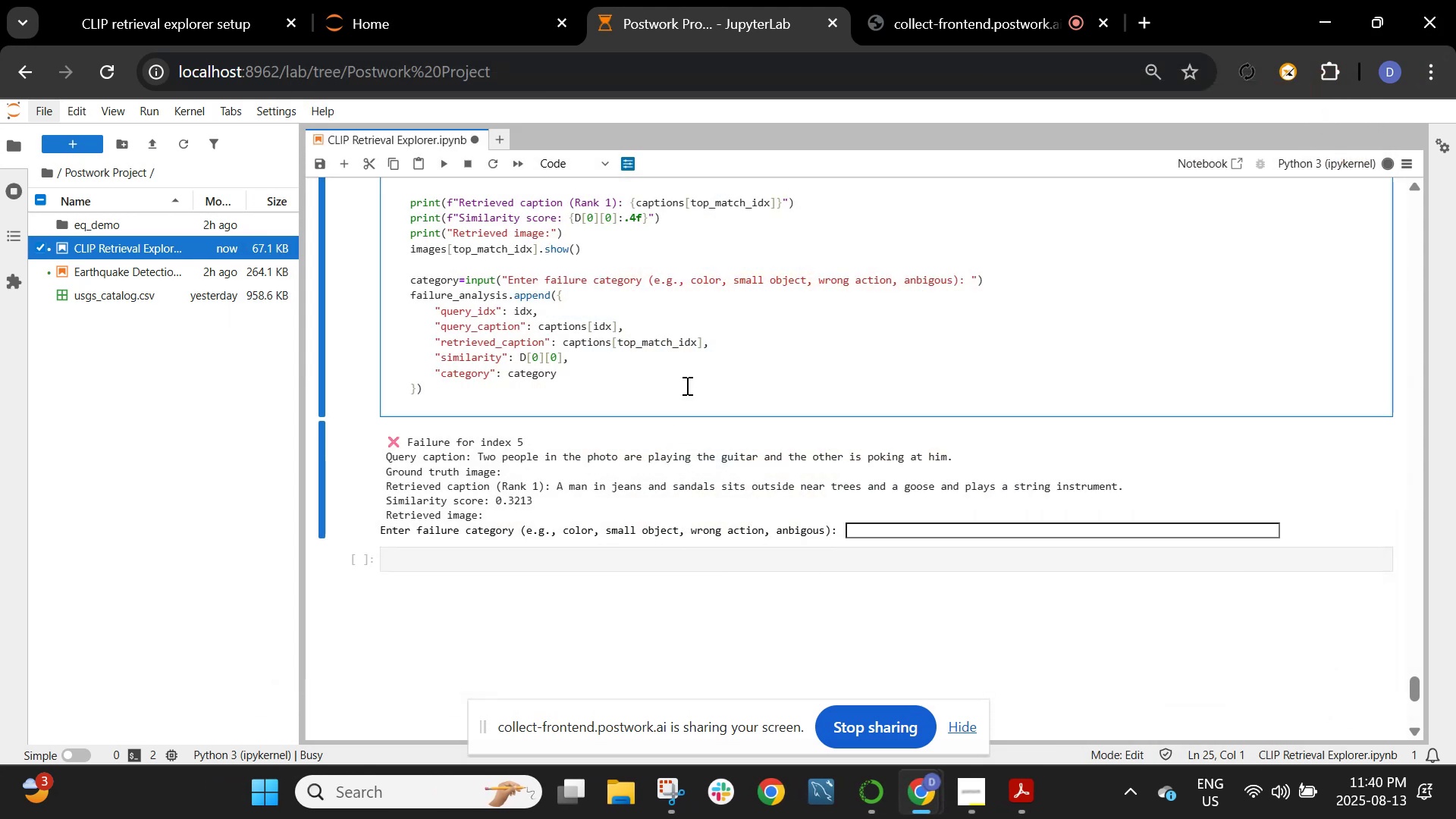 
type(print)
 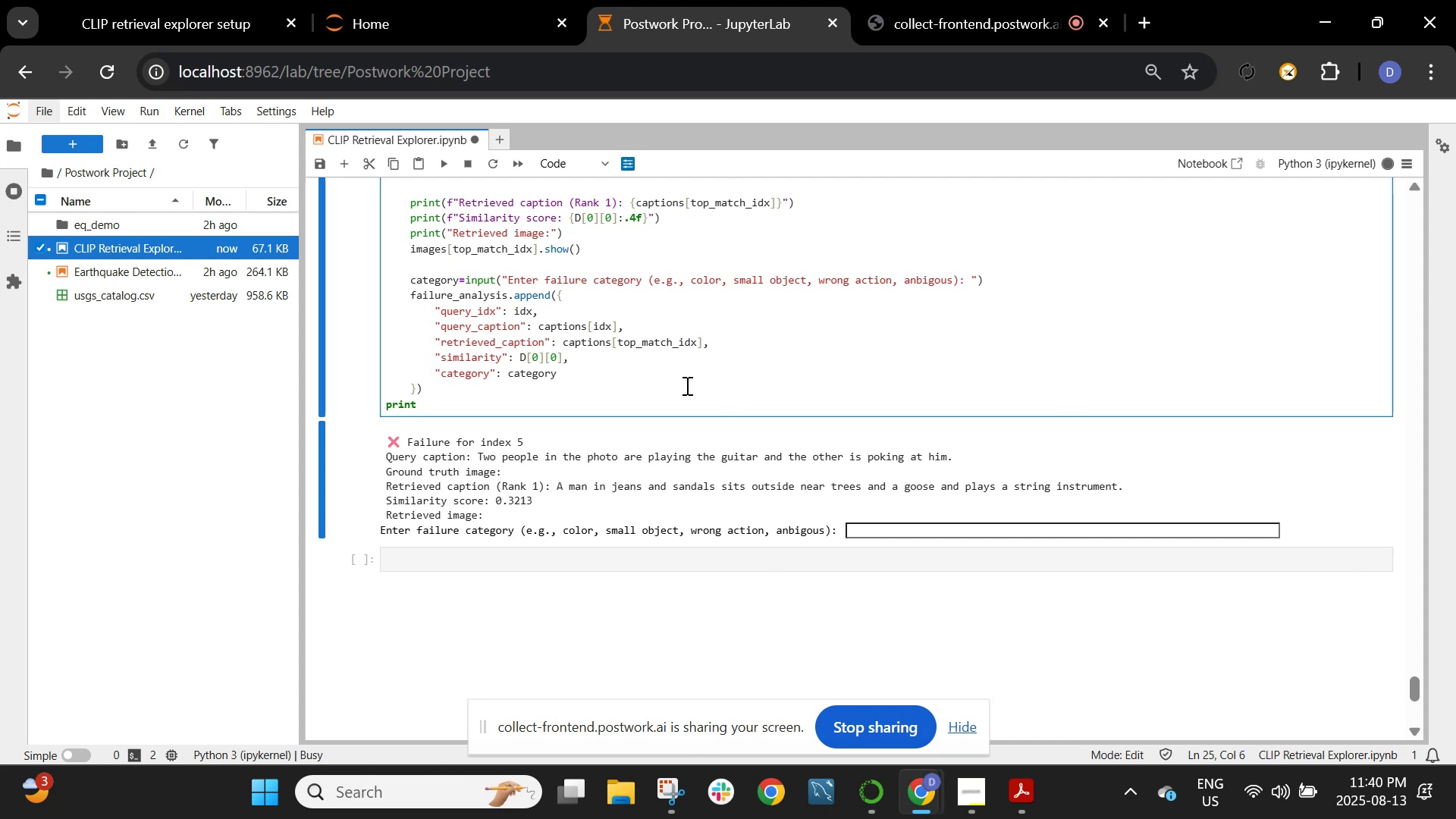 
type(("\nTagged G)
key(Backspace)
type(Failure Analysis:"))
 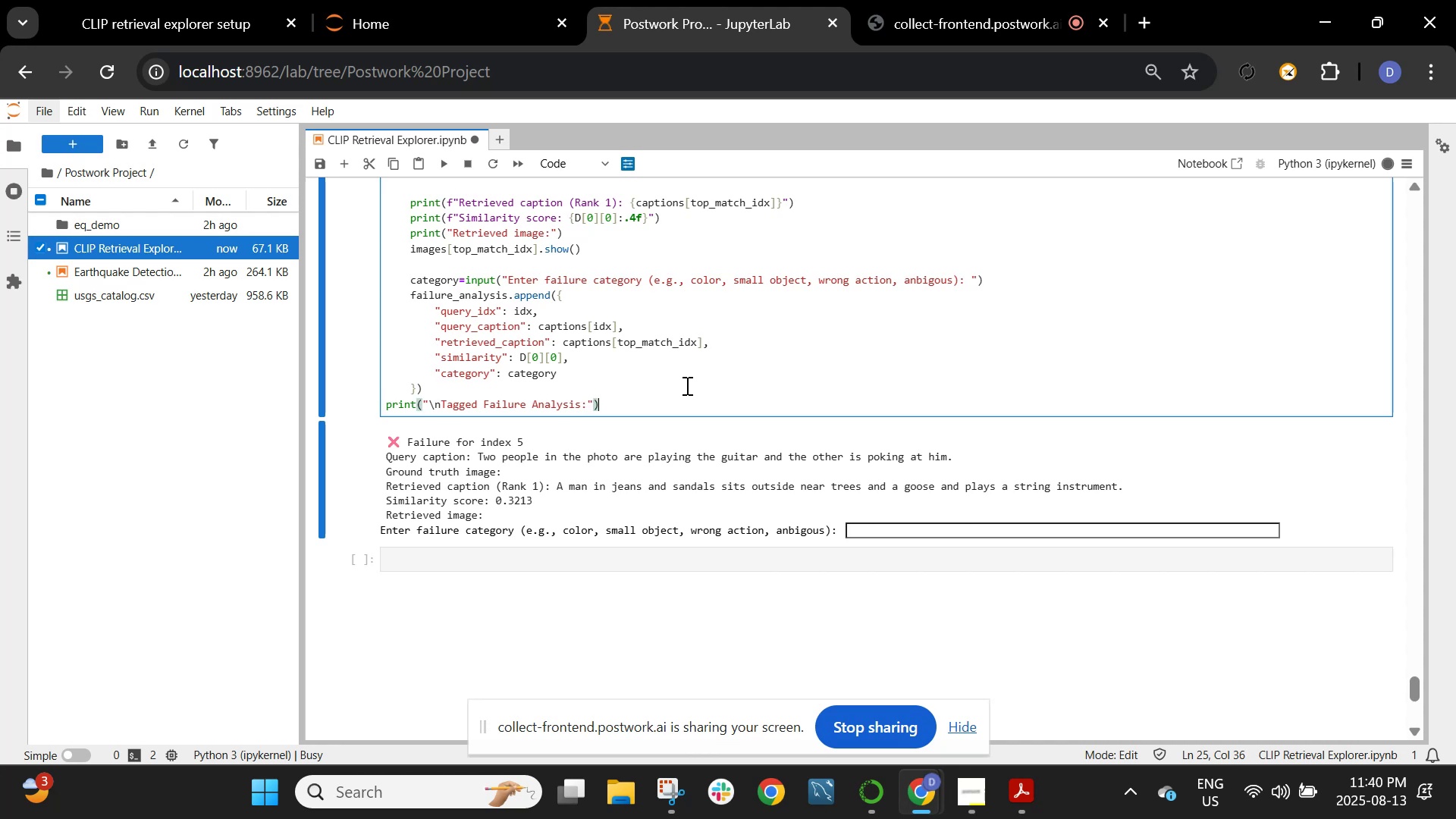 
key(Enter)
 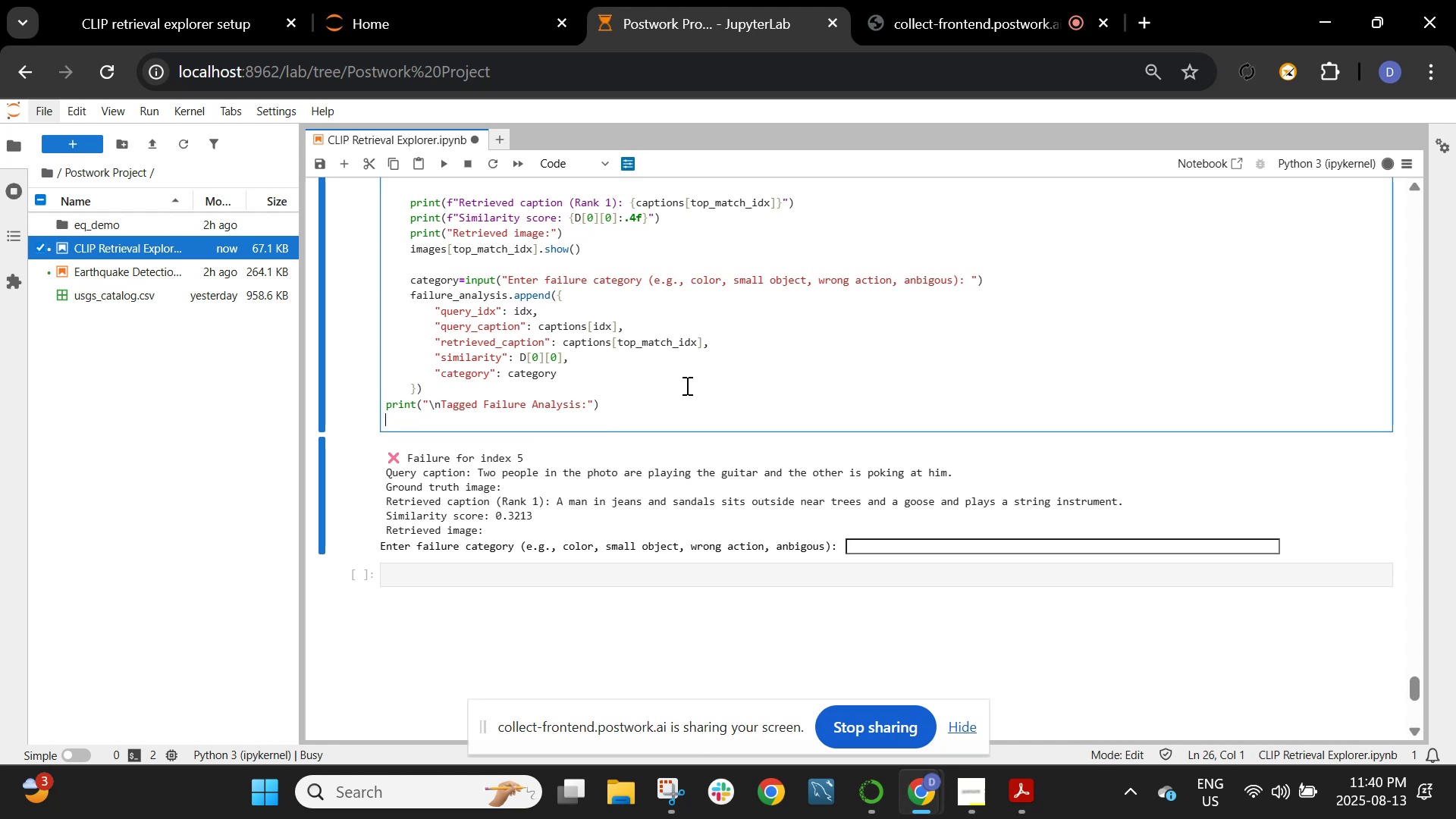 
type(for f in dailure)
key(Backspace)
key(Backspace)
key(Backspace)
key(Backspace)
key(Backspace)
key(Backspace)
key(Backspace)
type(failure_analysis:)
 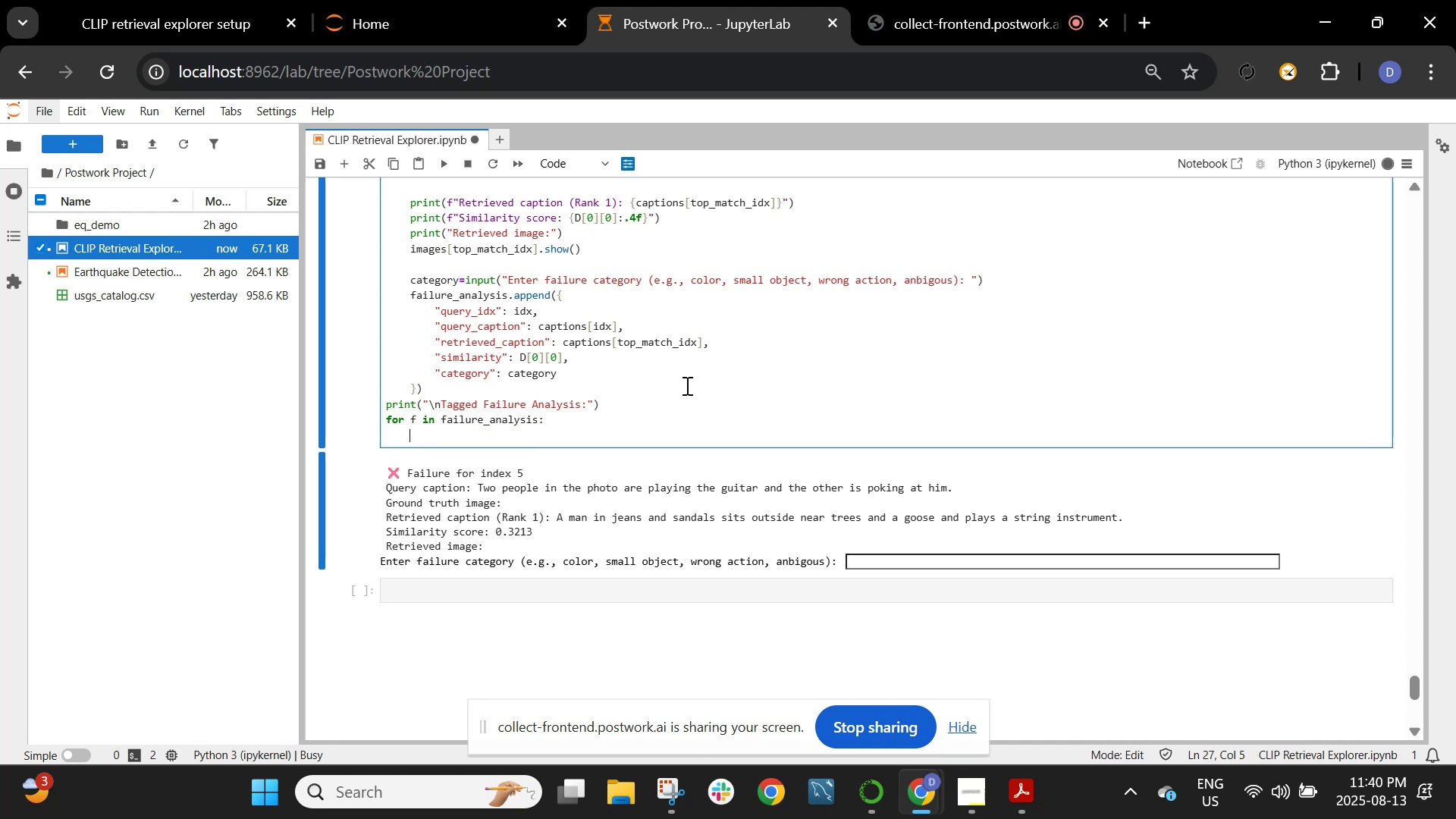 
 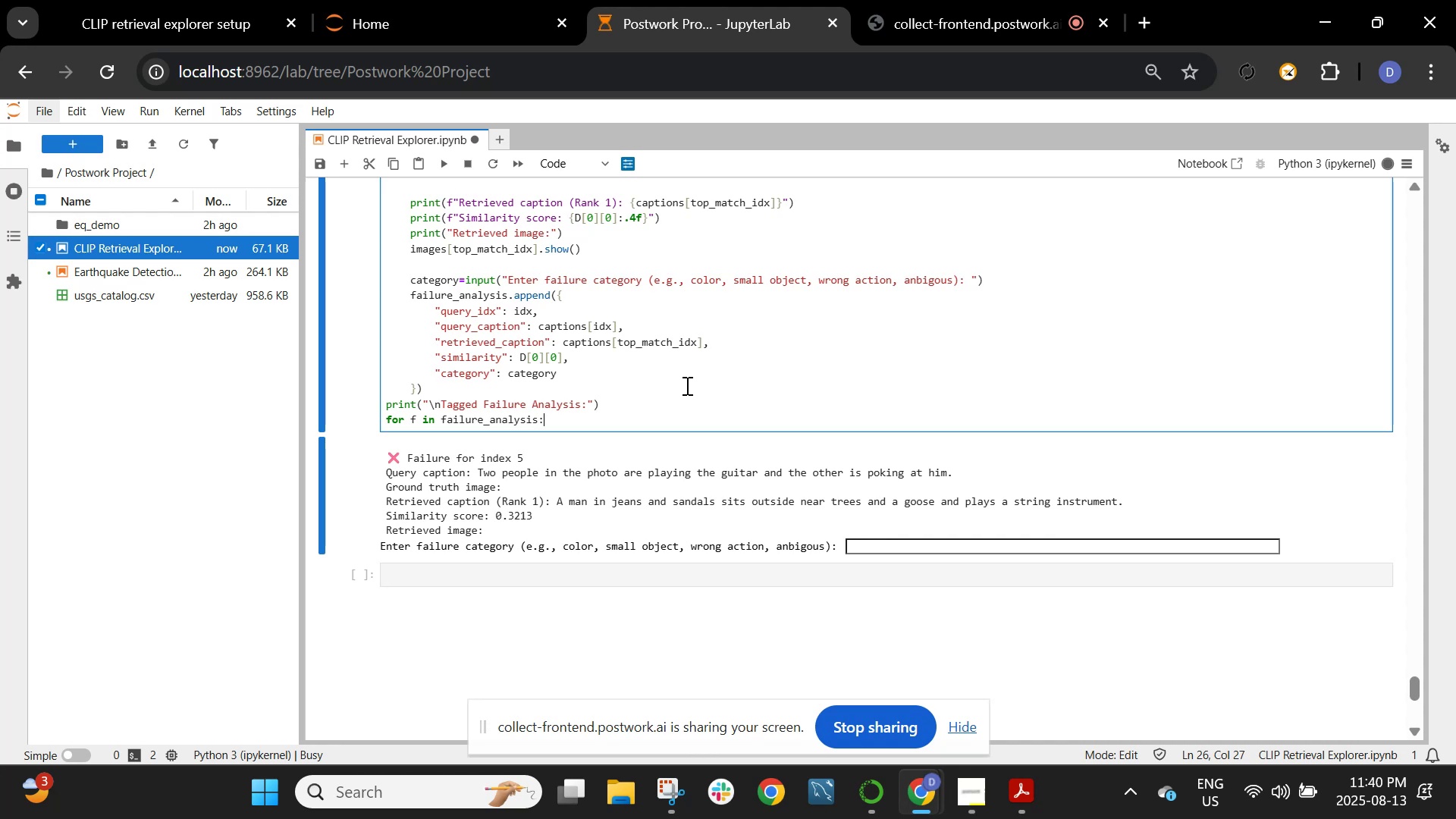 
key(Enter)
 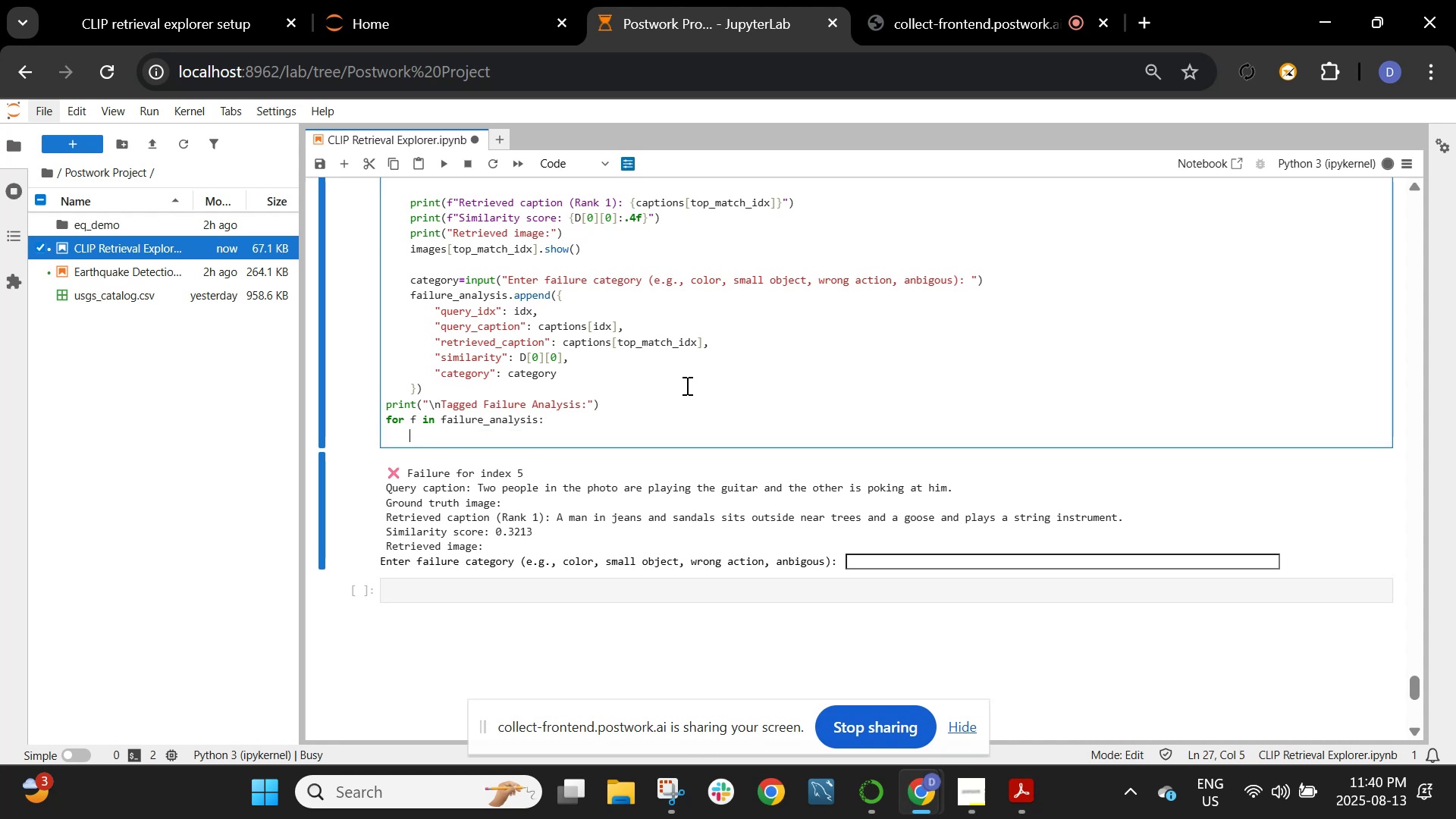 
type(o)
key(Backspace)
type(print(f))
 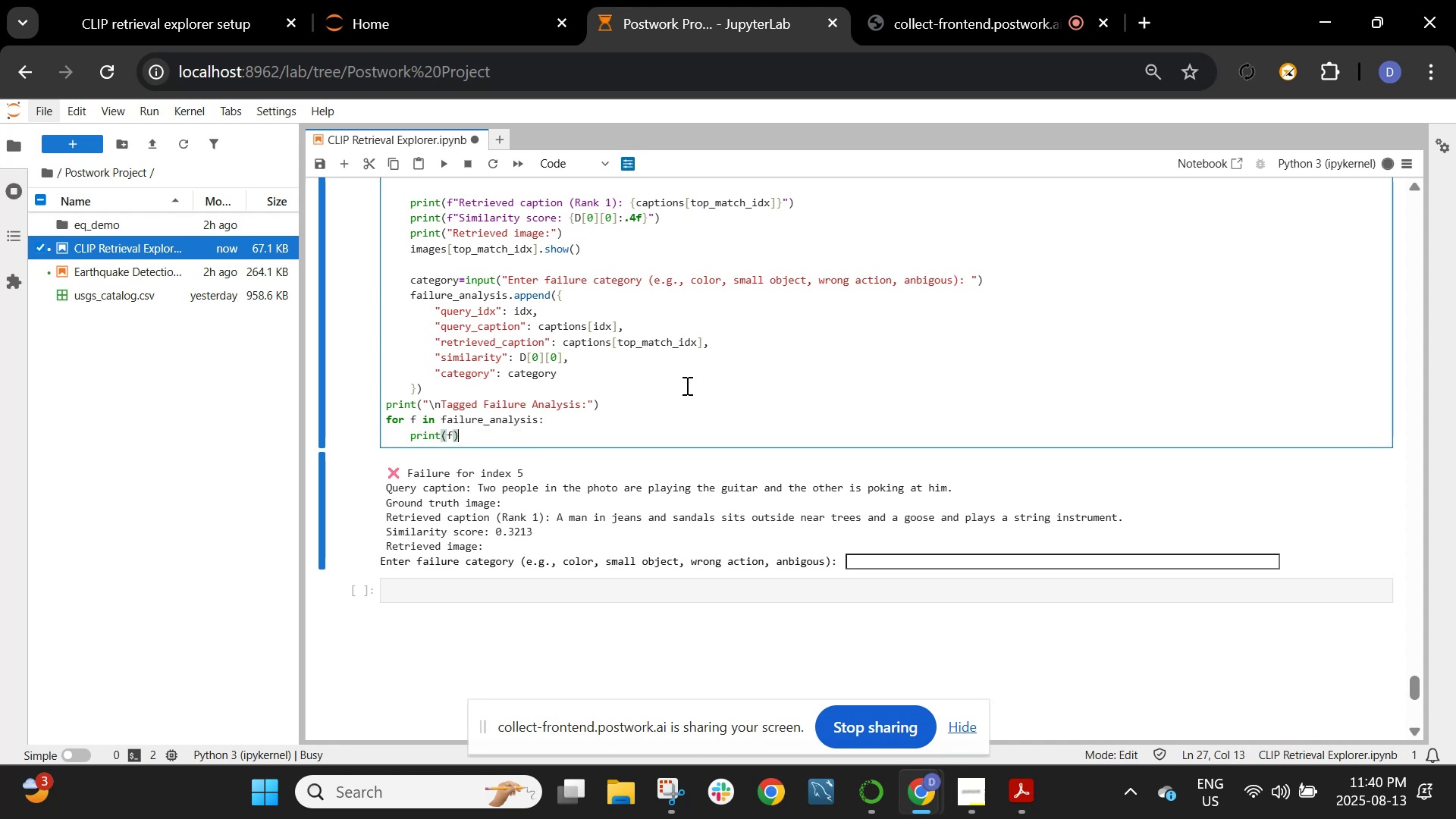 
key(Shift+Enter)
 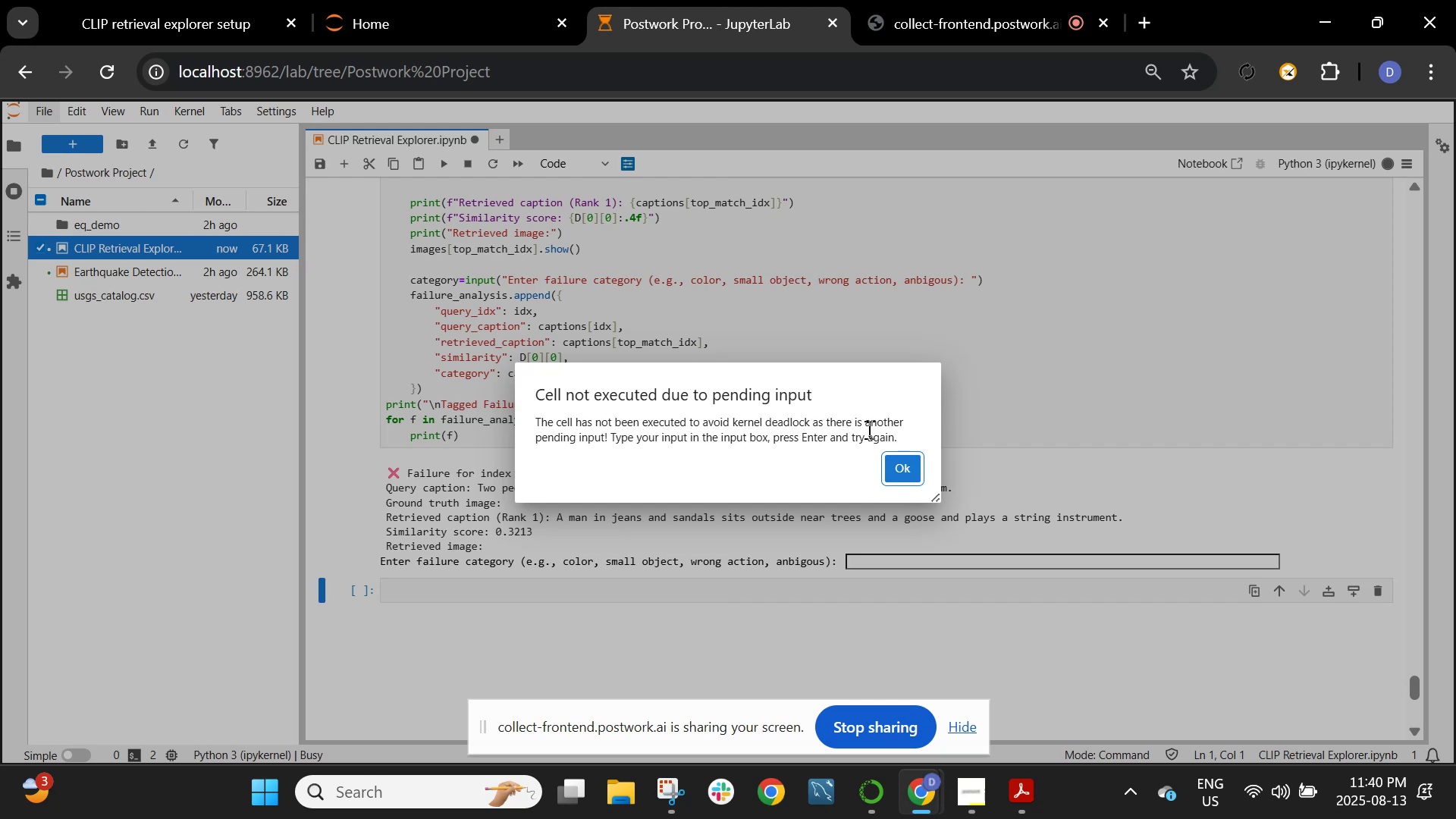 
left_click([904, 463])
 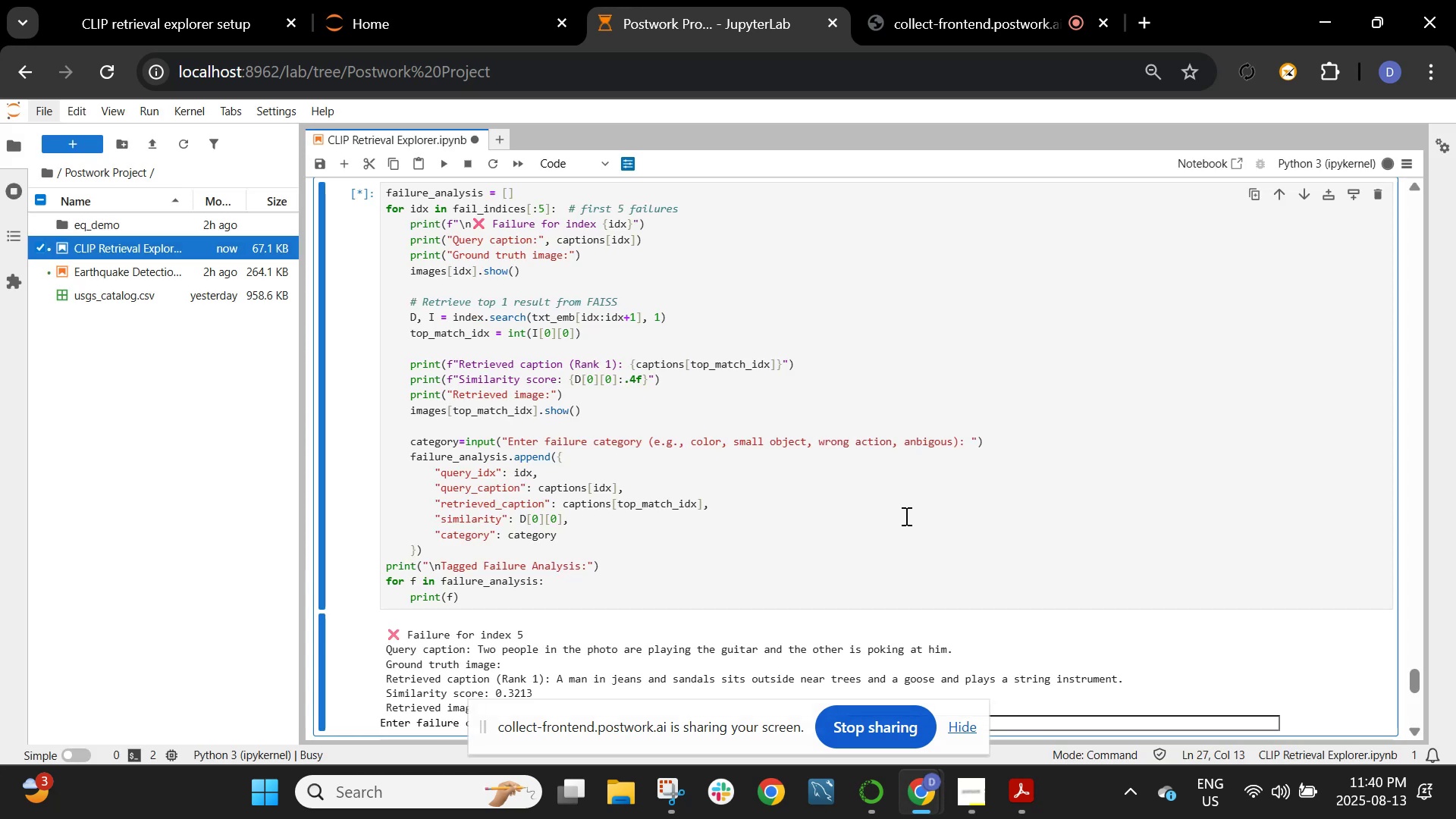 
scroll: coordinate [901, 500], scroll_direction: down, amount: 3.0
 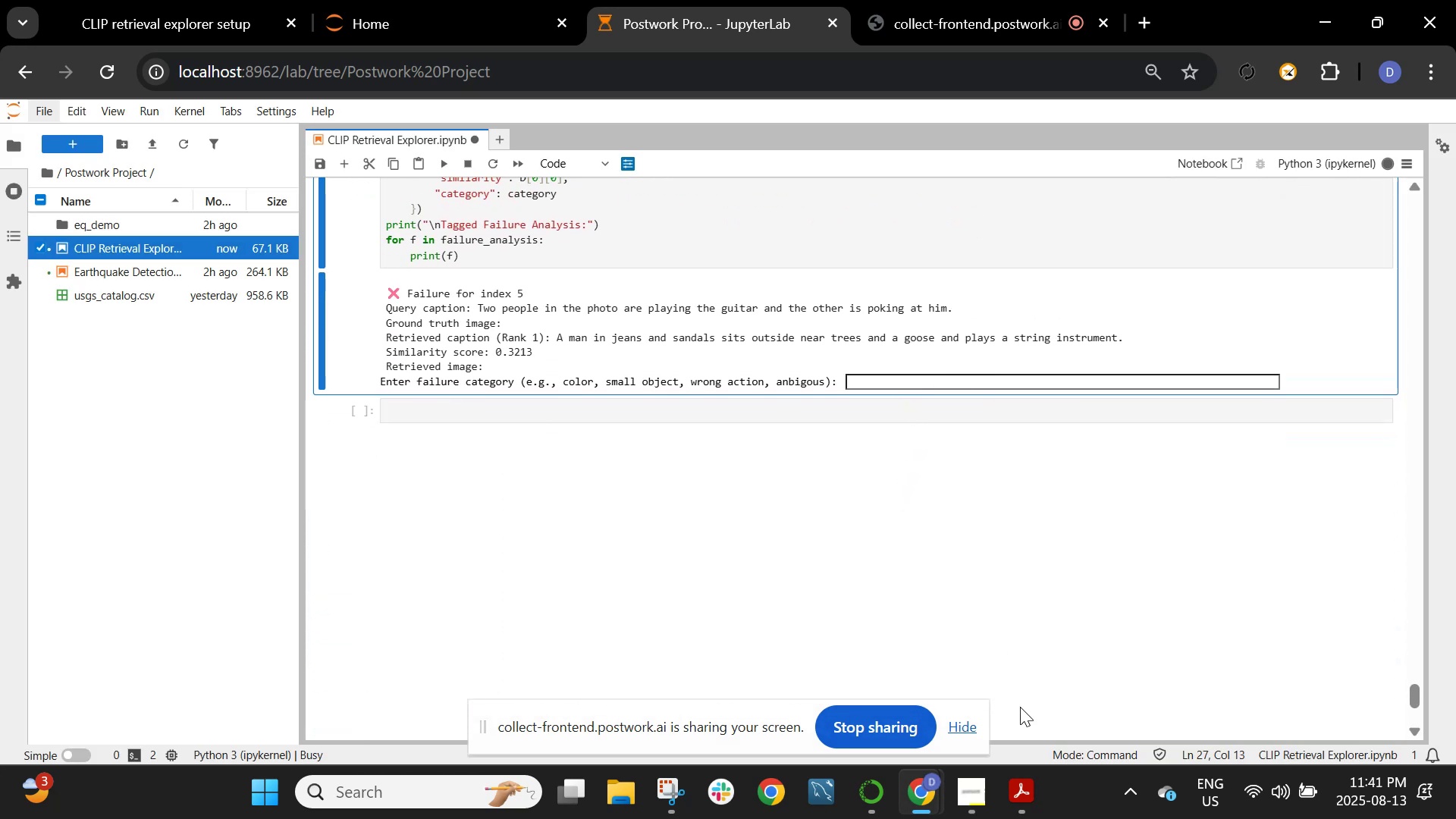 
mouse_move([985, 818])
 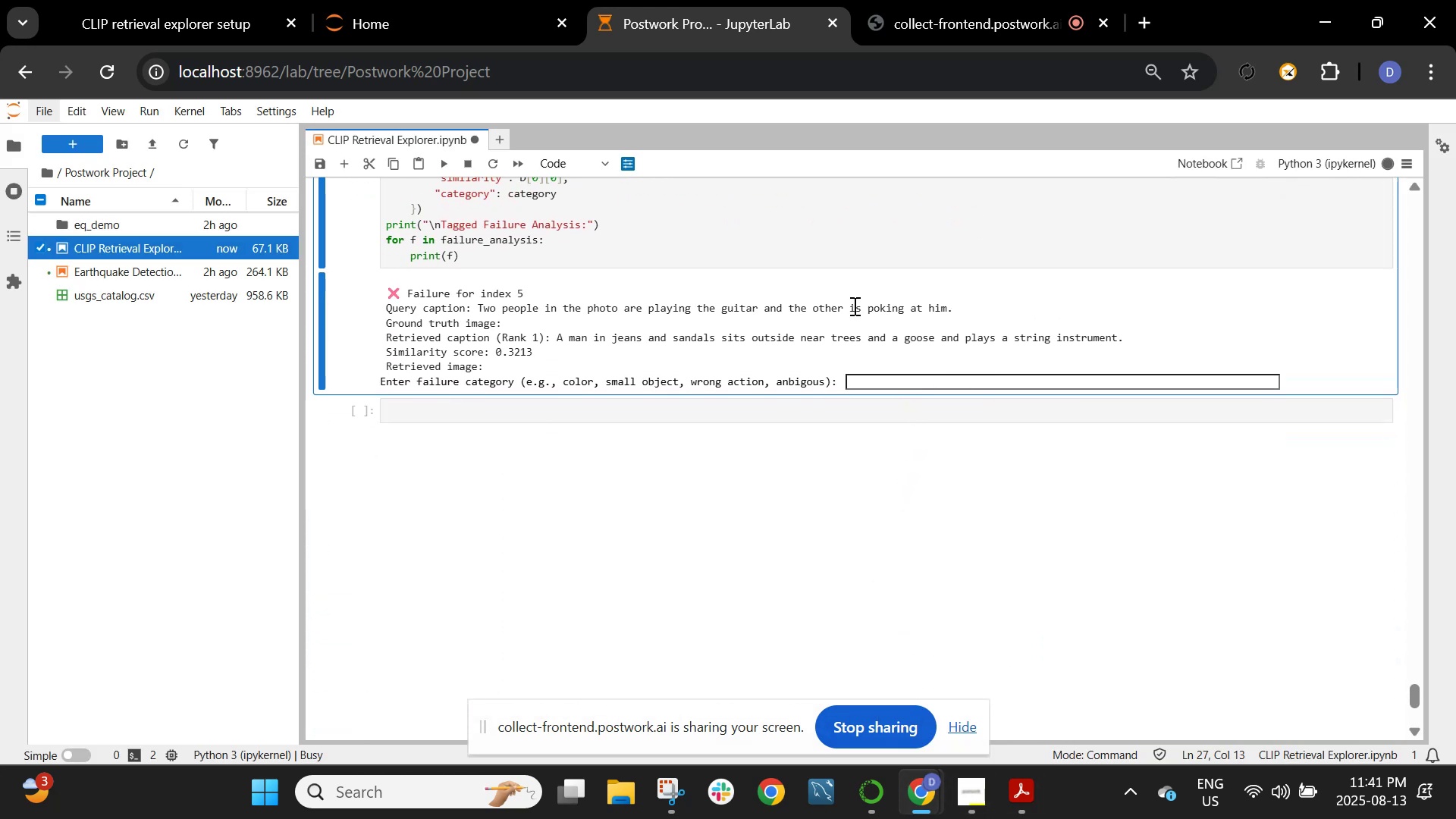 
left_click([860, 315])
 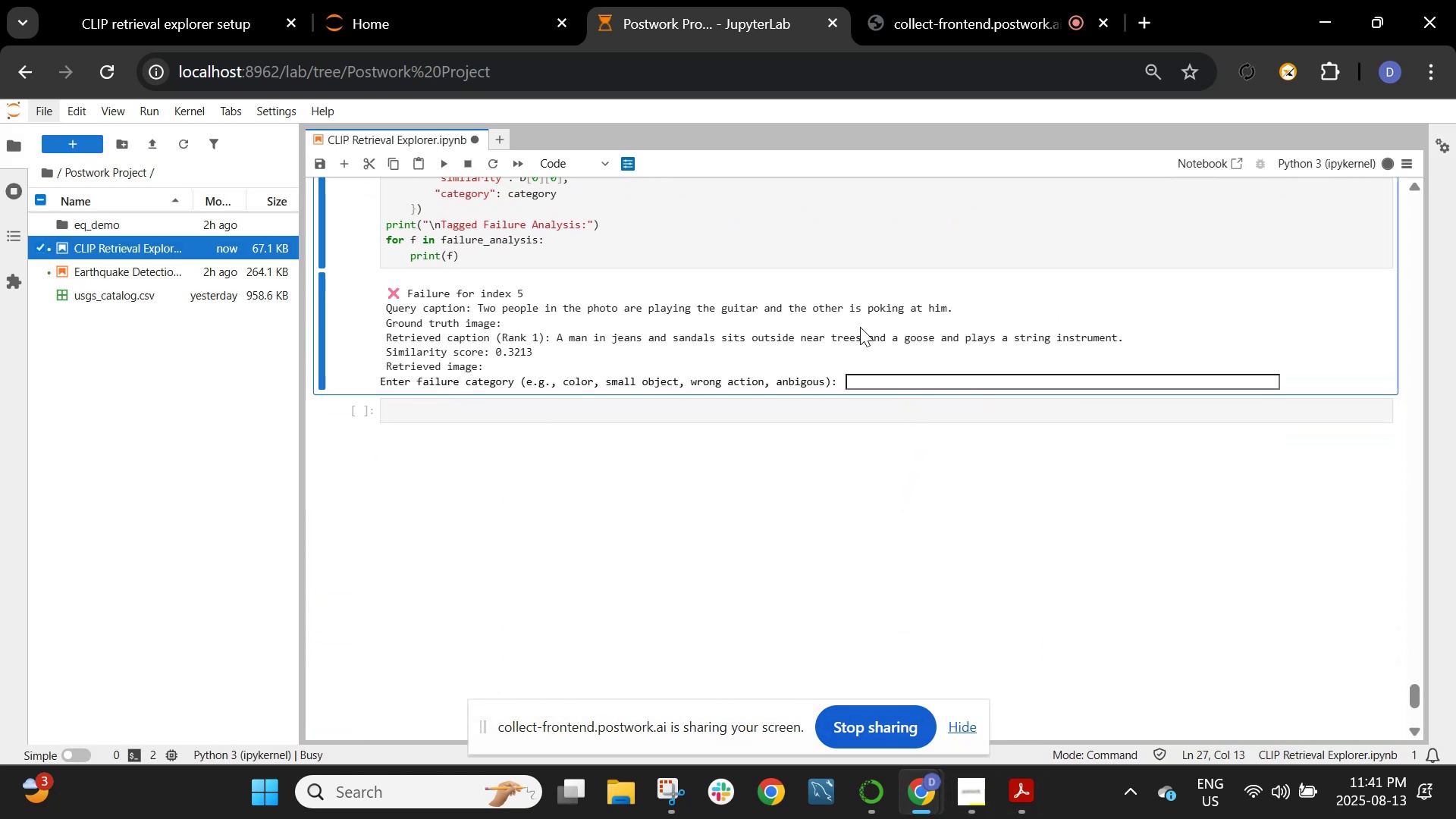 
scroll: coordinate [860, 327], scroll_direction: up, amount: 1.0
 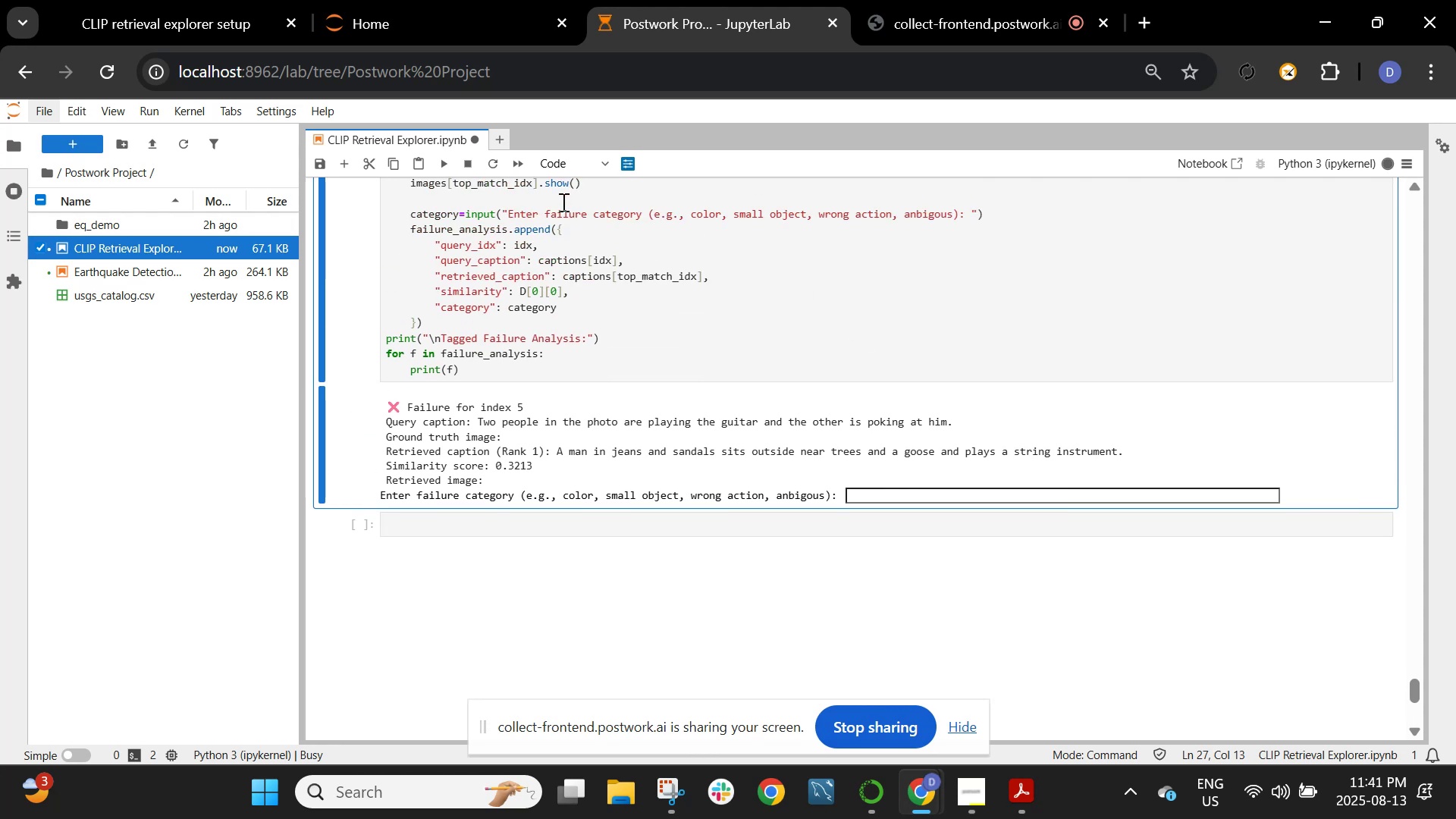 
scroll: coordinate [562, 202], scroll_direction: none, amount: 0.0
 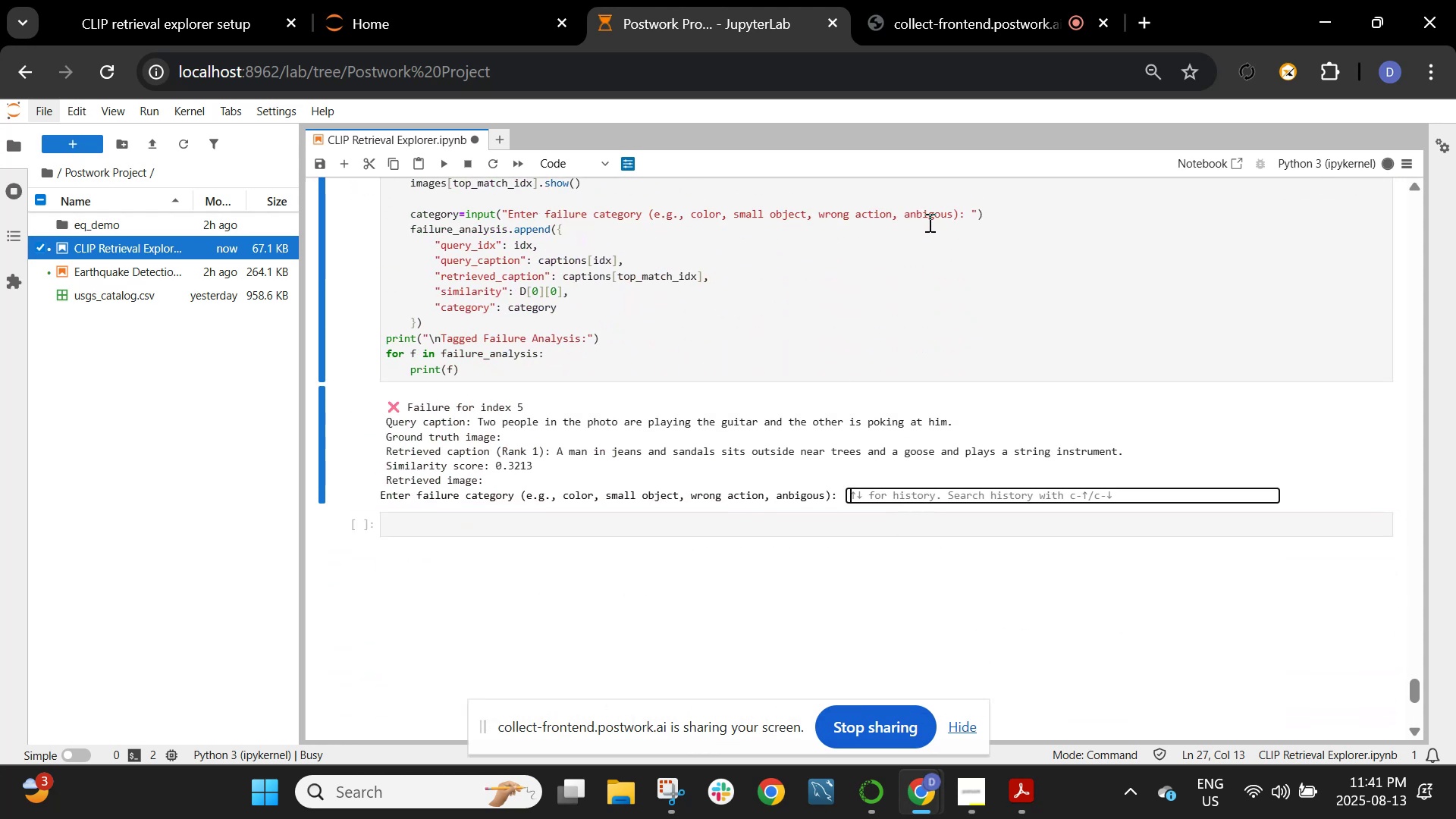 
wait(6.21)
 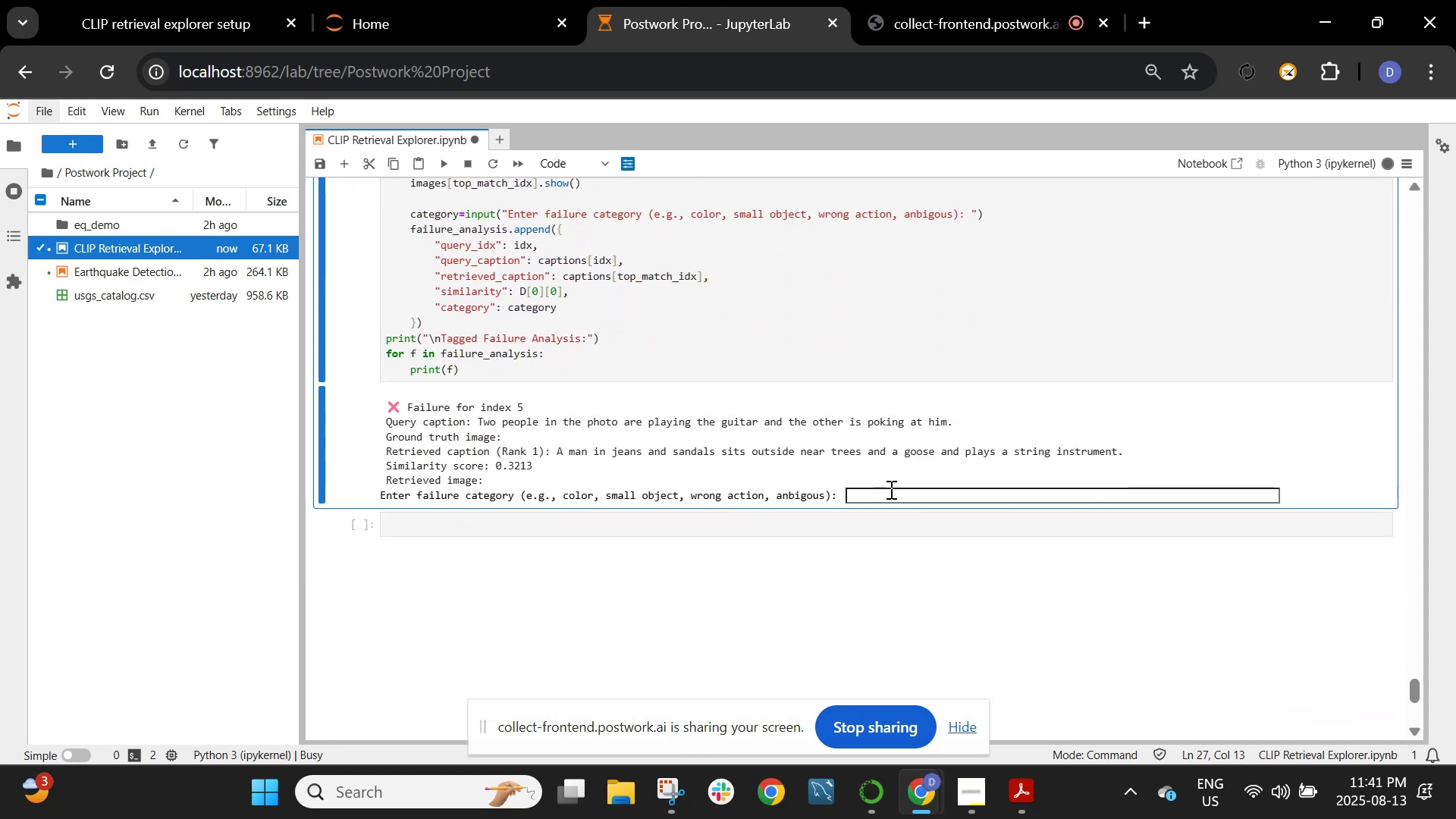 
key(Backspace)
 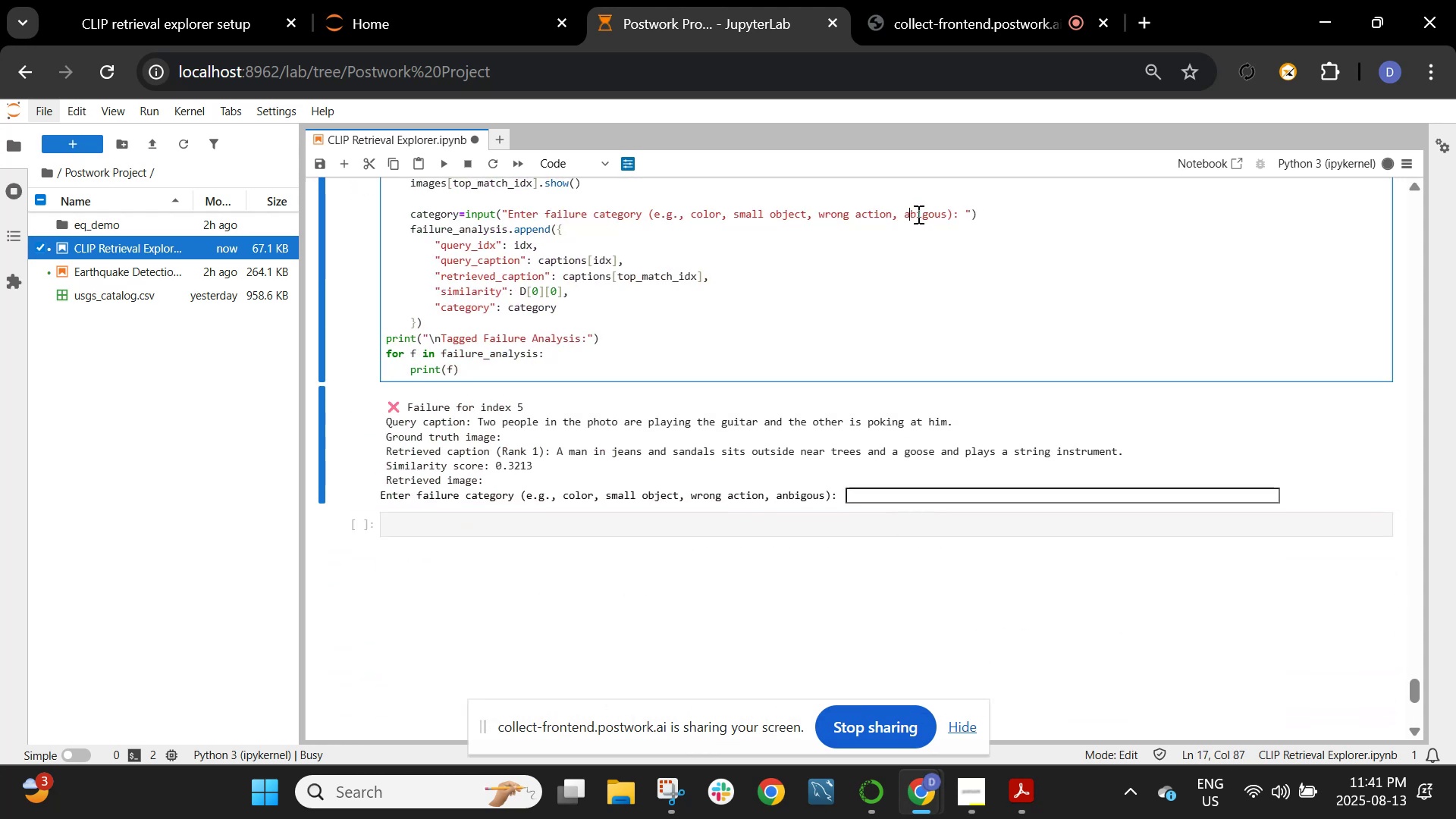 
key(M)
 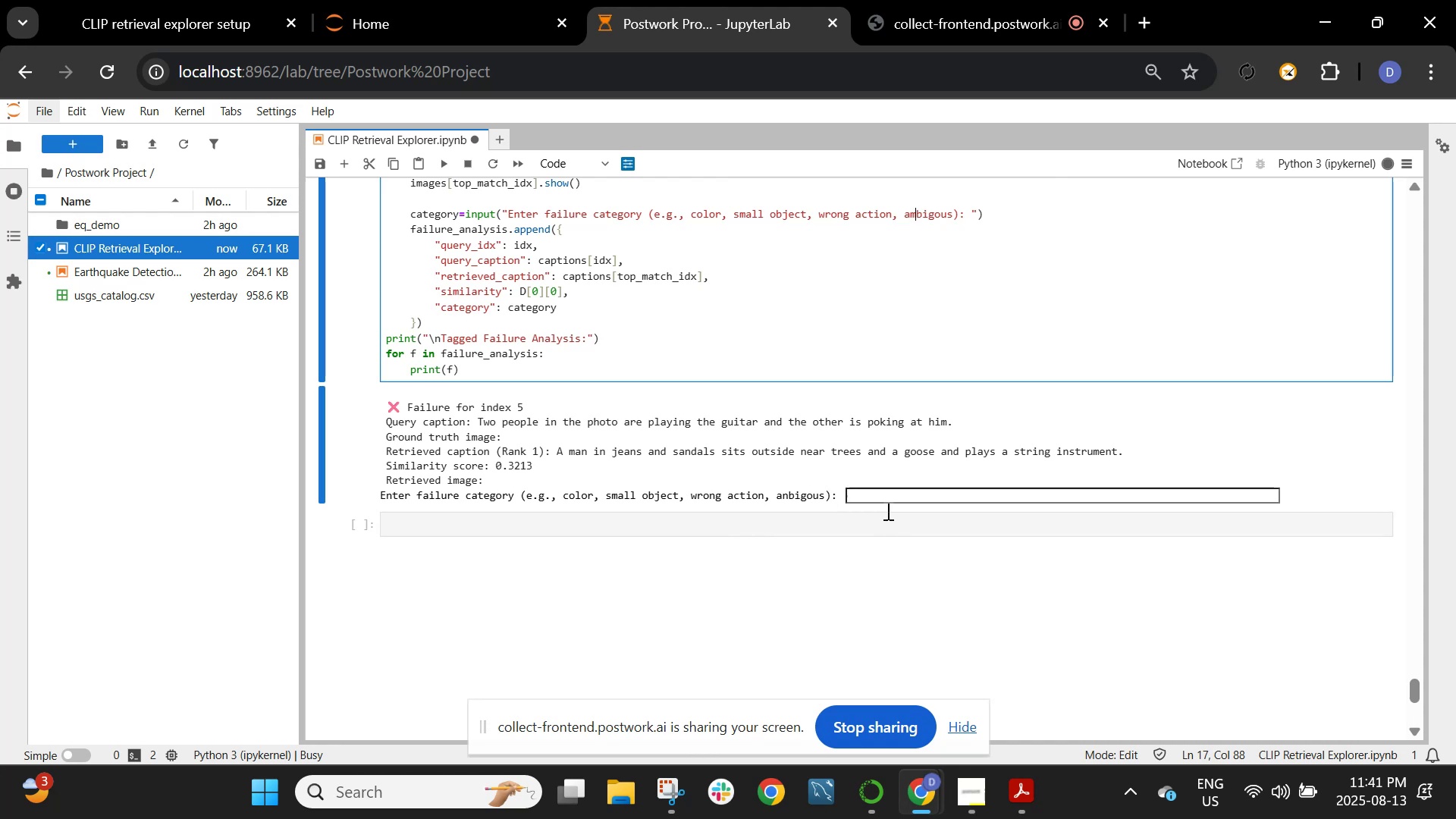 
left_click([883, 494])
 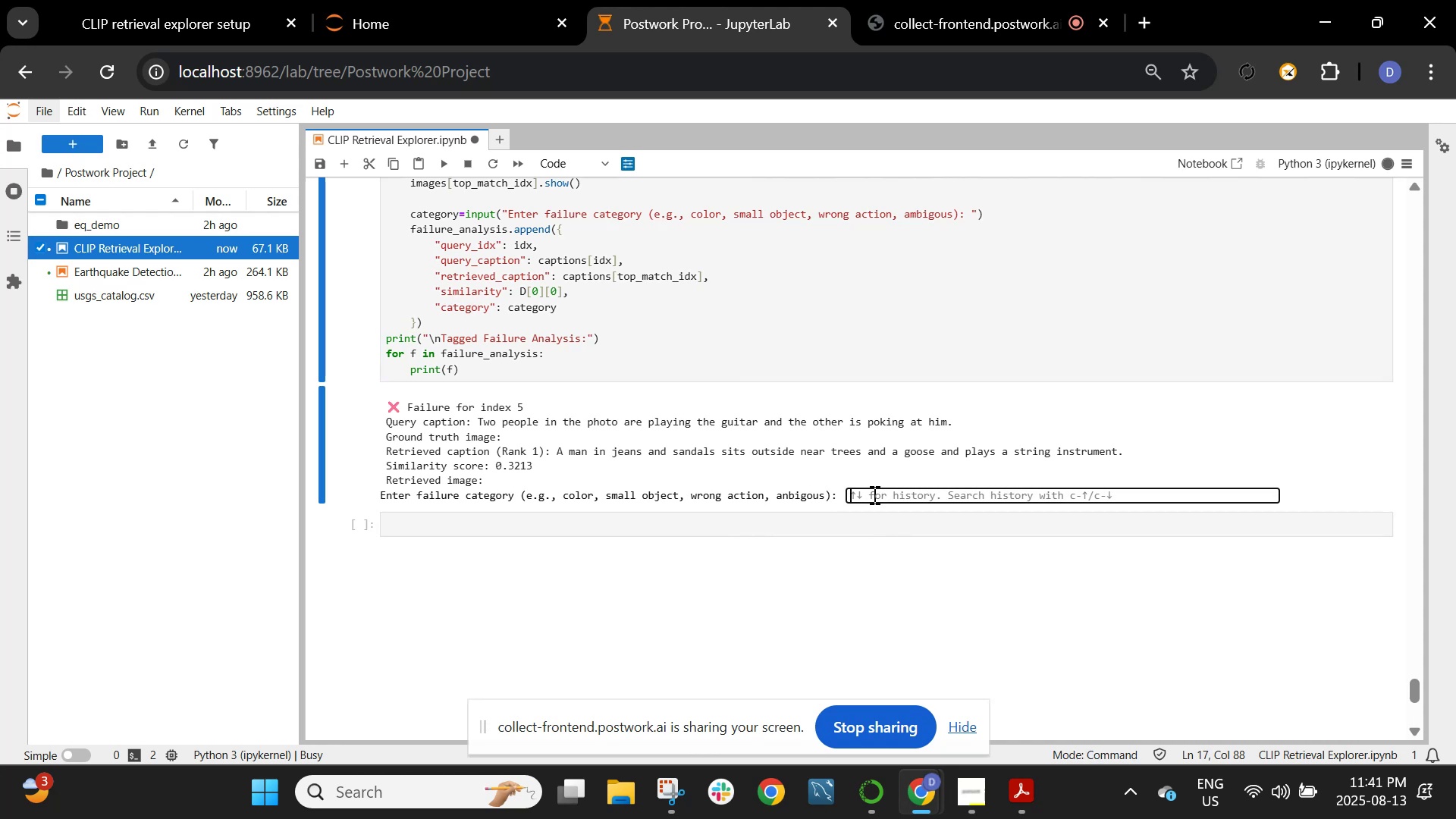 
type(color)
 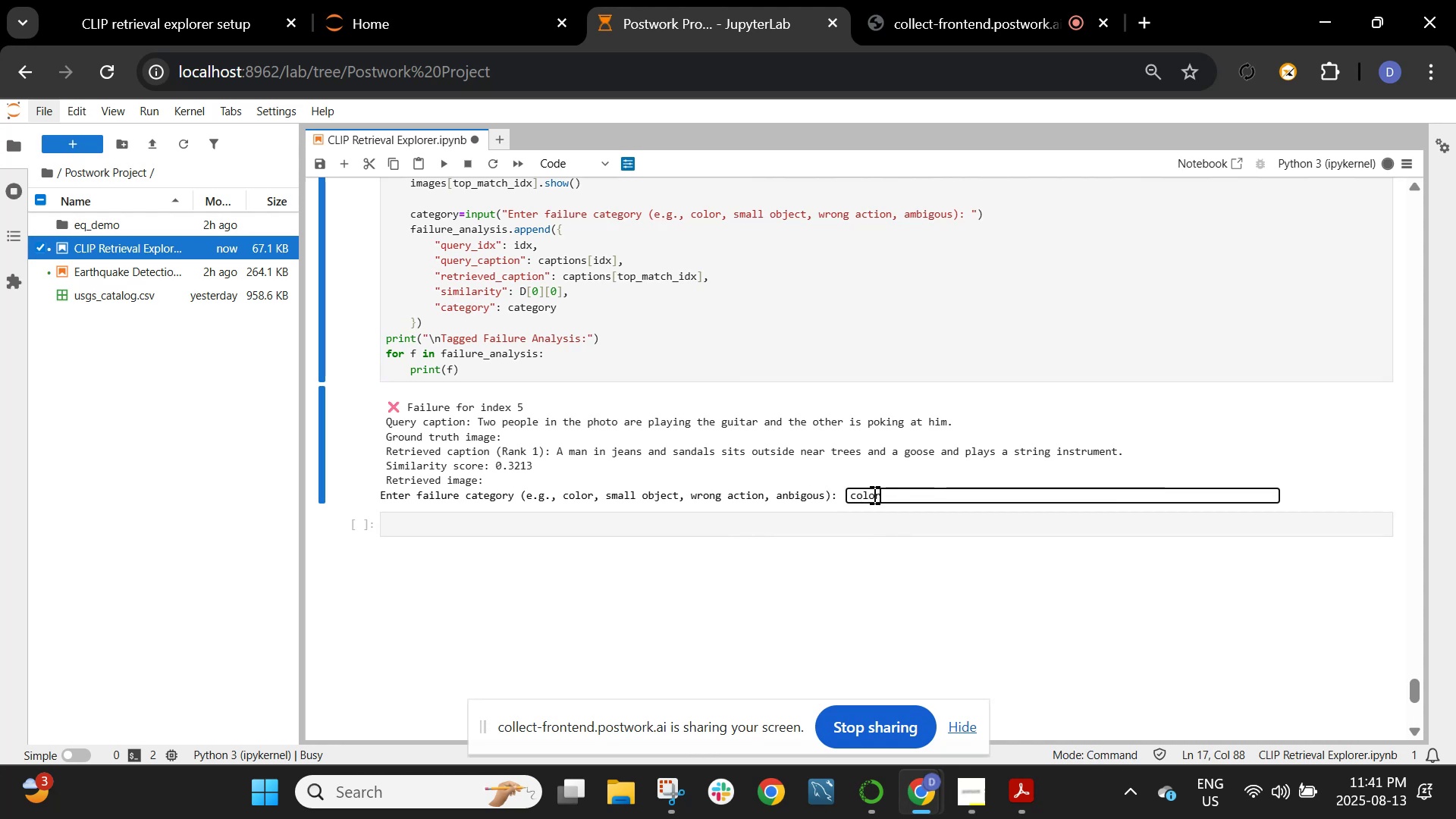 
key(Enter)
 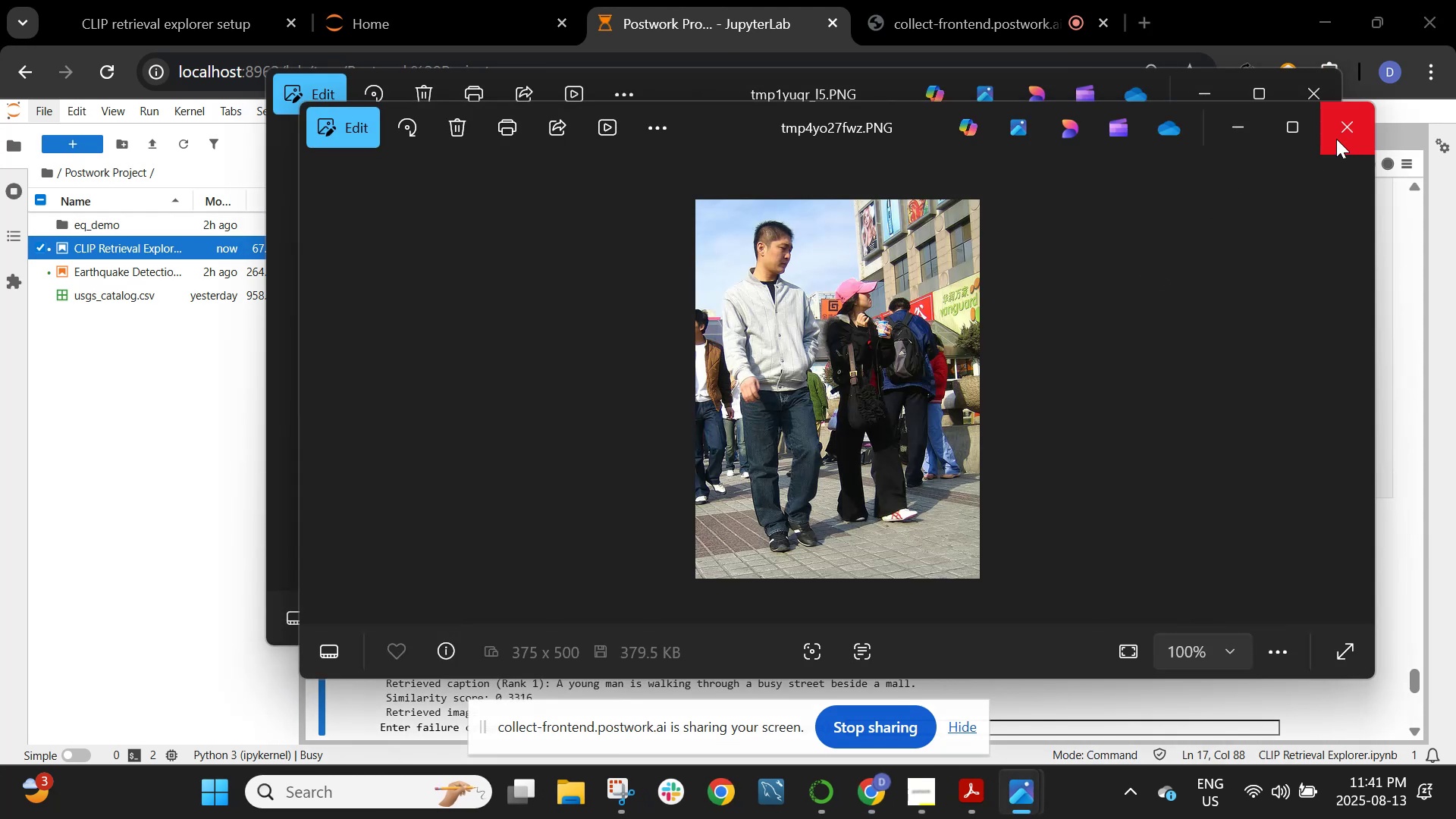 
wait(8.83)
 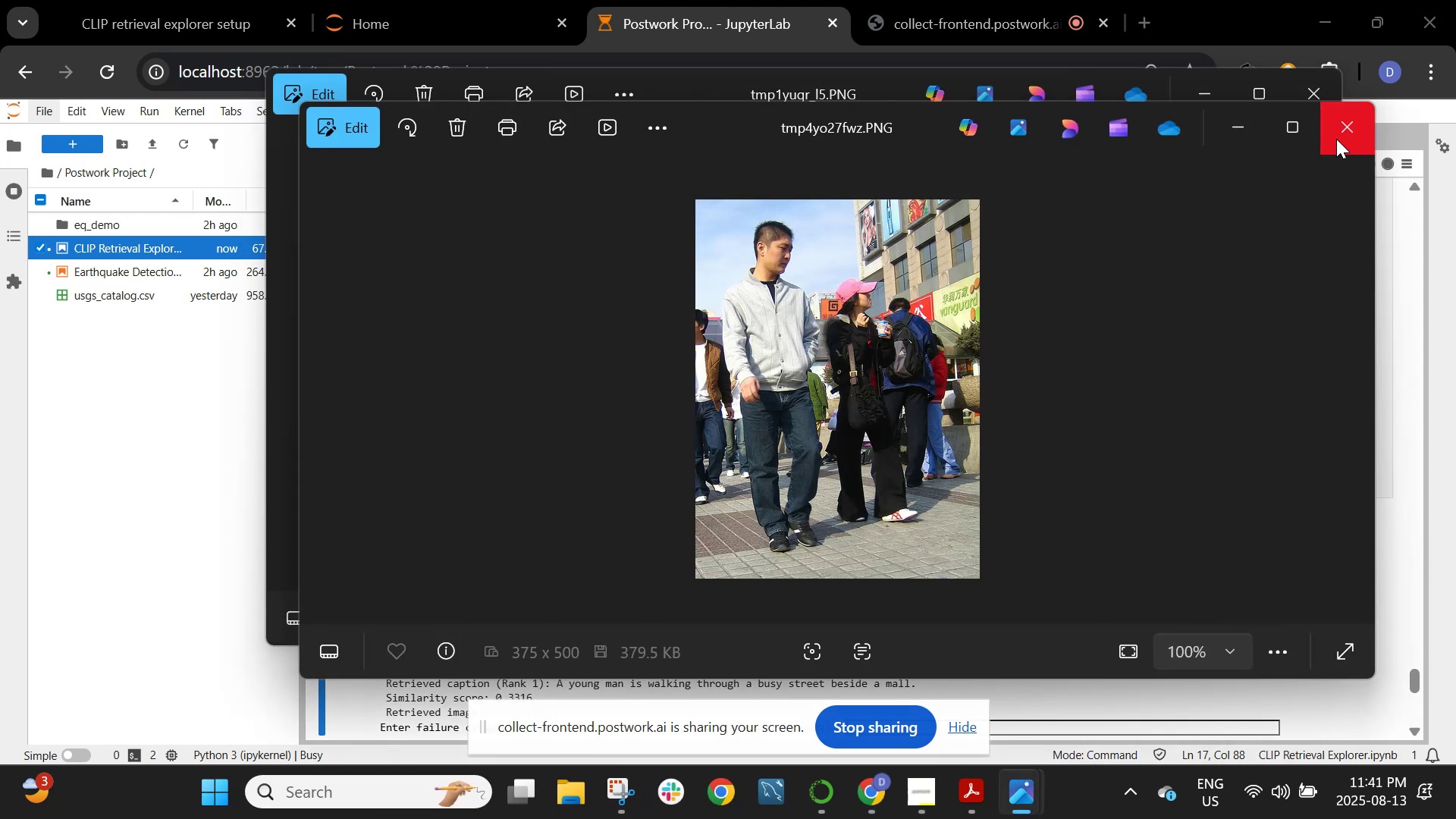 
scroll: coordinate [1017, 411], scroll_direction: down, amount: 2.0
 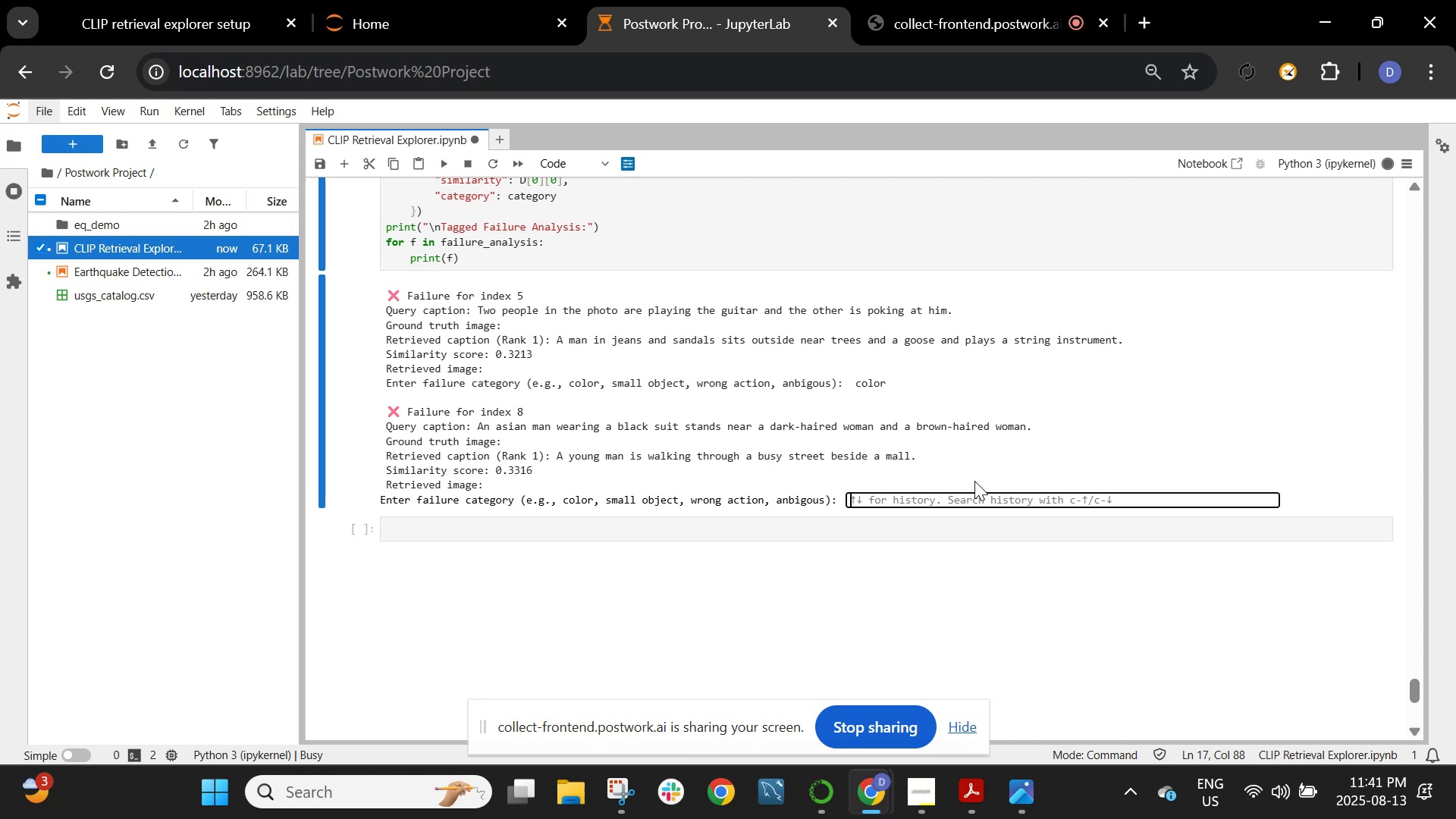 
wait(18.83)
 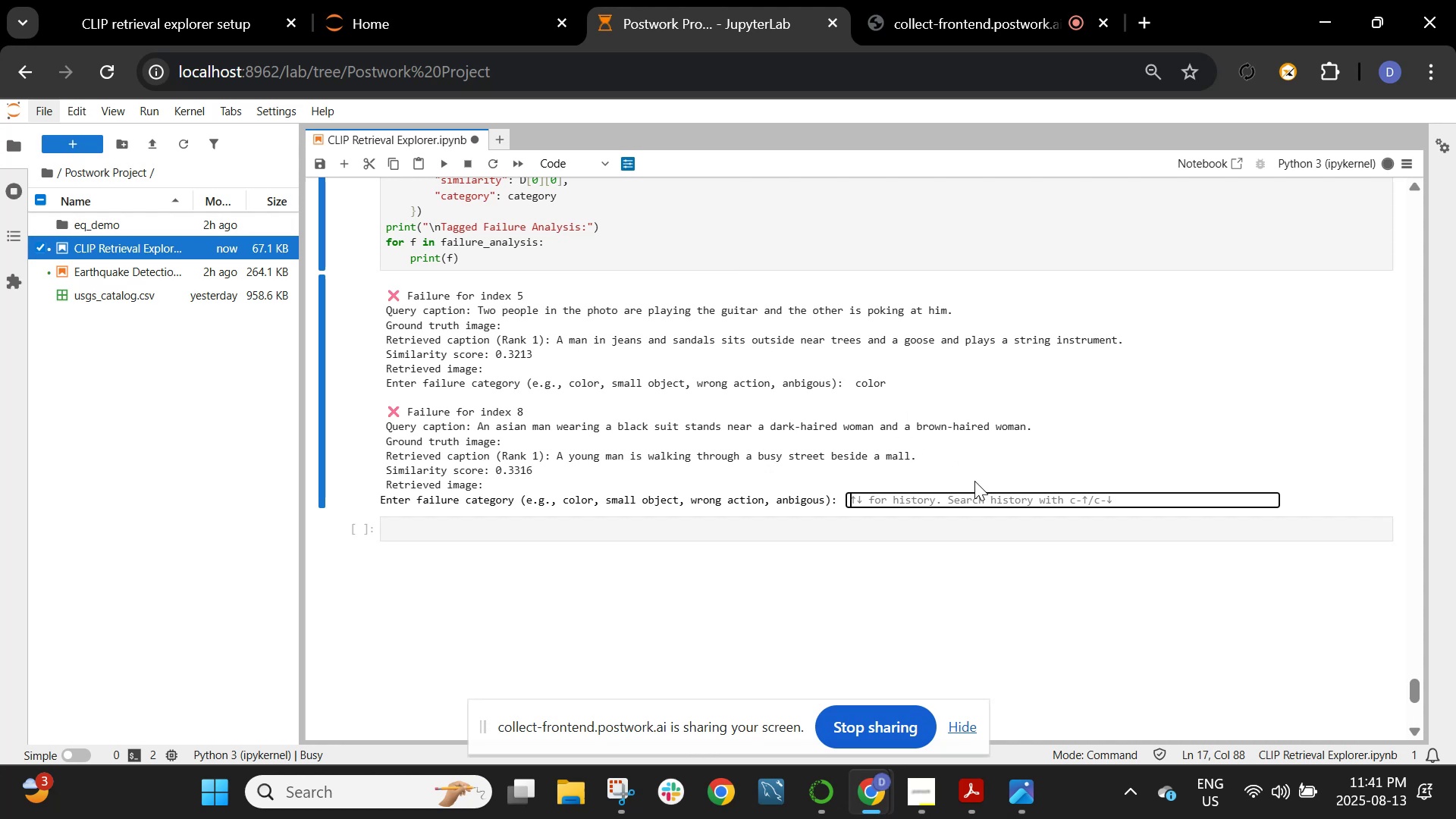 
type(ambigous)
 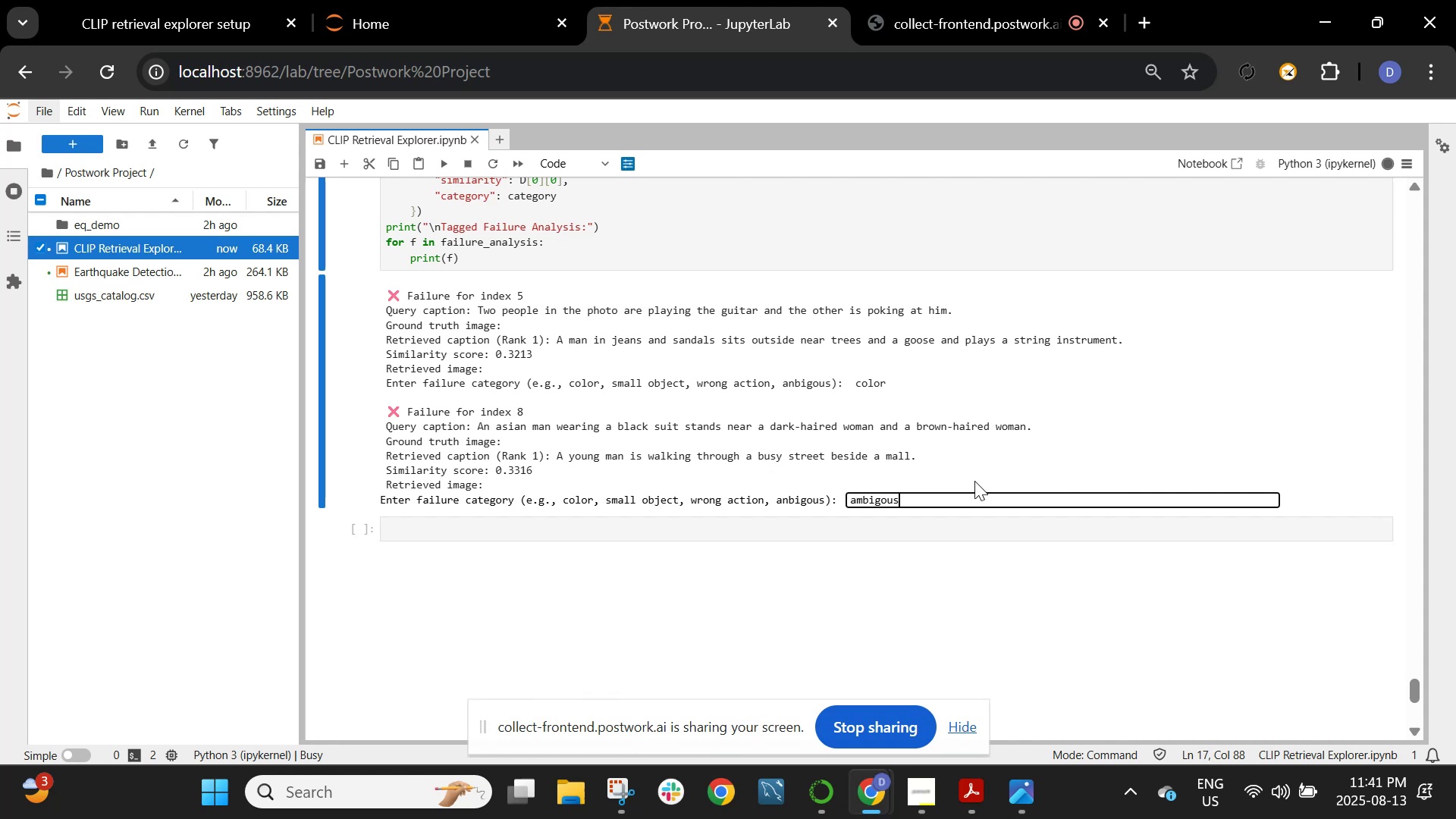 
key(Enter)
 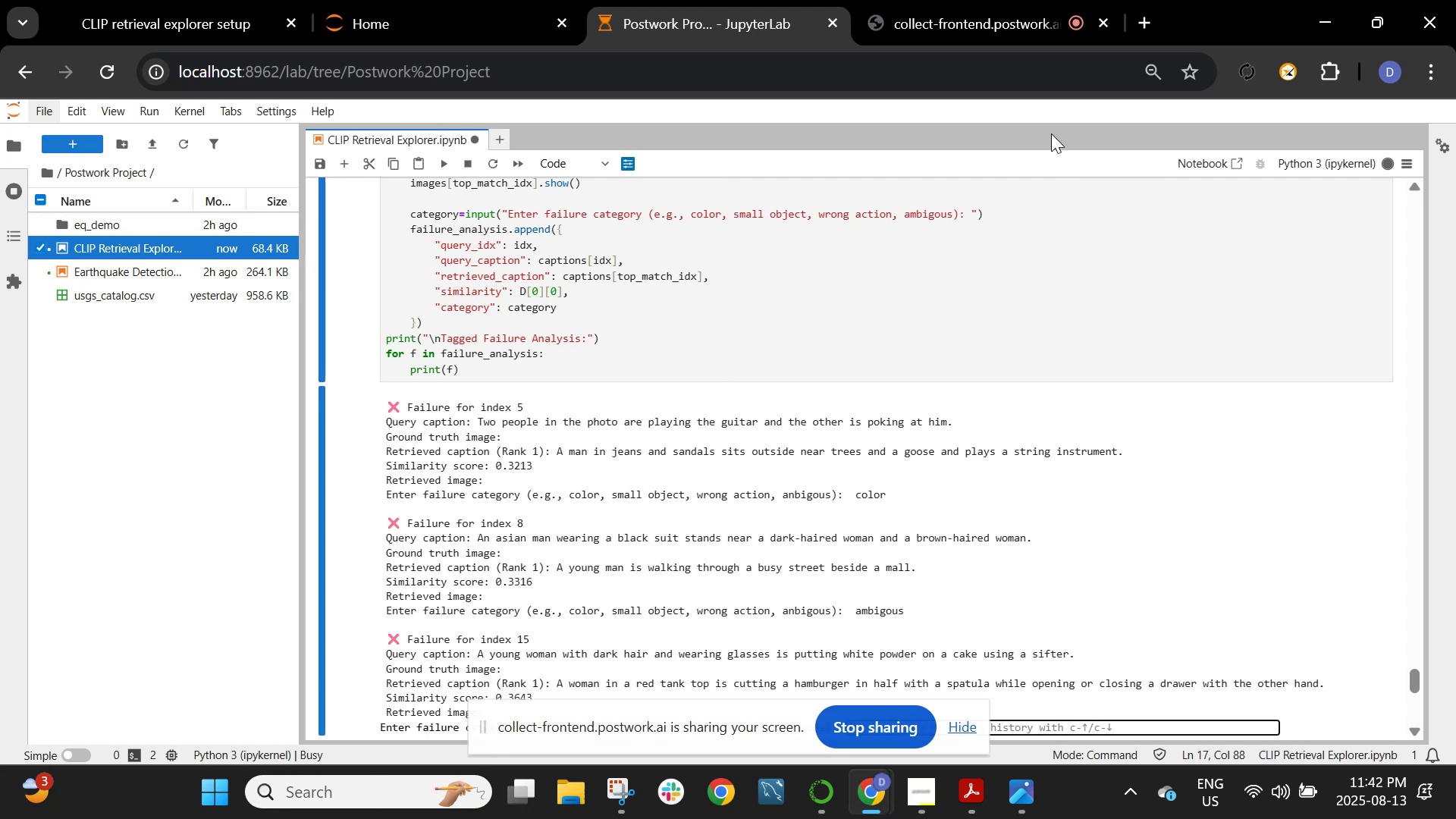 
wait(21.49)
 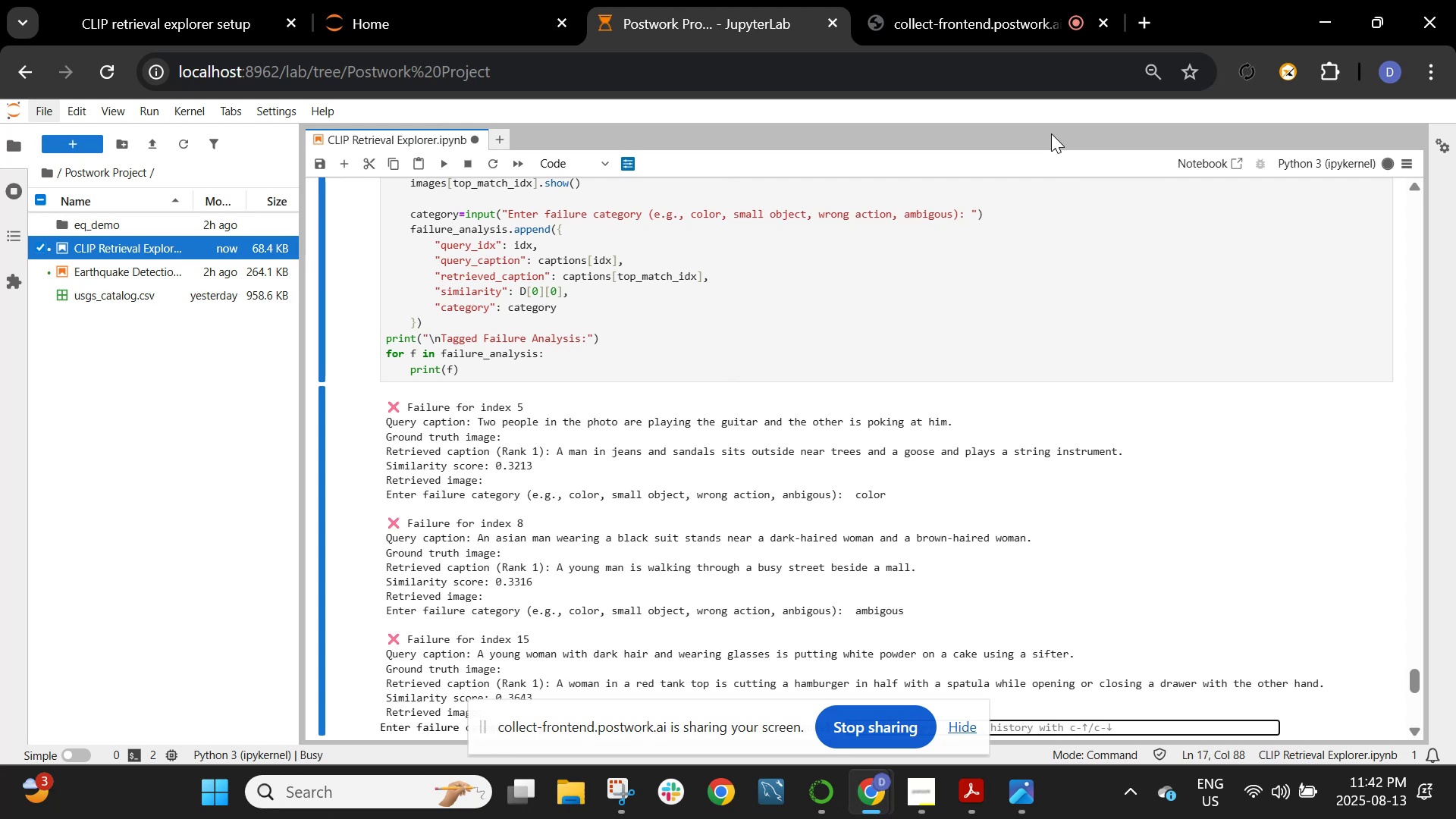 
scroll: coordinate [778, 557], scroll_direction: down, amount: 3.0
 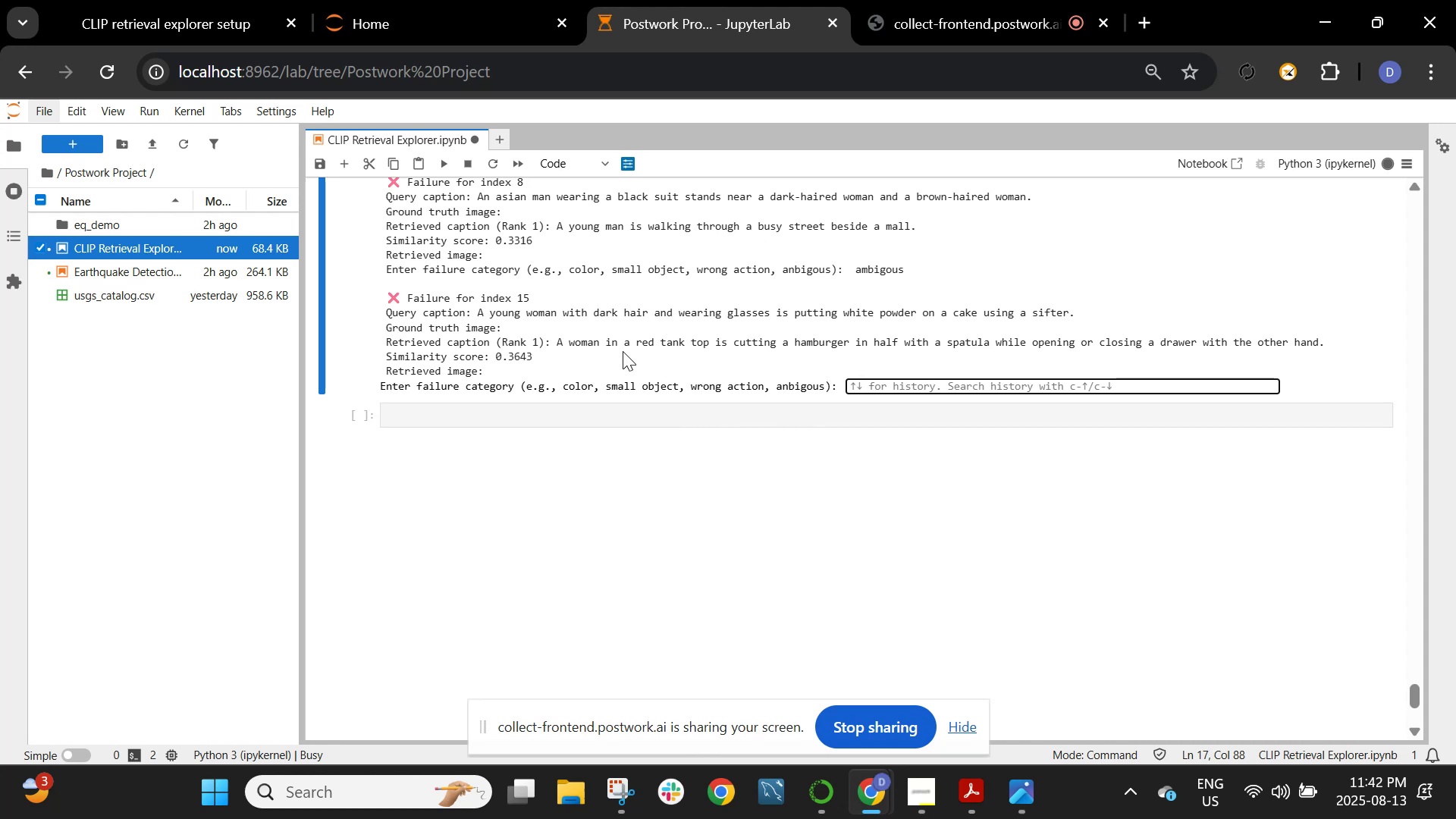 
wait(47.21)
 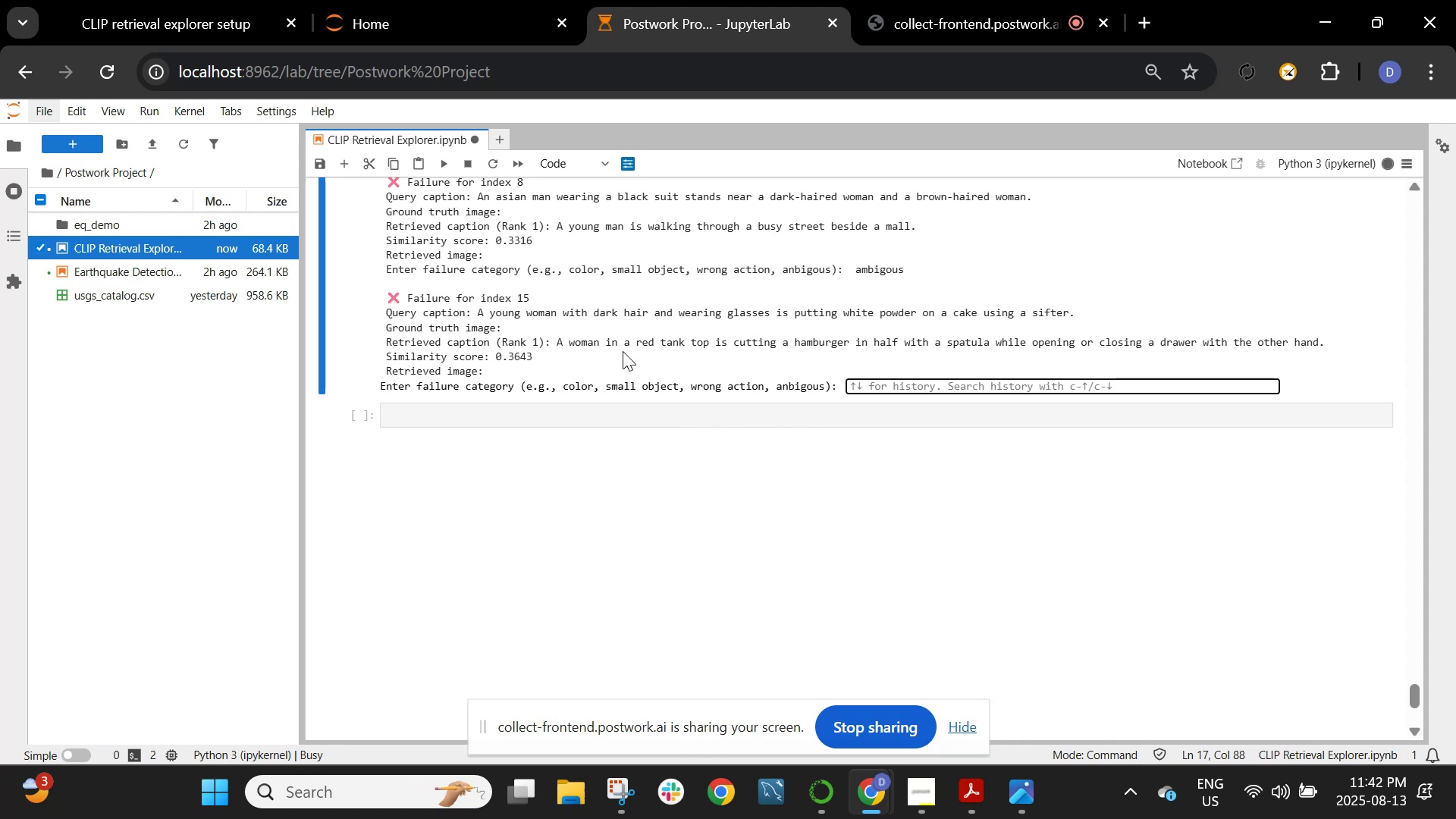 
scroll: coordinate [675, 297], scroll_direction: up, amount: 1.0
 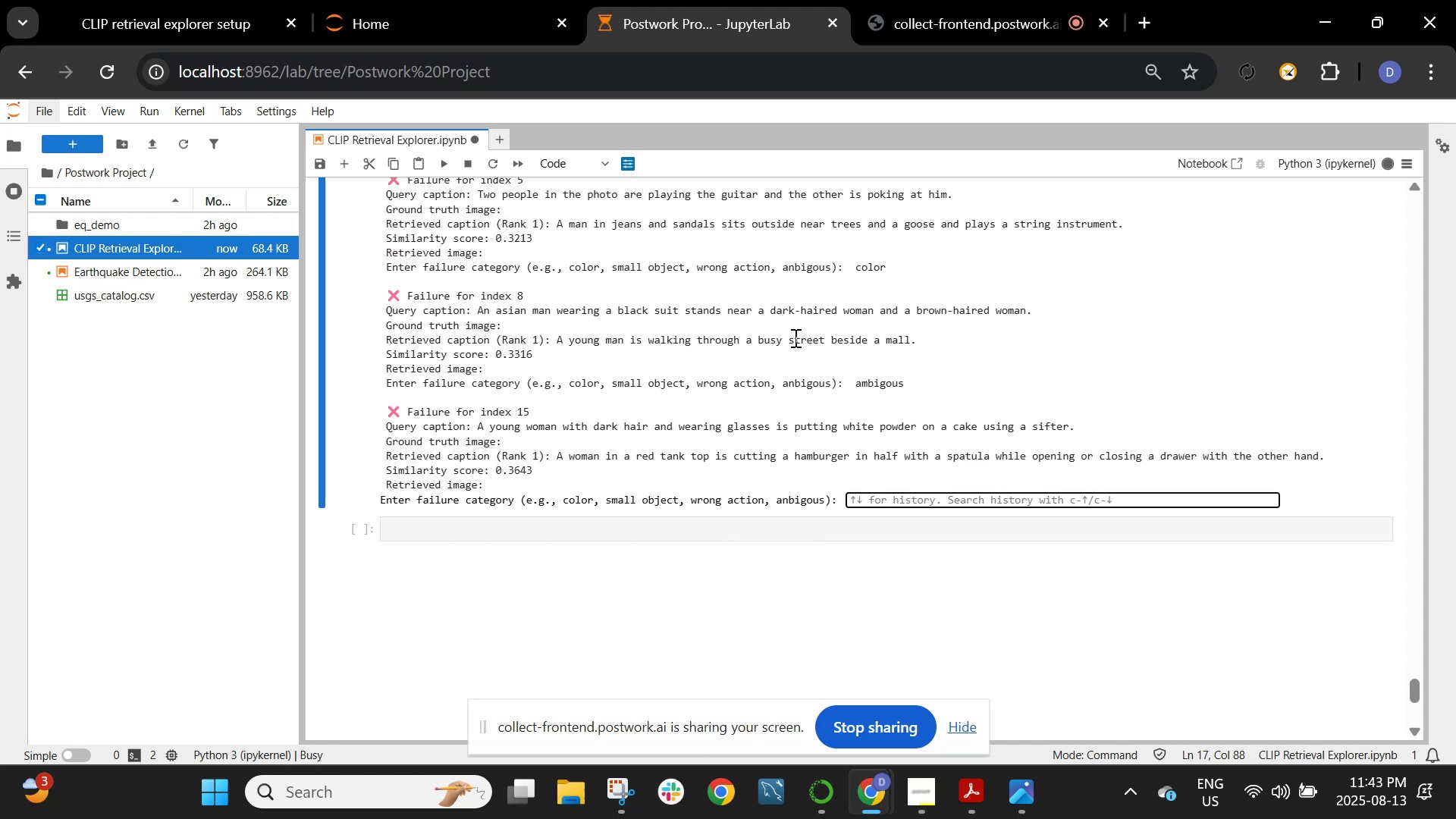 
type(ambigous)
 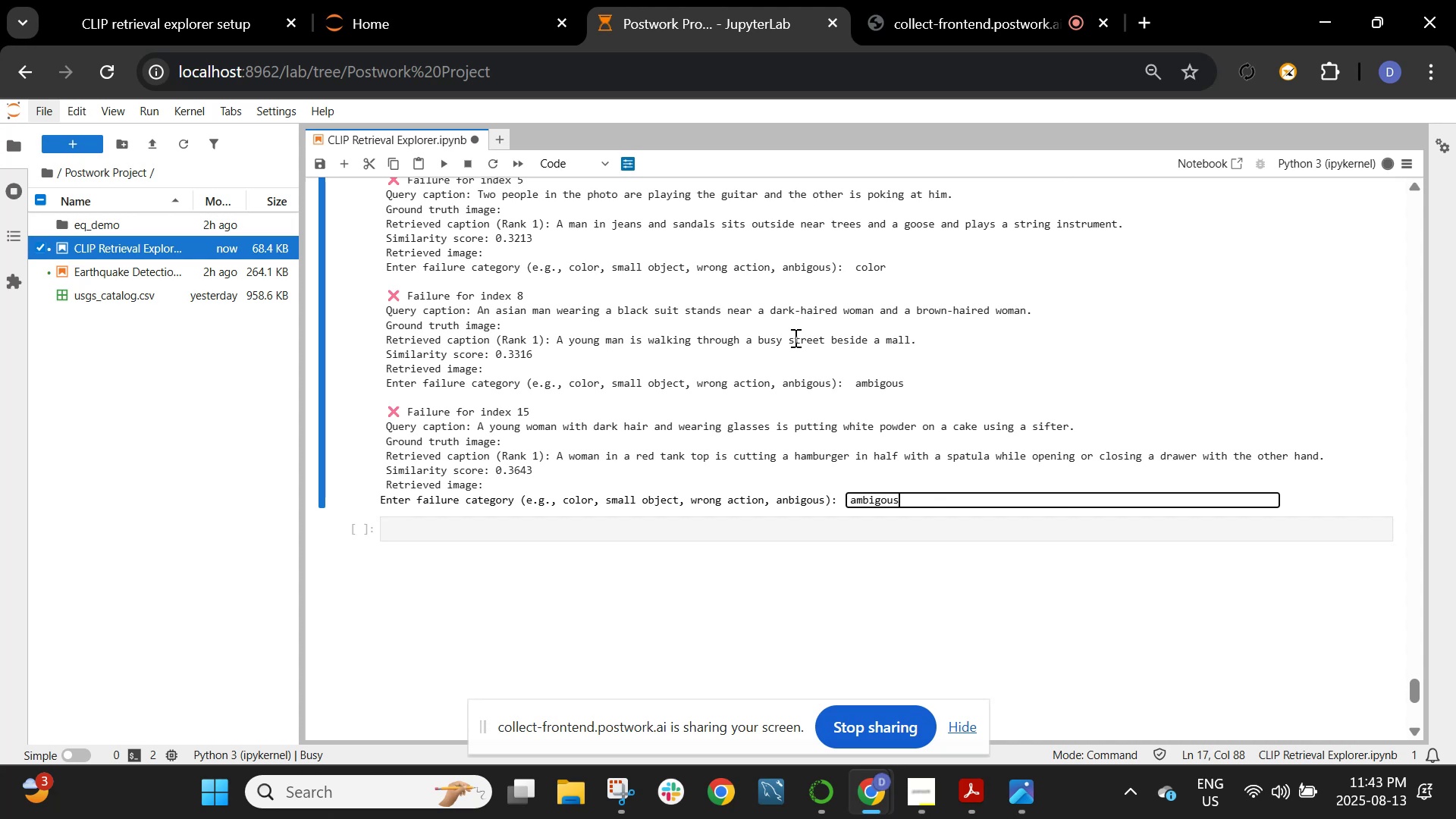 
key(Enter)
 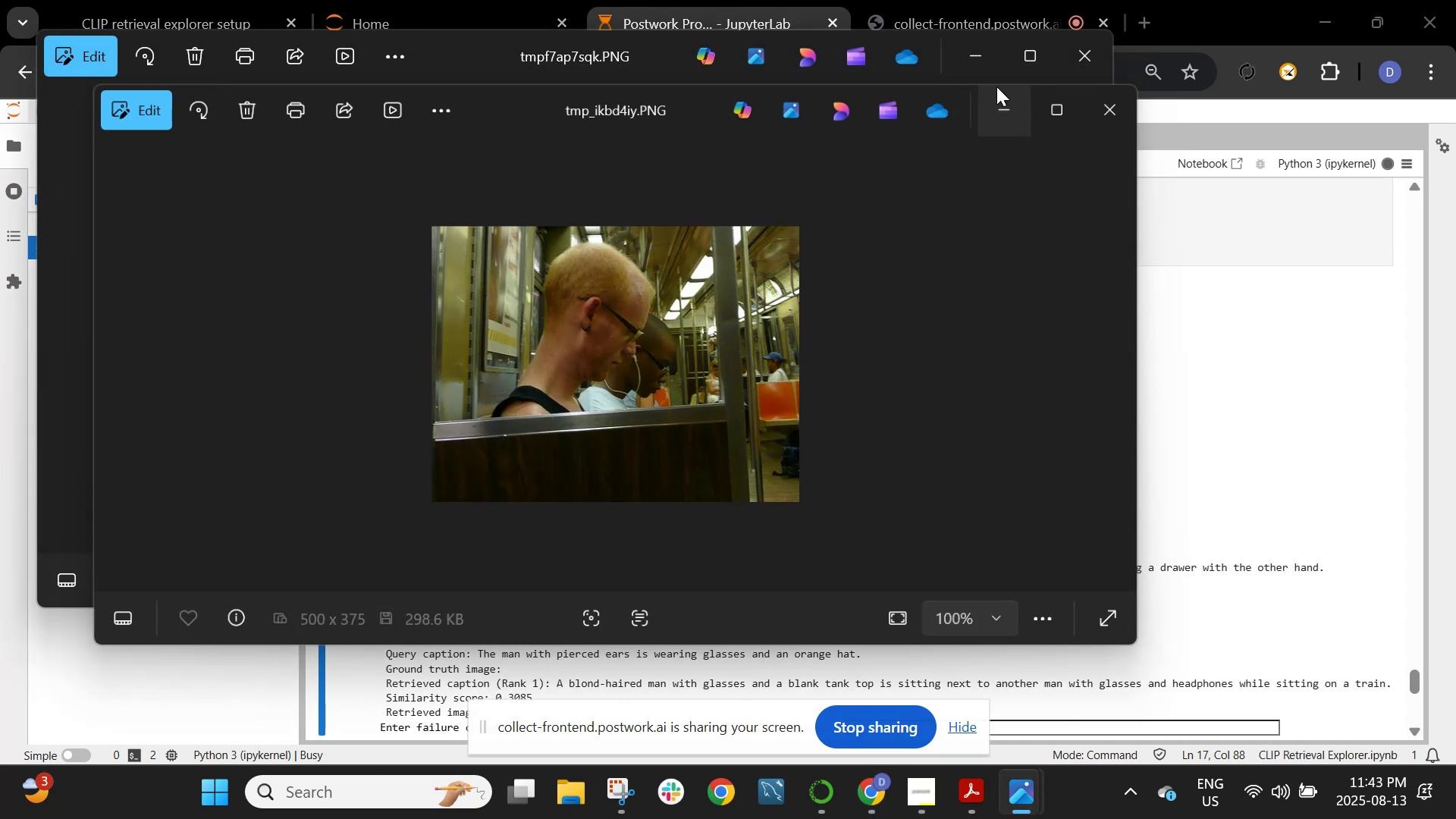 
wait(5.43)
 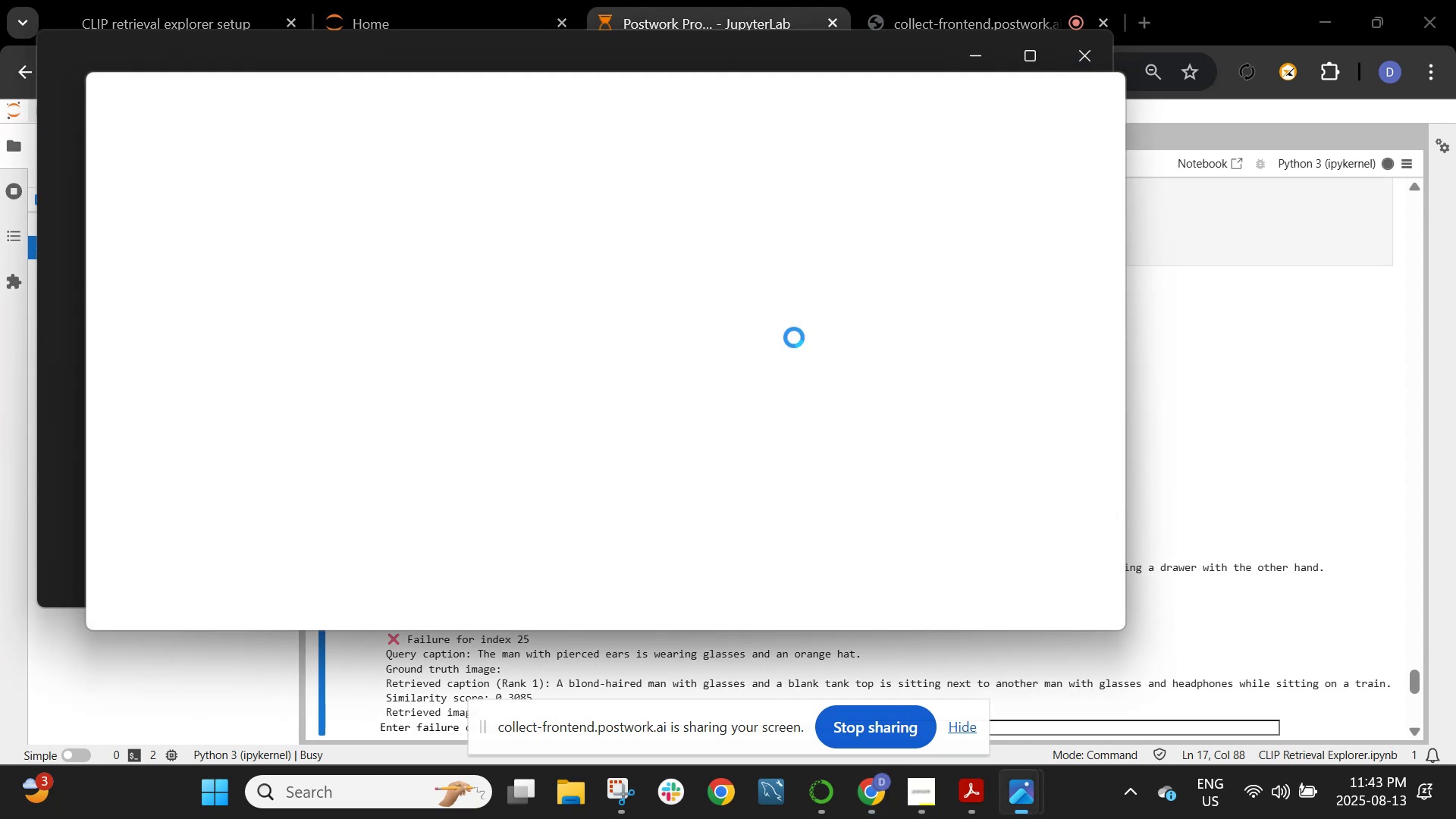 
scroll: coordinate [930, 358], scroll_direction: down, amount: 2.0
 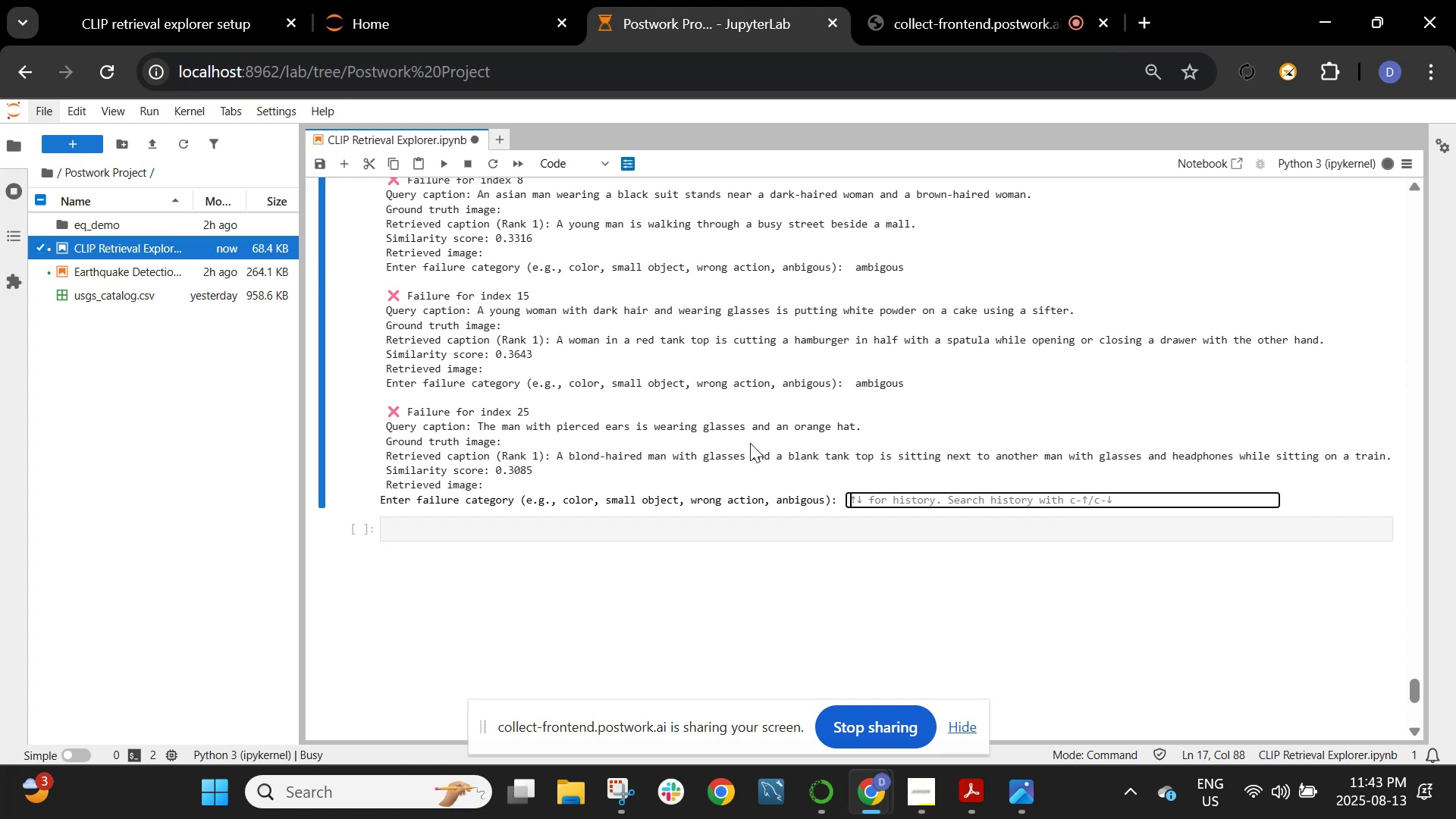 
wait(18.28)
 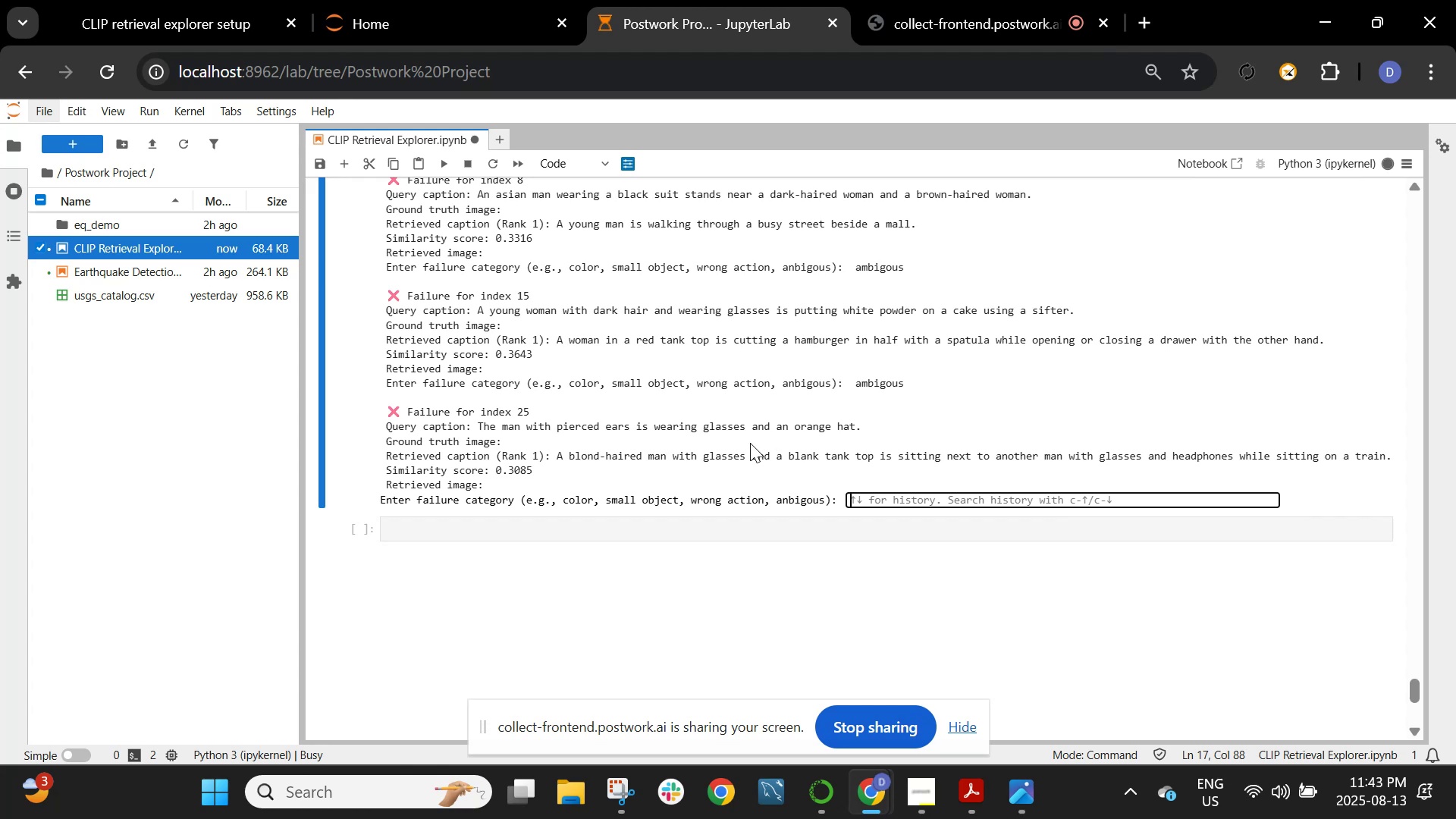 
mouse_move([763, 682])
 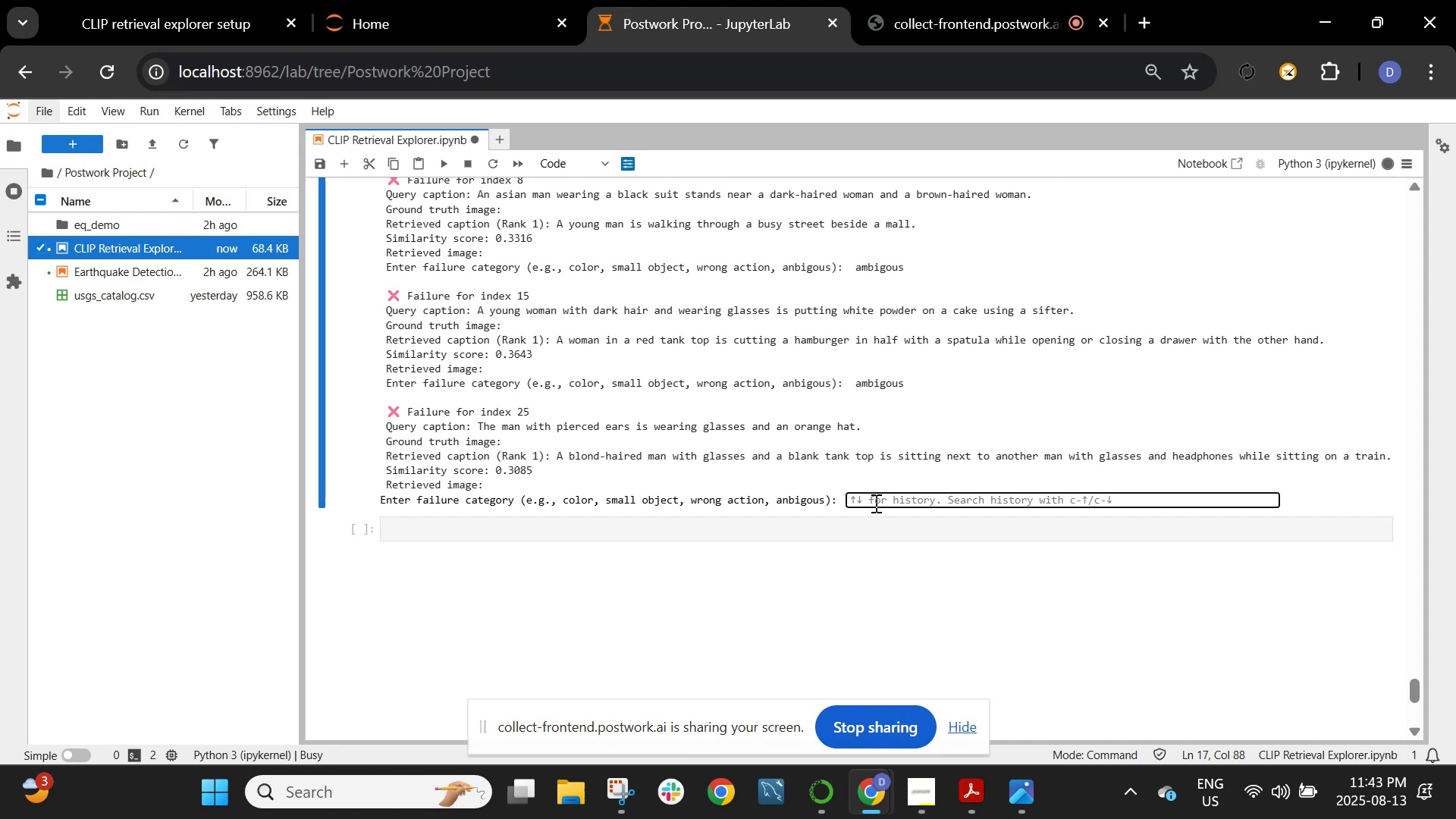 
wait(6.56)
 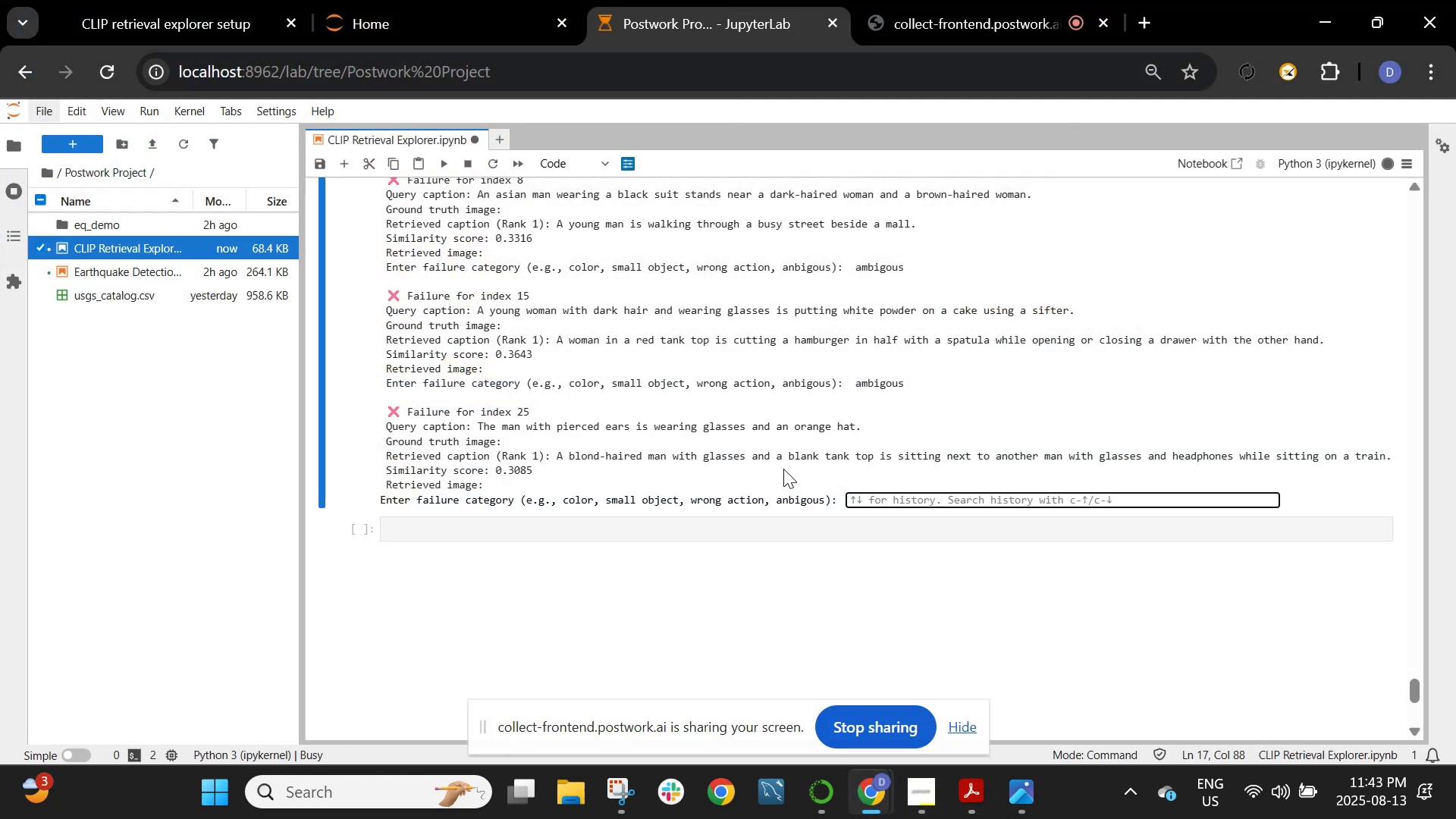 
type(wrong acy)
key(Backspace)
type(tion)
 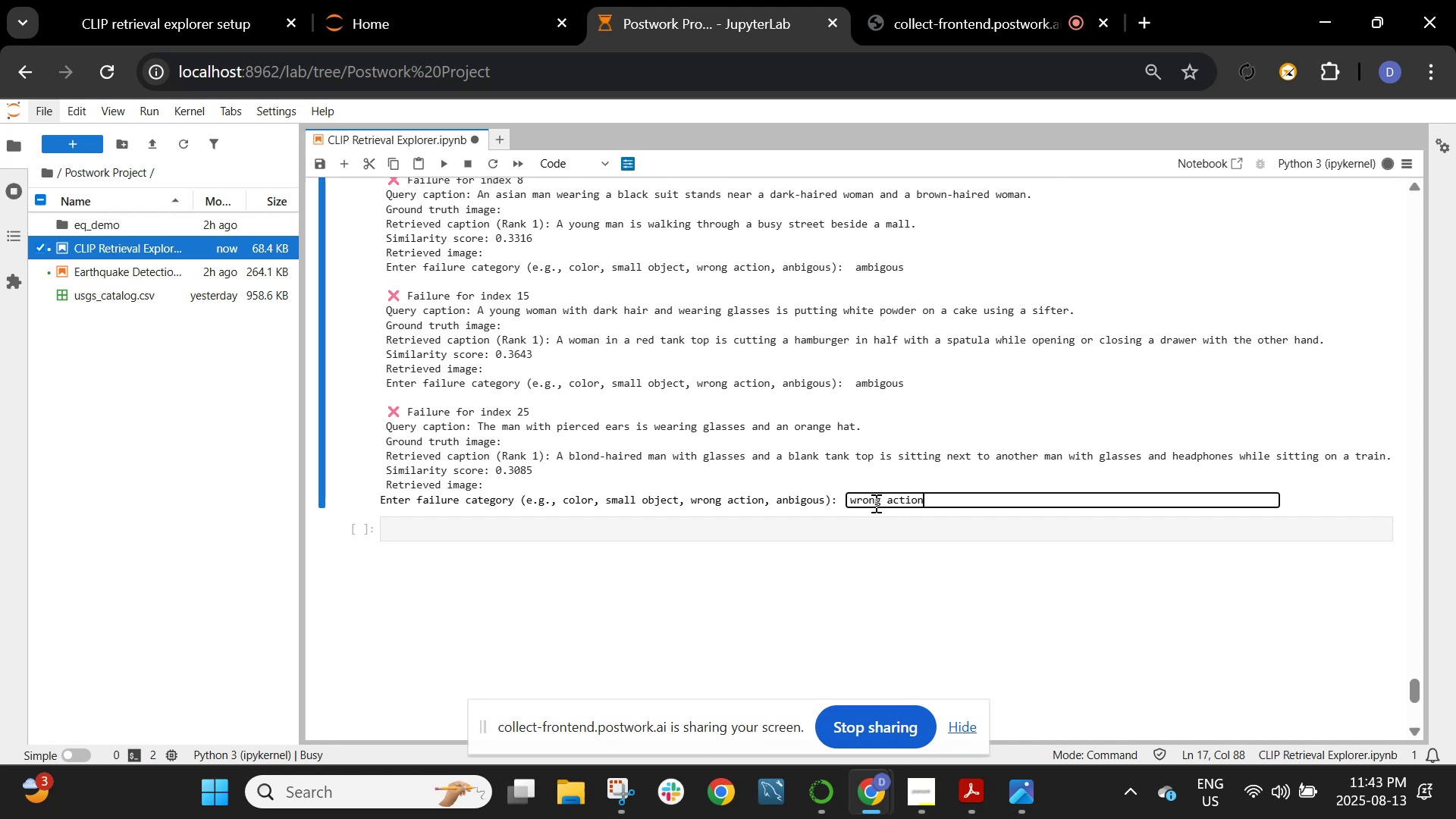 
key(Enter)
 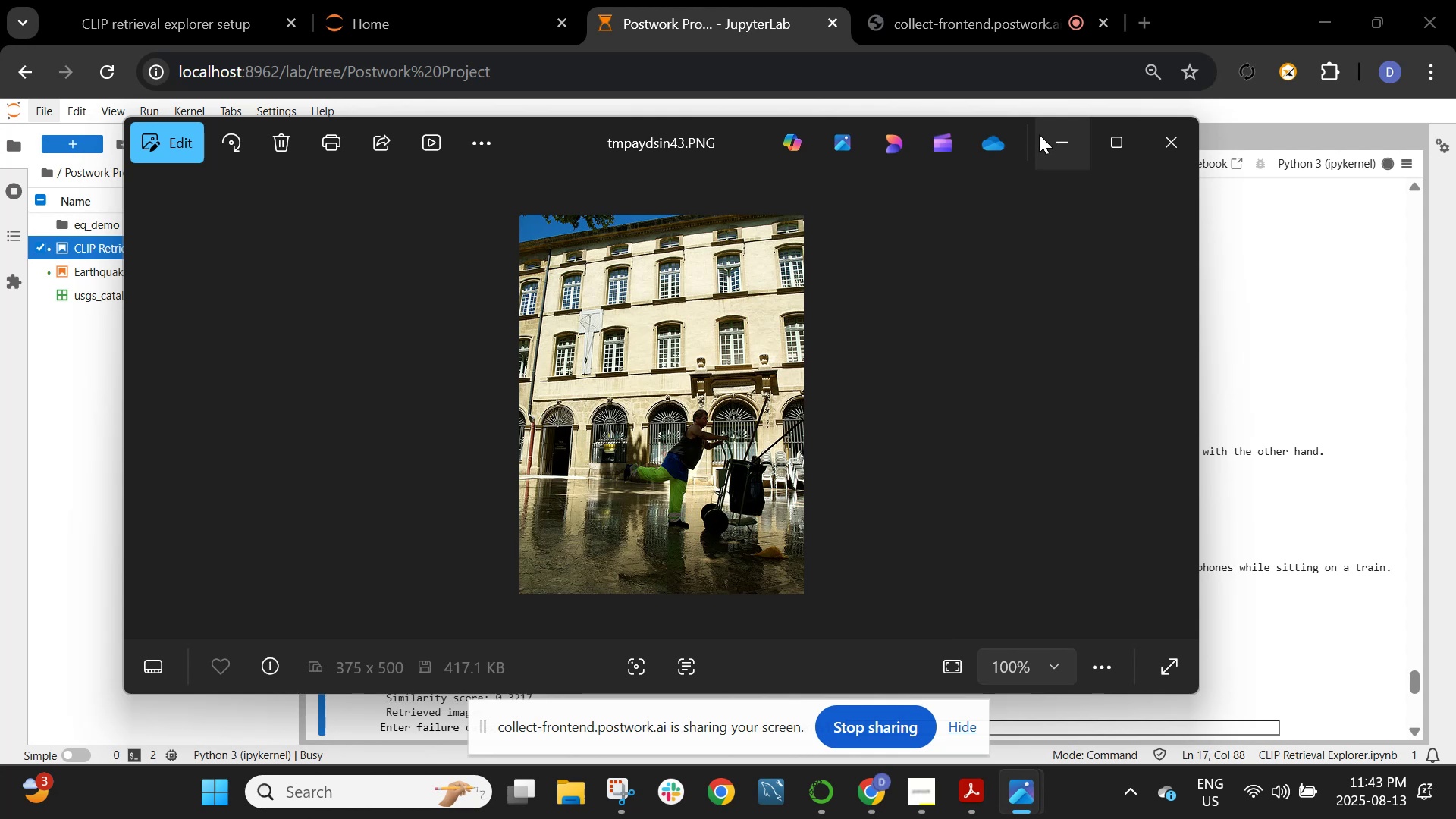 
wait(5.27)
 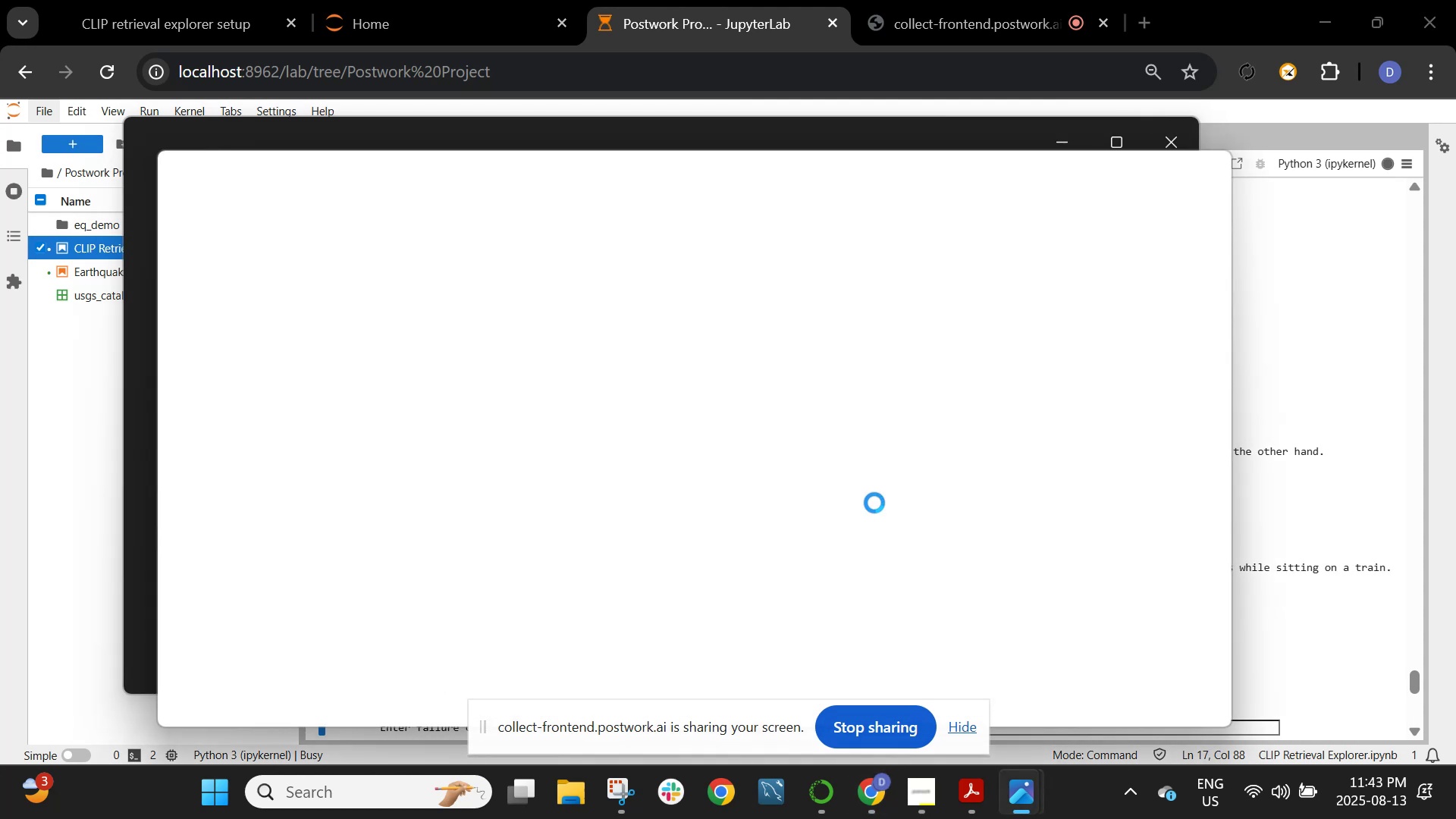 
scroll: coordinate [864, 419], scroll_direction: down, amount: 2.0
 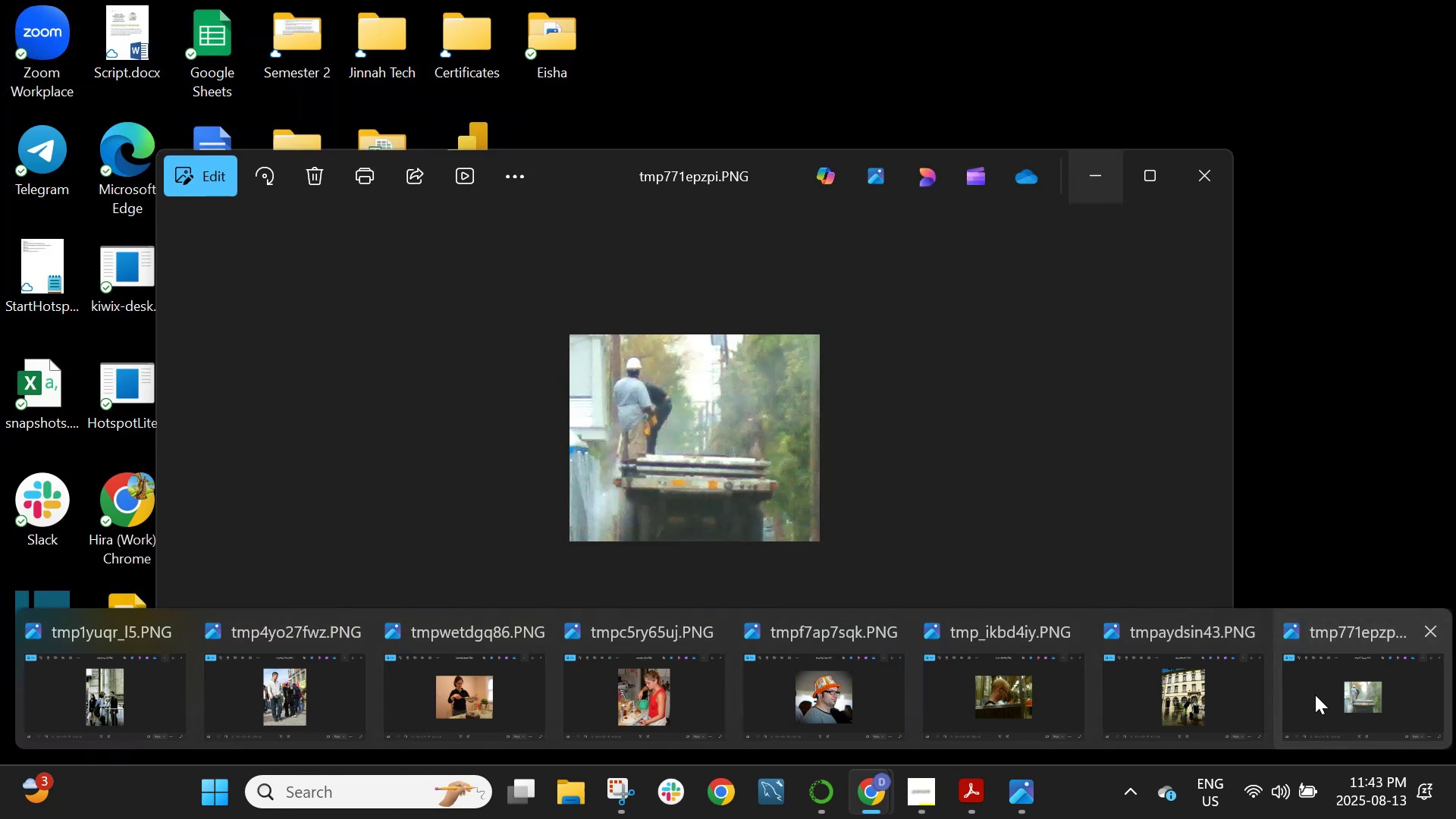 
wait(14.38)
 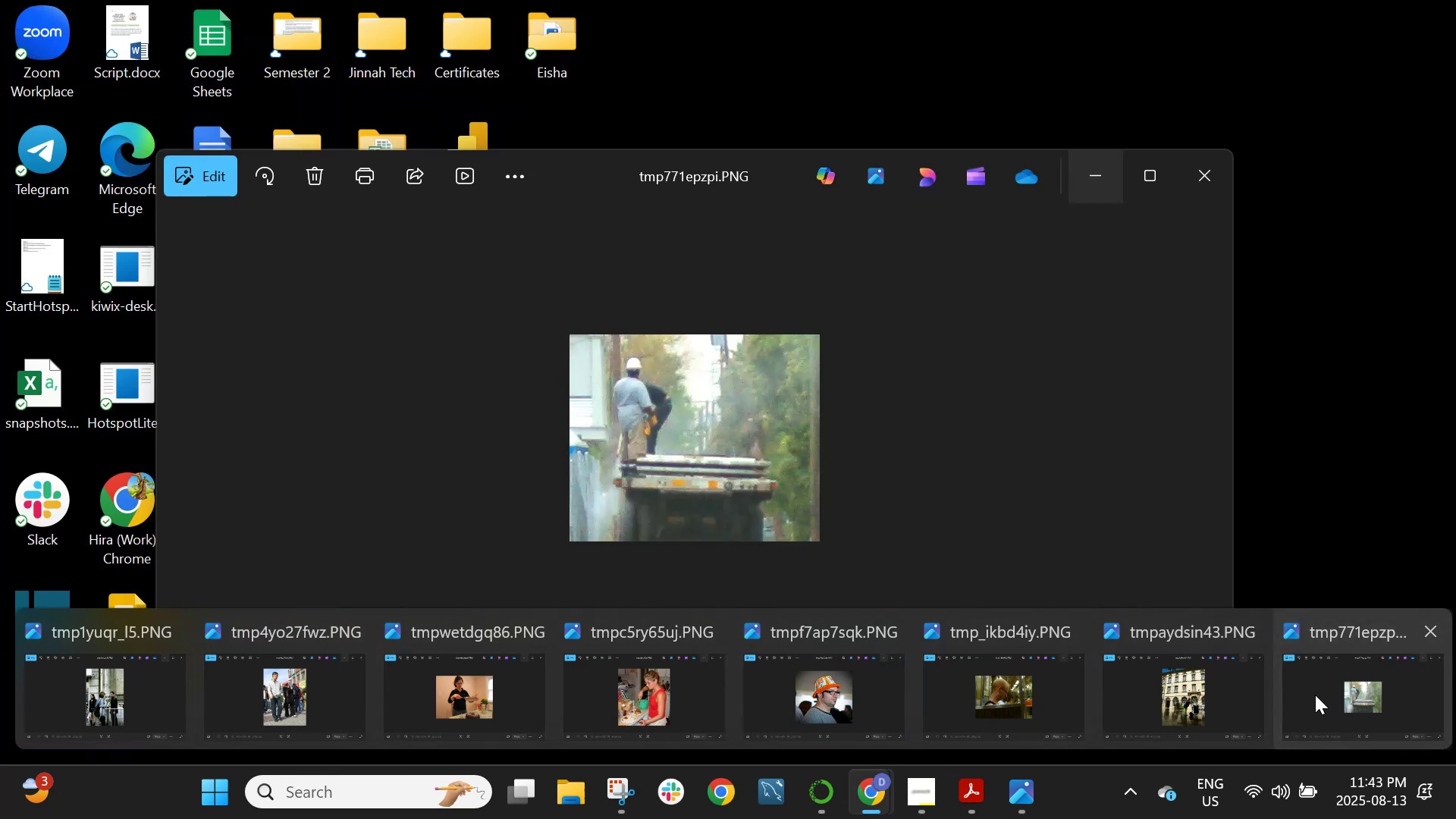 
type(ambigous)
 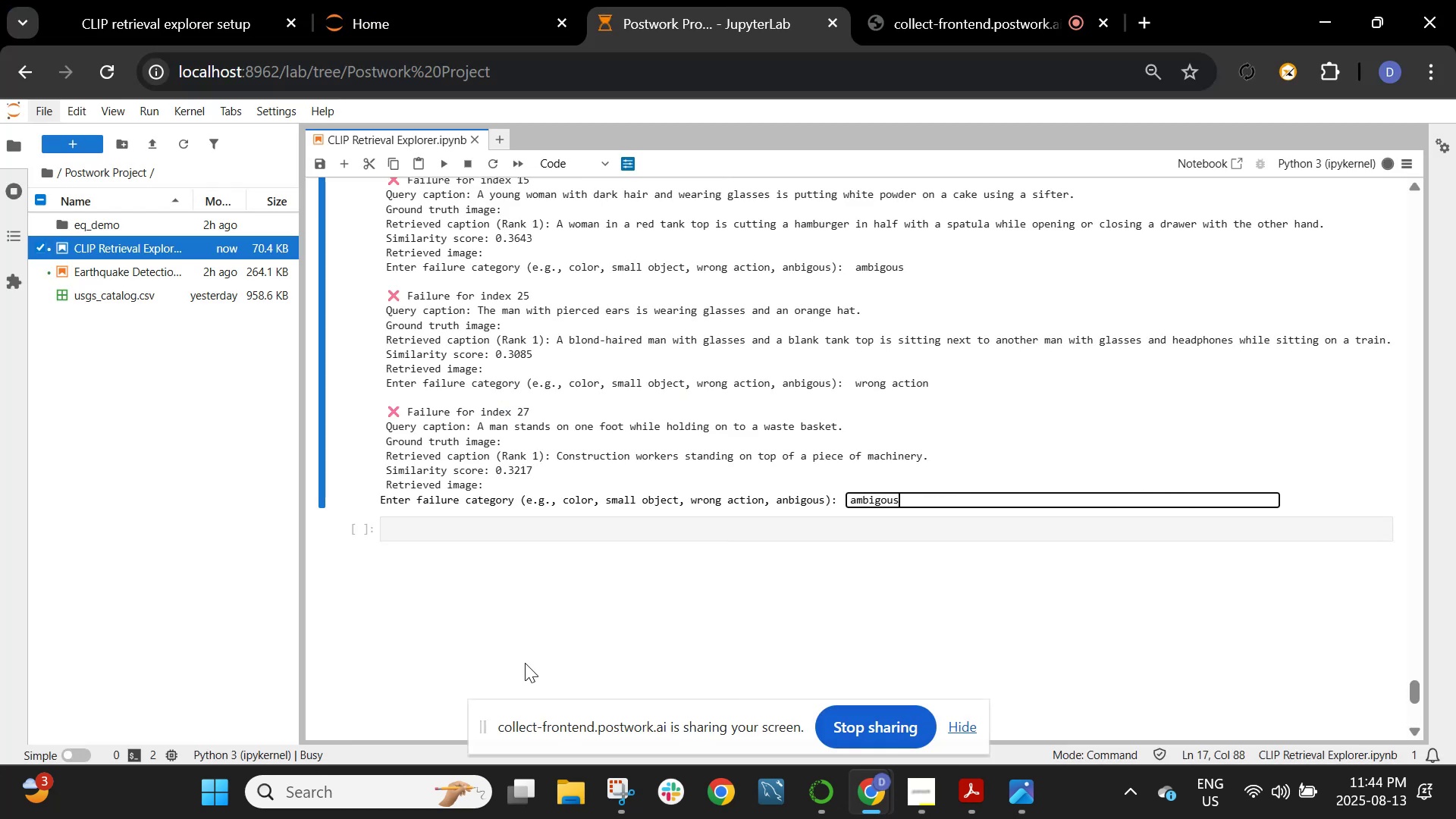 
key(Enter)
 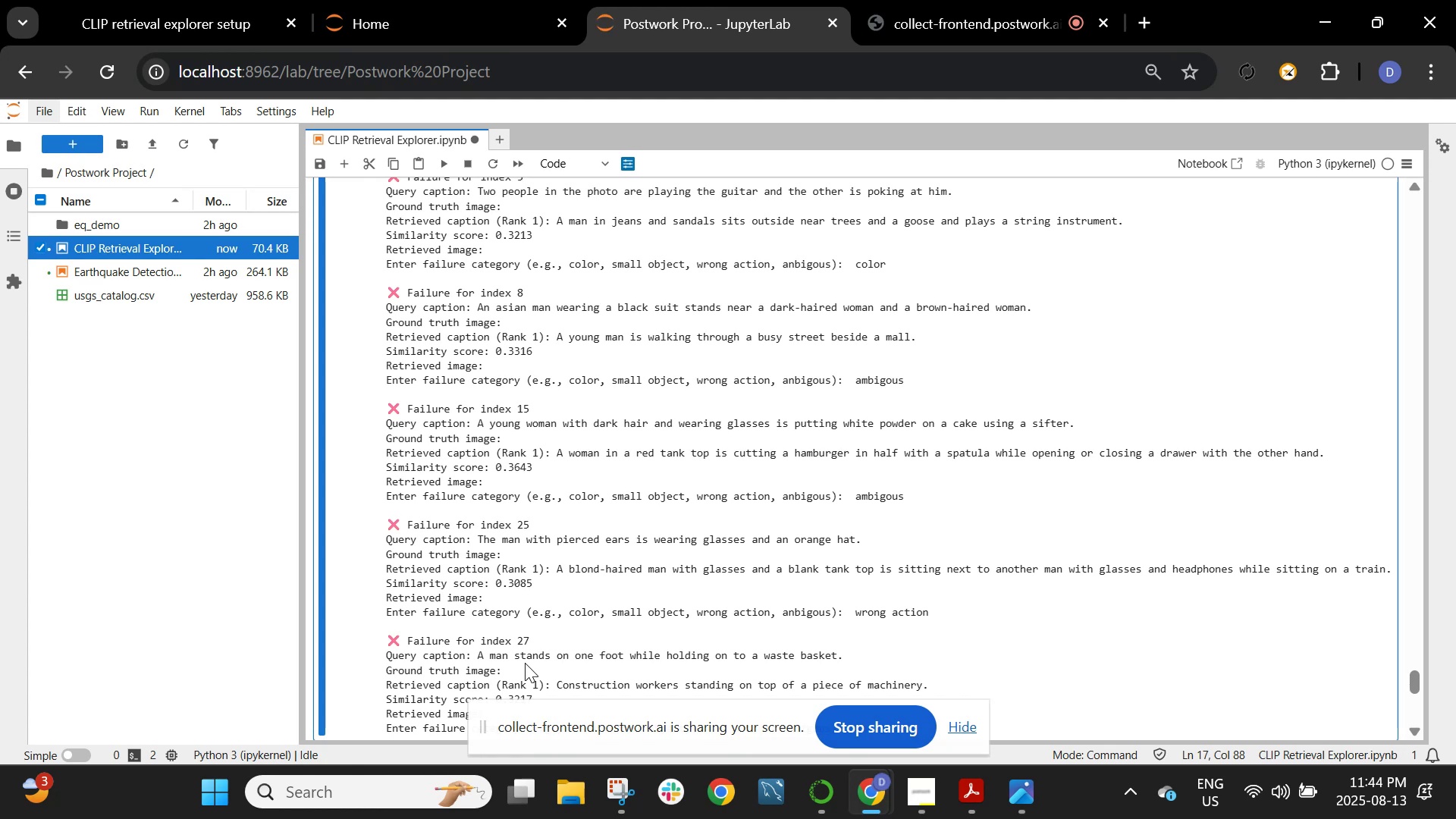 
scroll: coordinate [662, 528], scroll_direction: down, amount: 2.0
 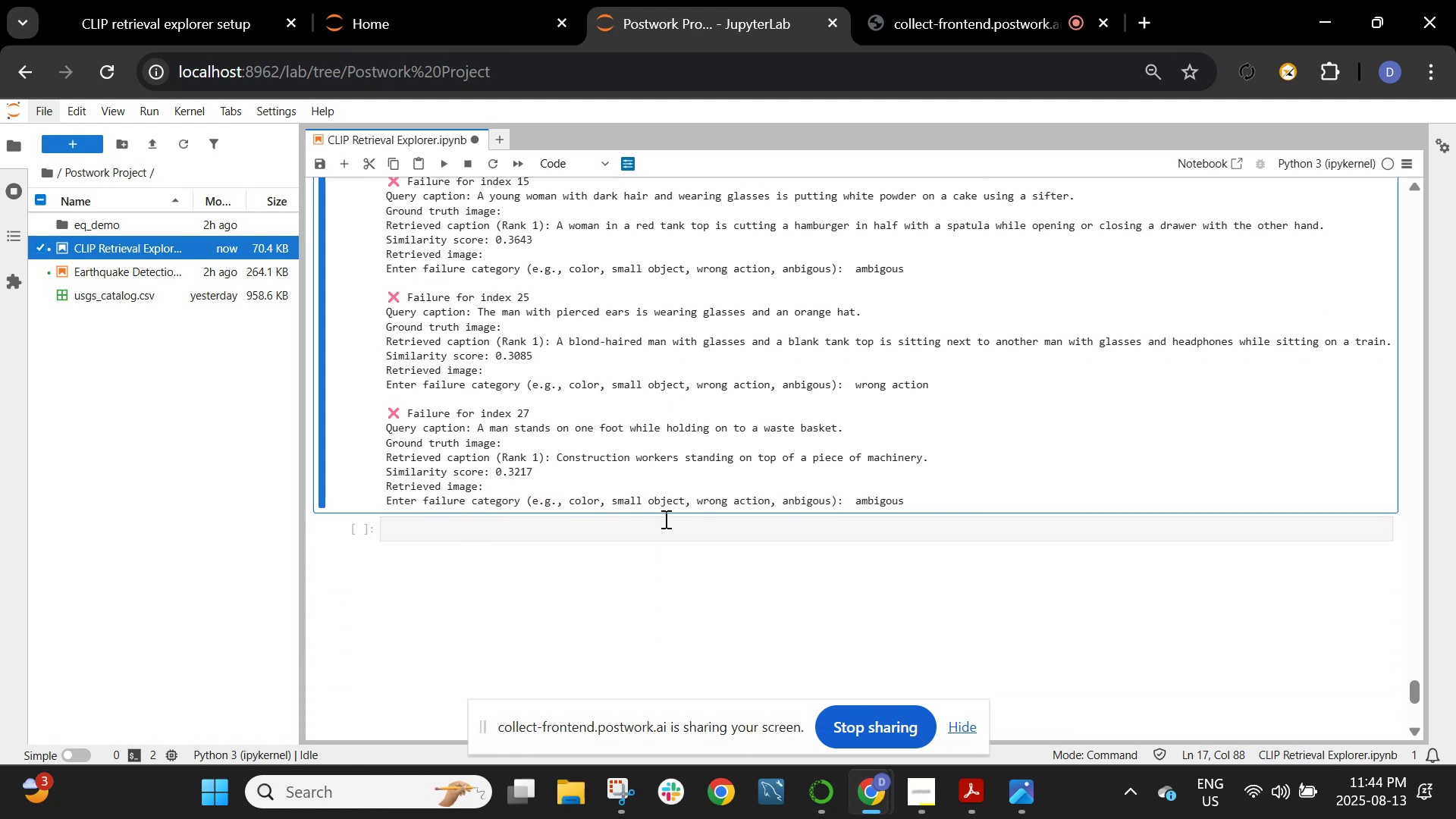 
wait(7.35)
 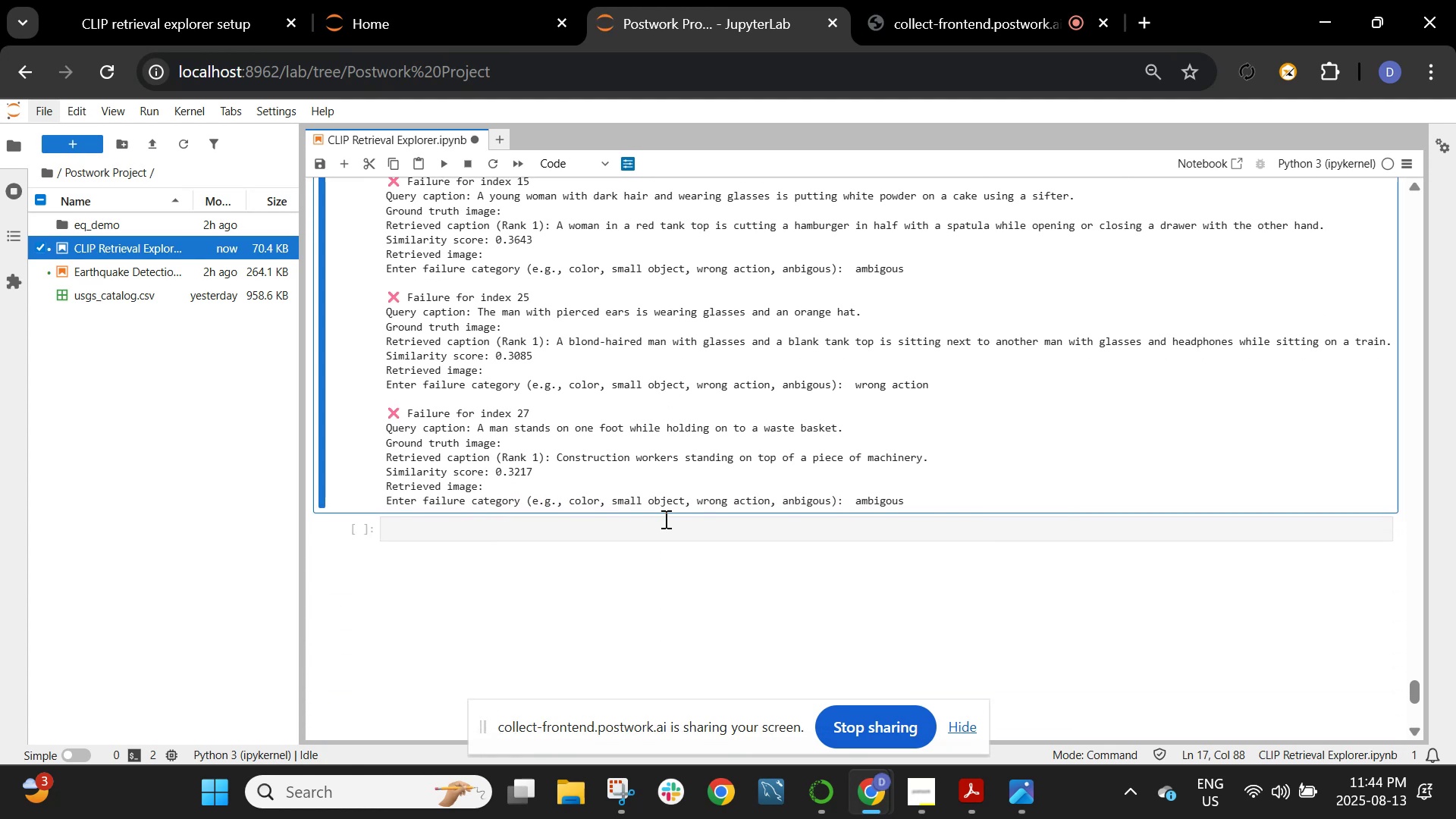 
scroll: coordinate [802, 428], scroll_direction: up, amount: 3.0
 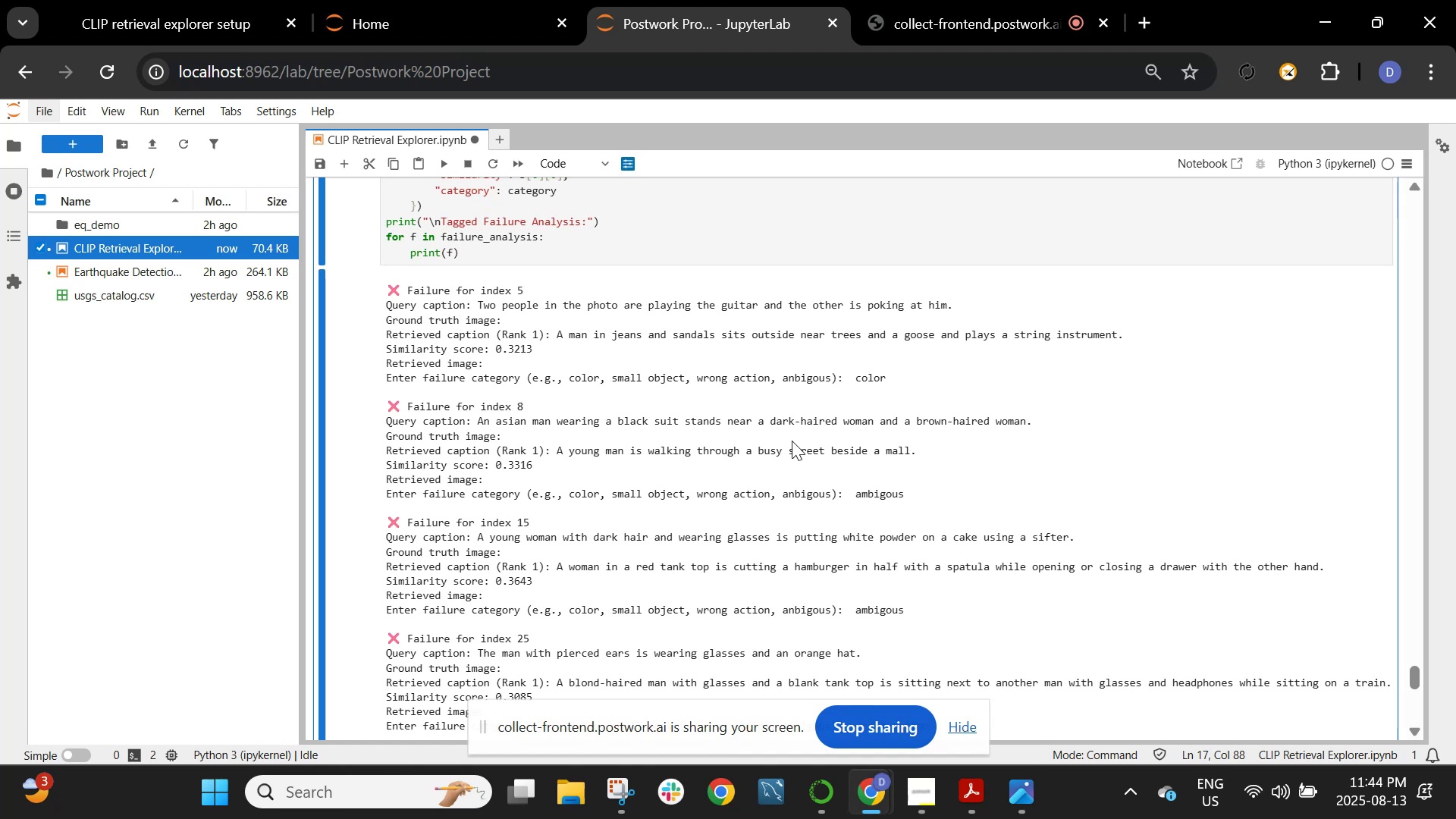 
wait(10.5)
 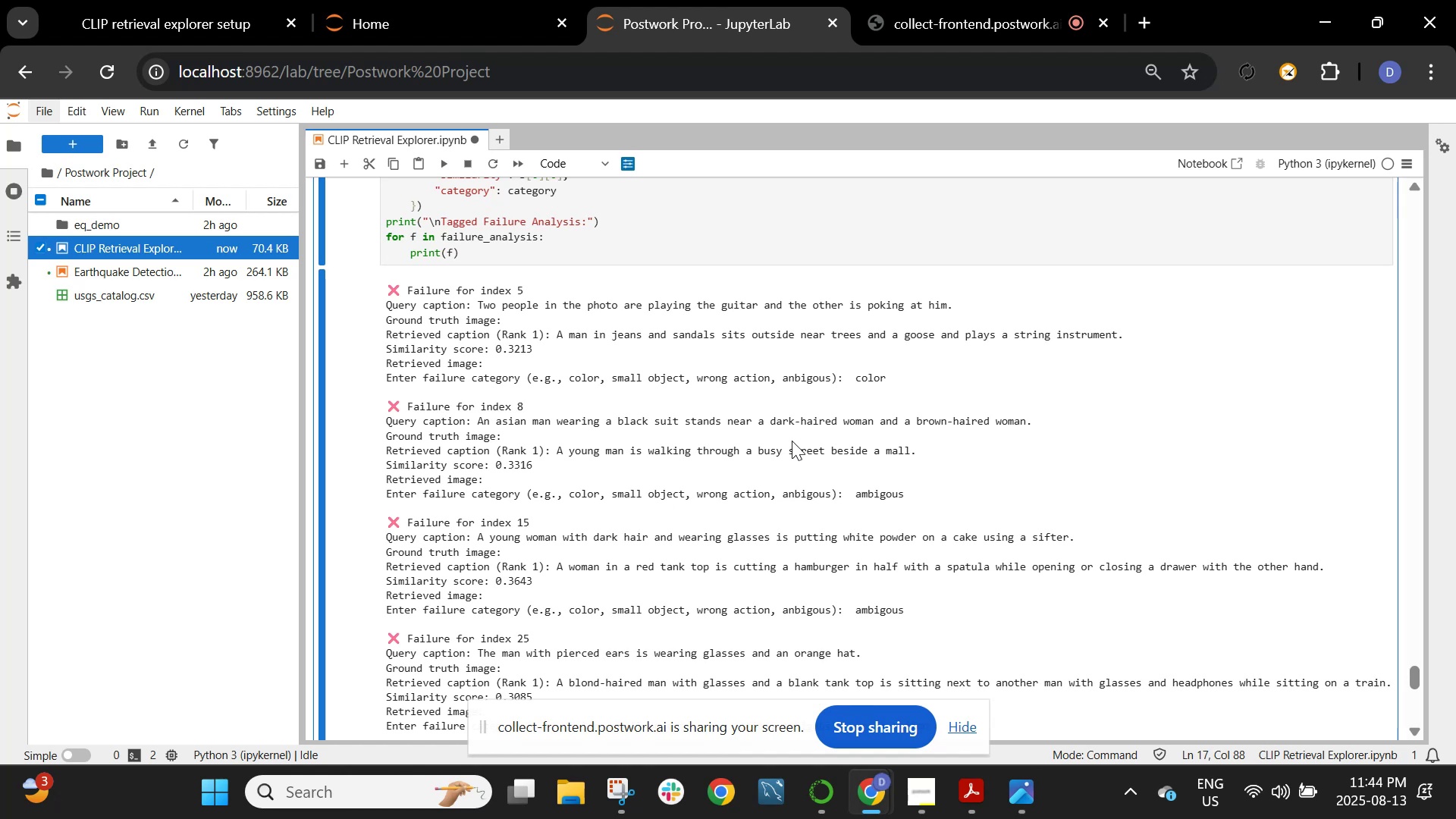 
scroll: coordinate [792, 441], scroll_direction: up, amount: 2.0
 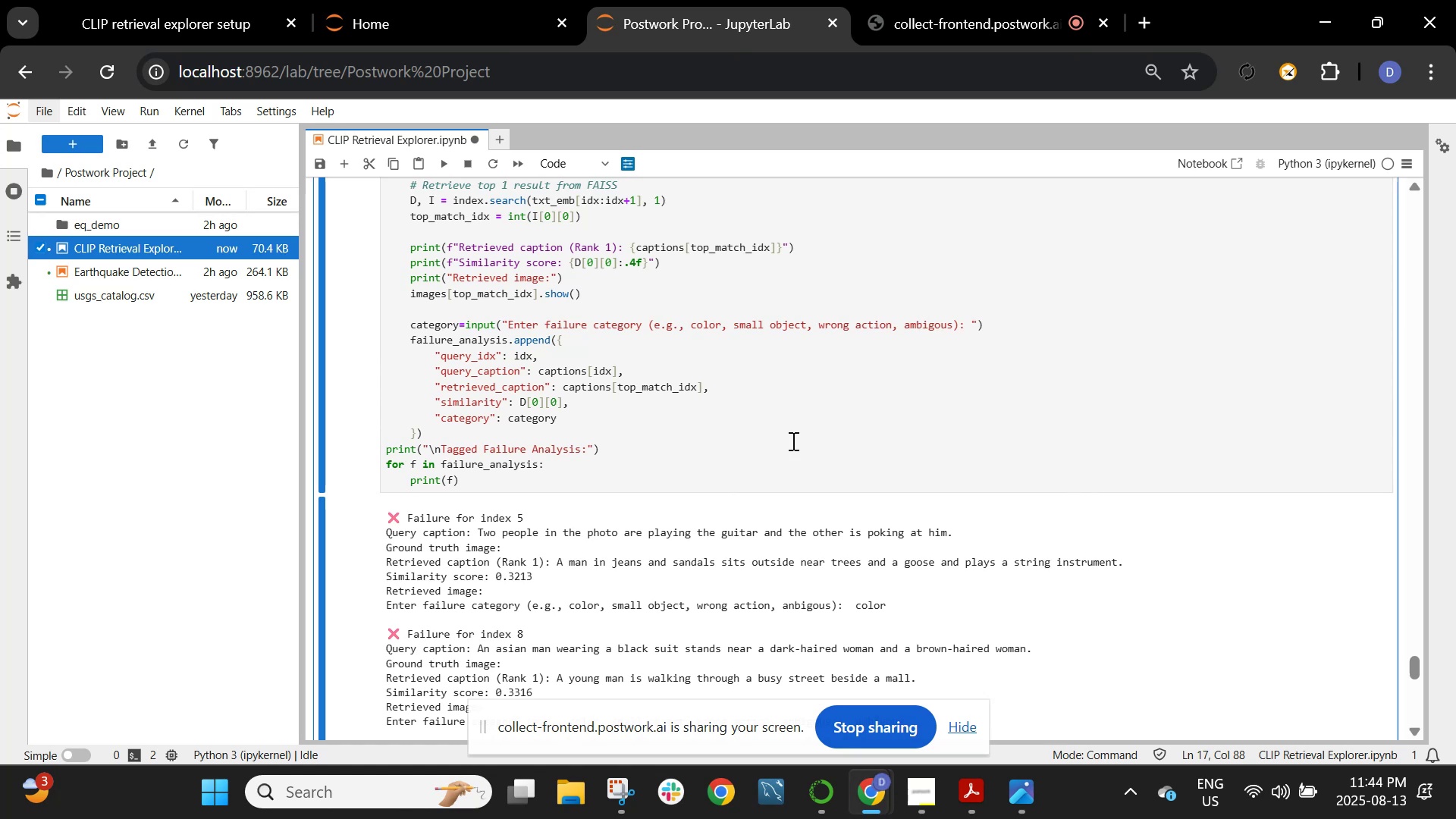 
left_click([792, 441])
 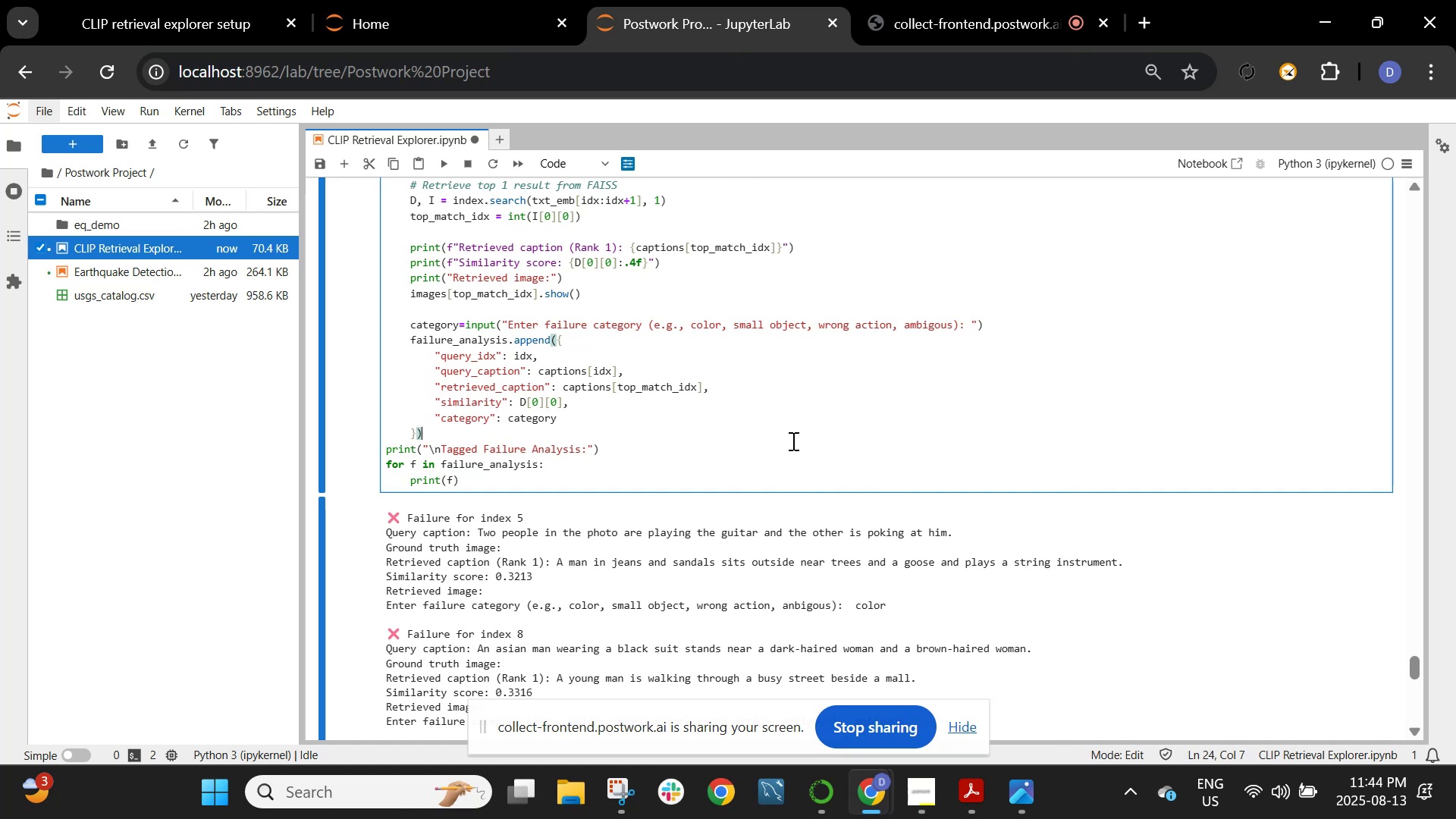 
wait(17.3)
 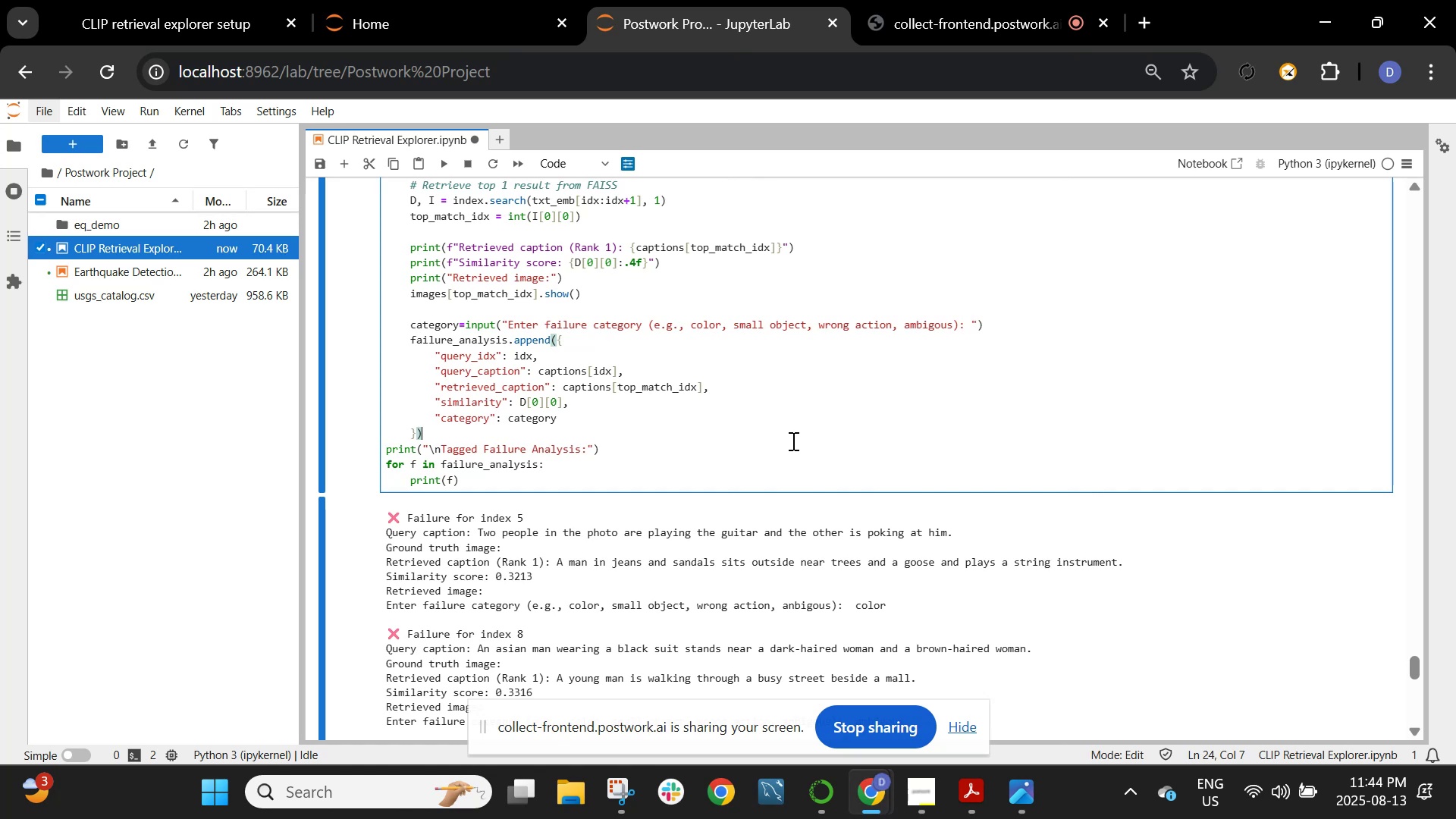 
key(Shift+ShiftRight)
 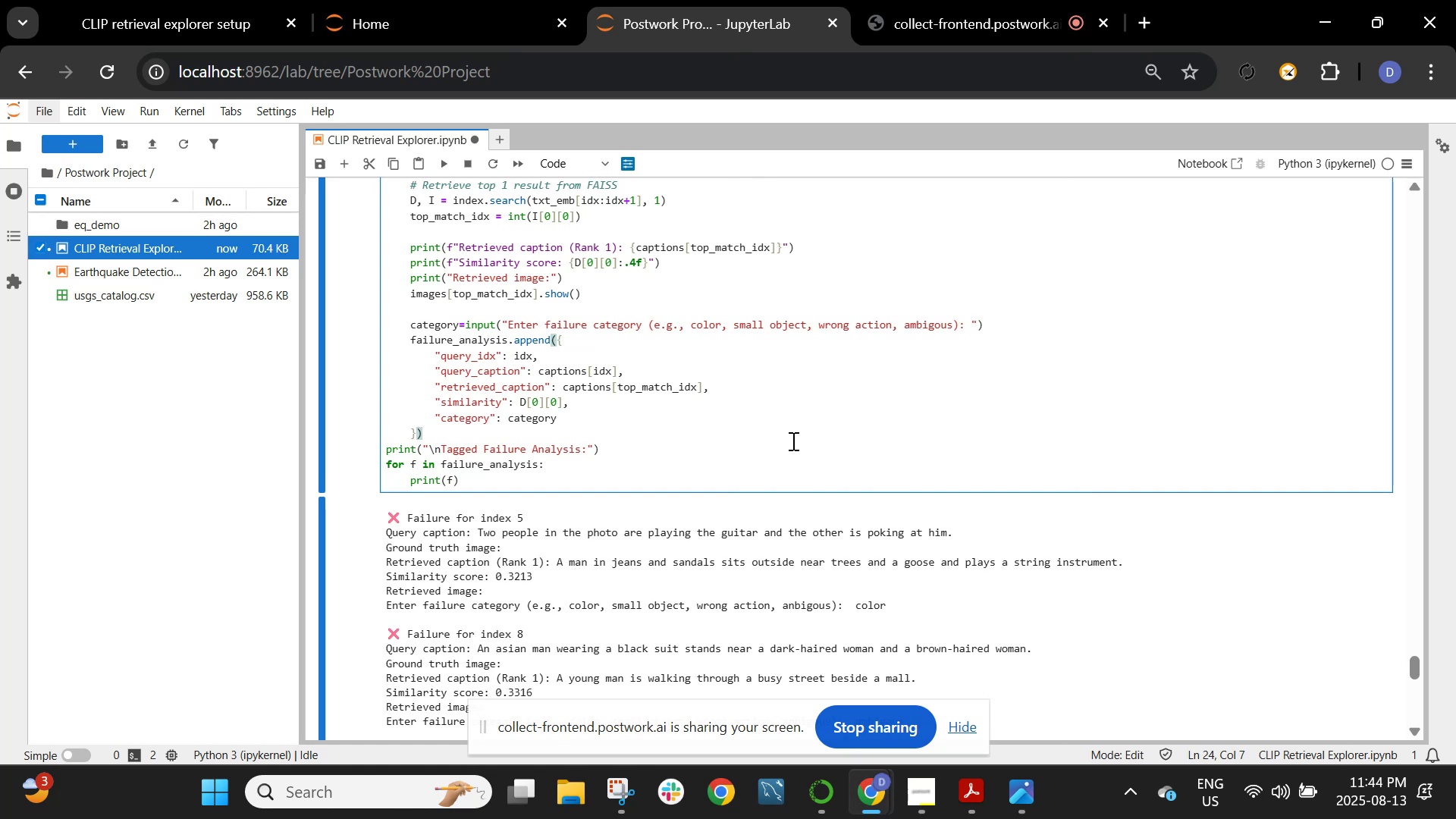 
key(Shift+Enter)
 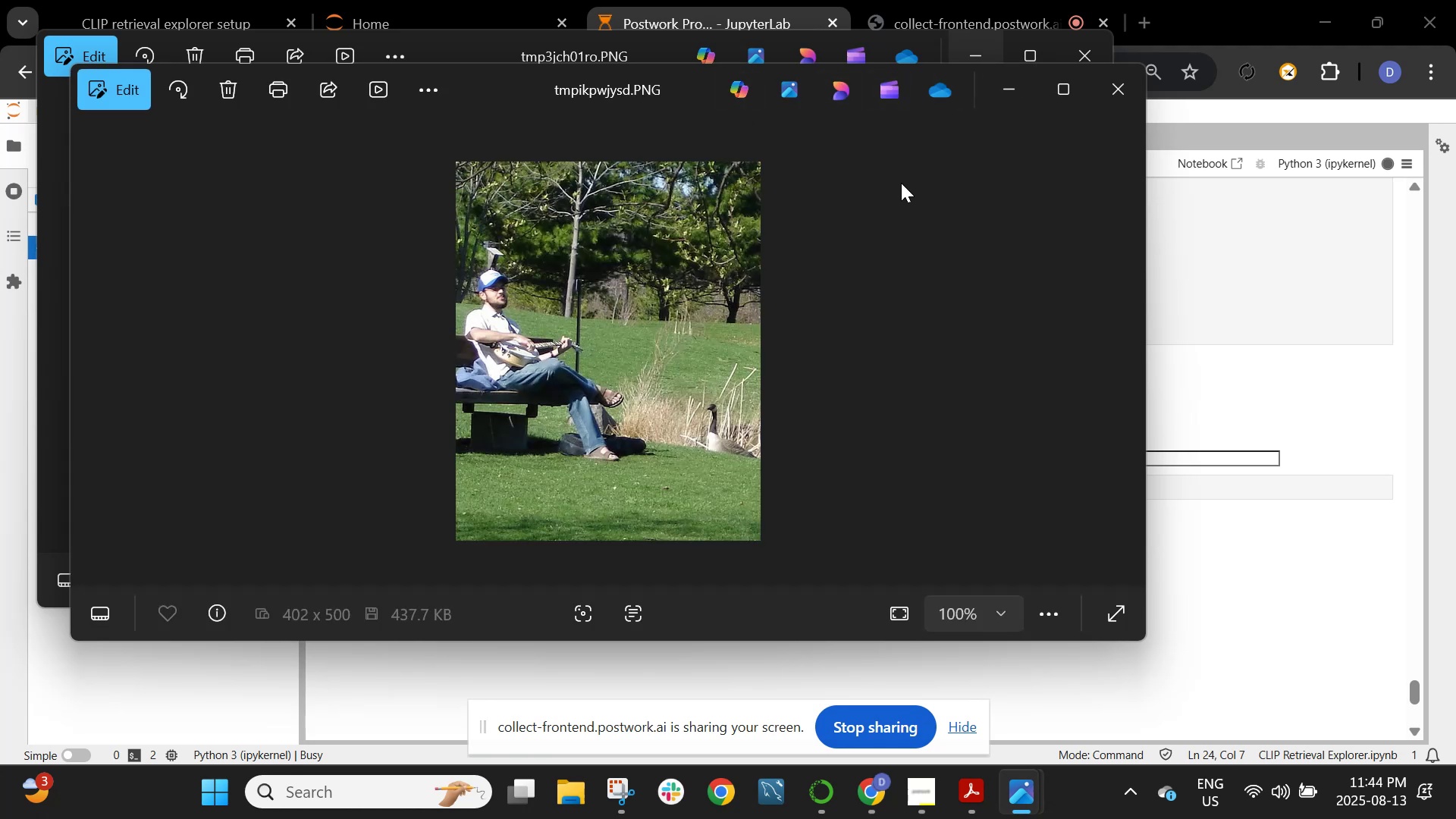 
wait(5.32)
 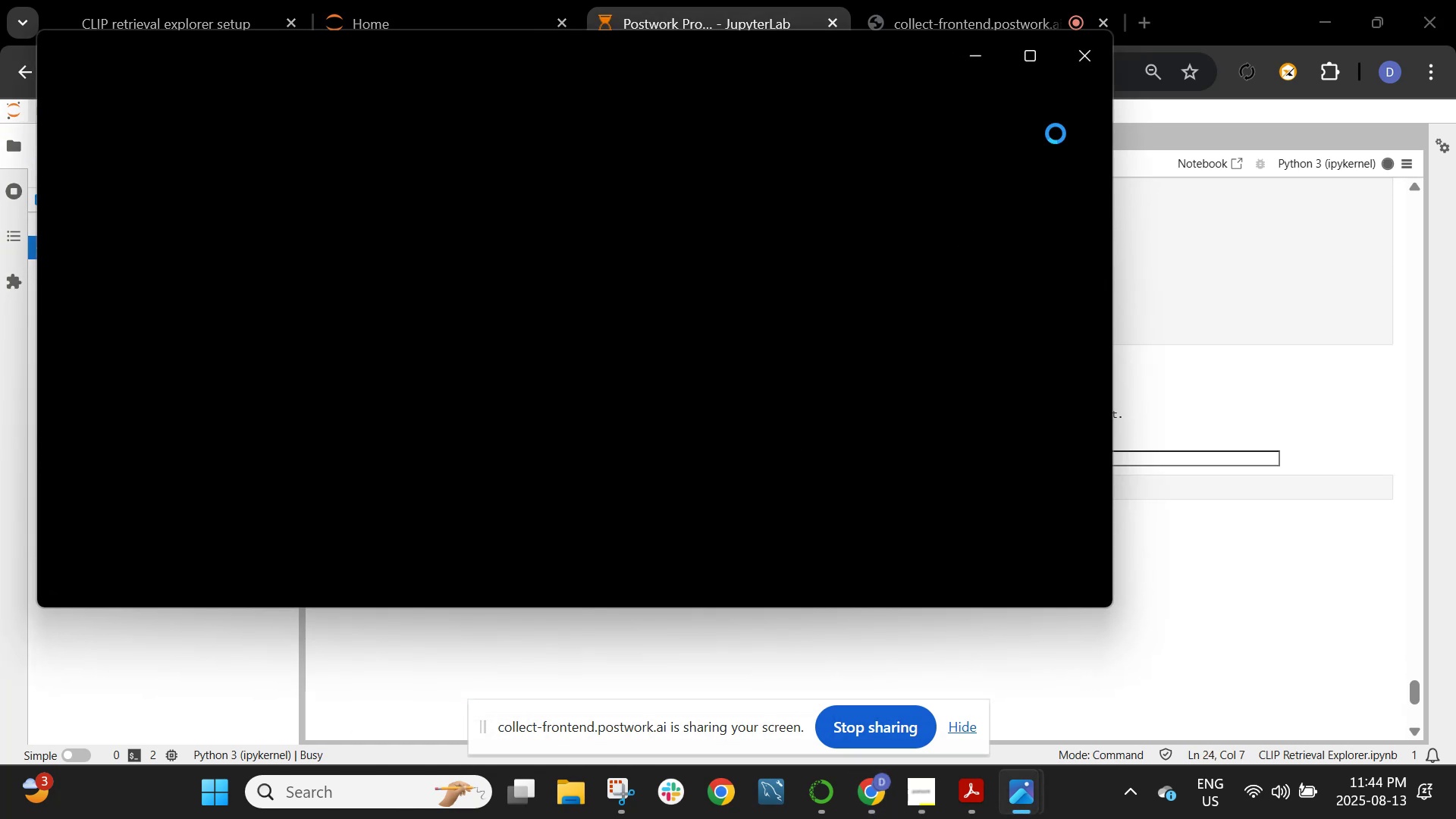 
left_click([1308, 350])
 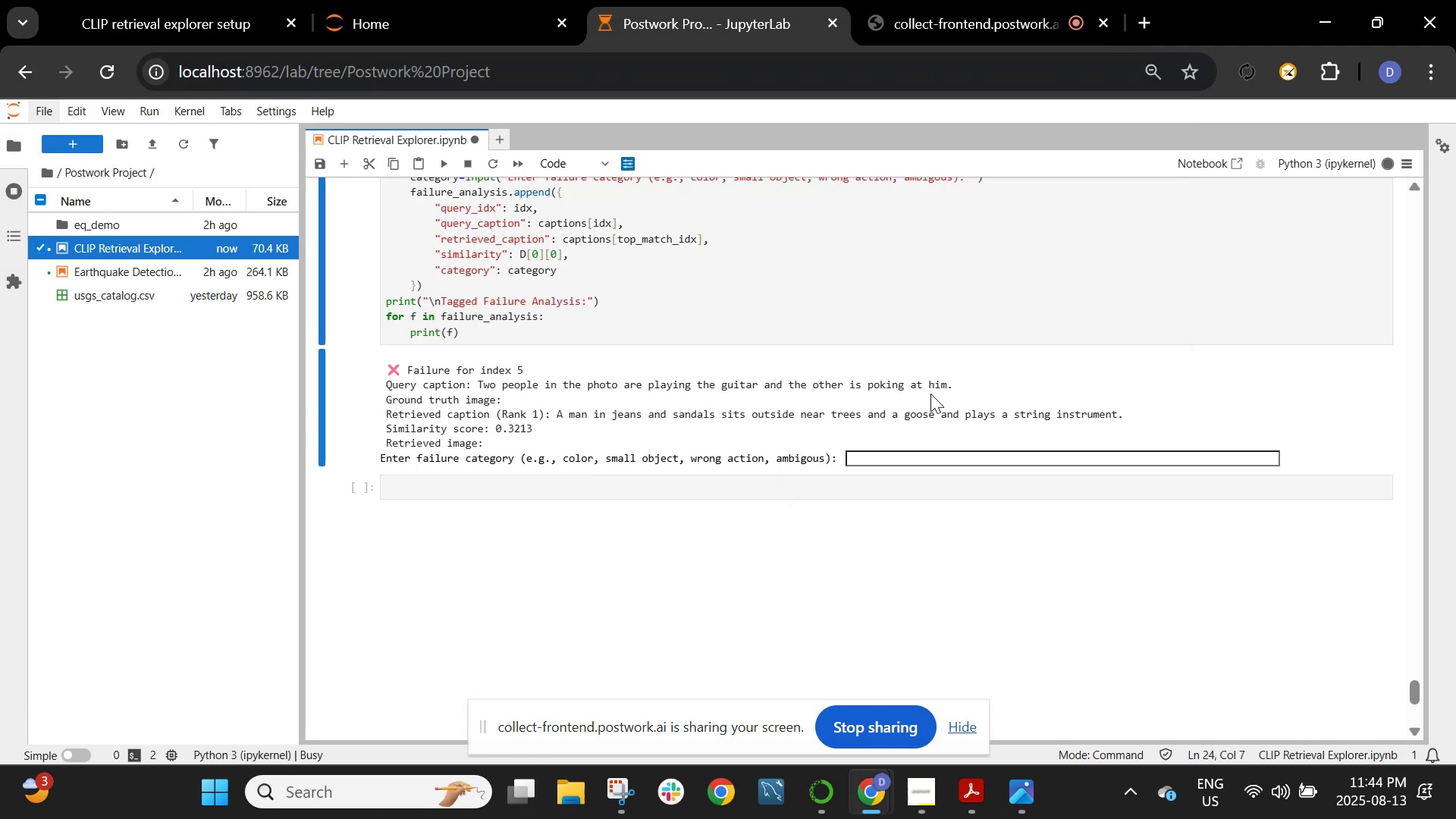 
left_click([1043, 783])
 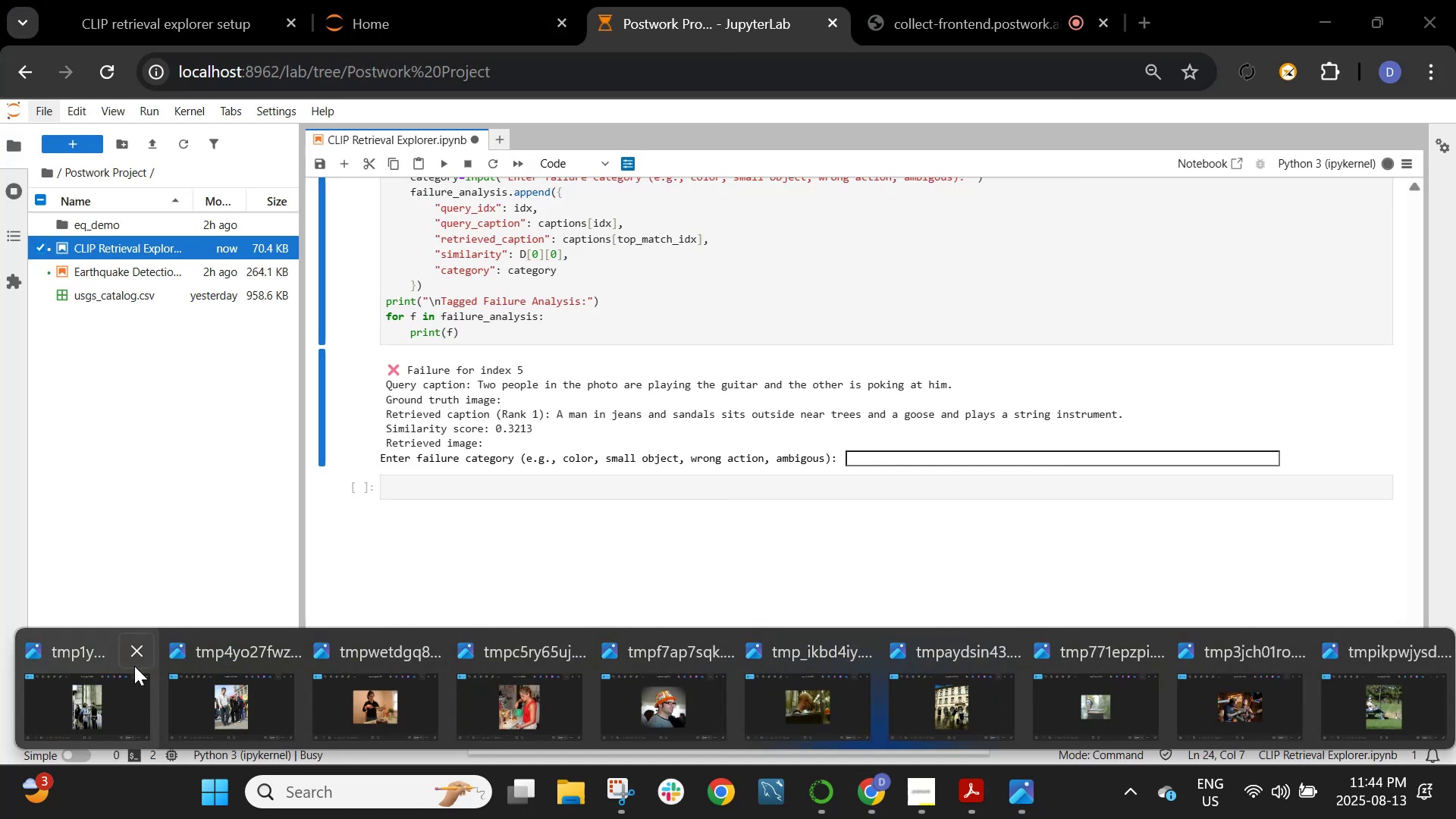 
left_click([143, 654])
 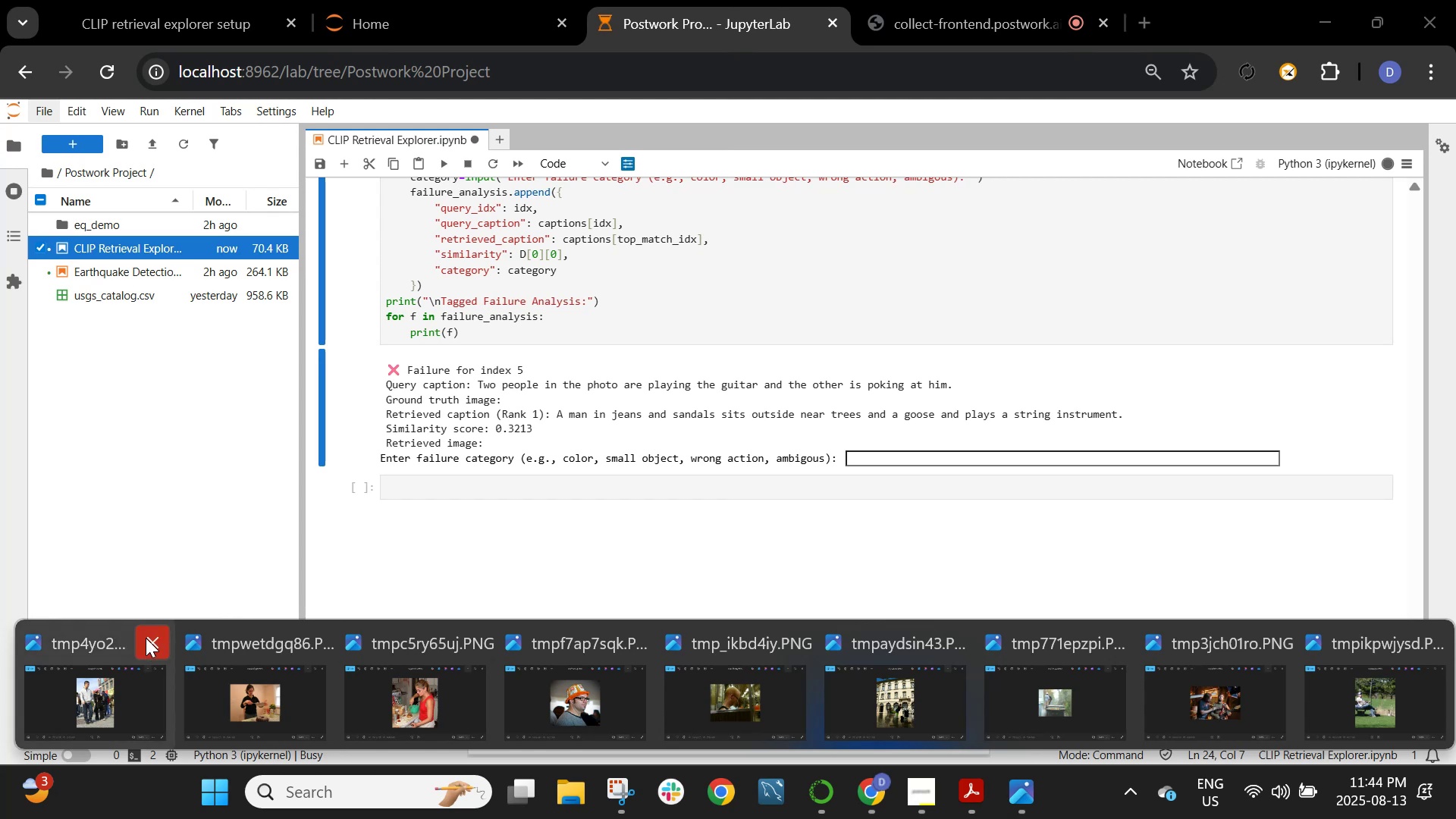 
left_click([146, 638])
 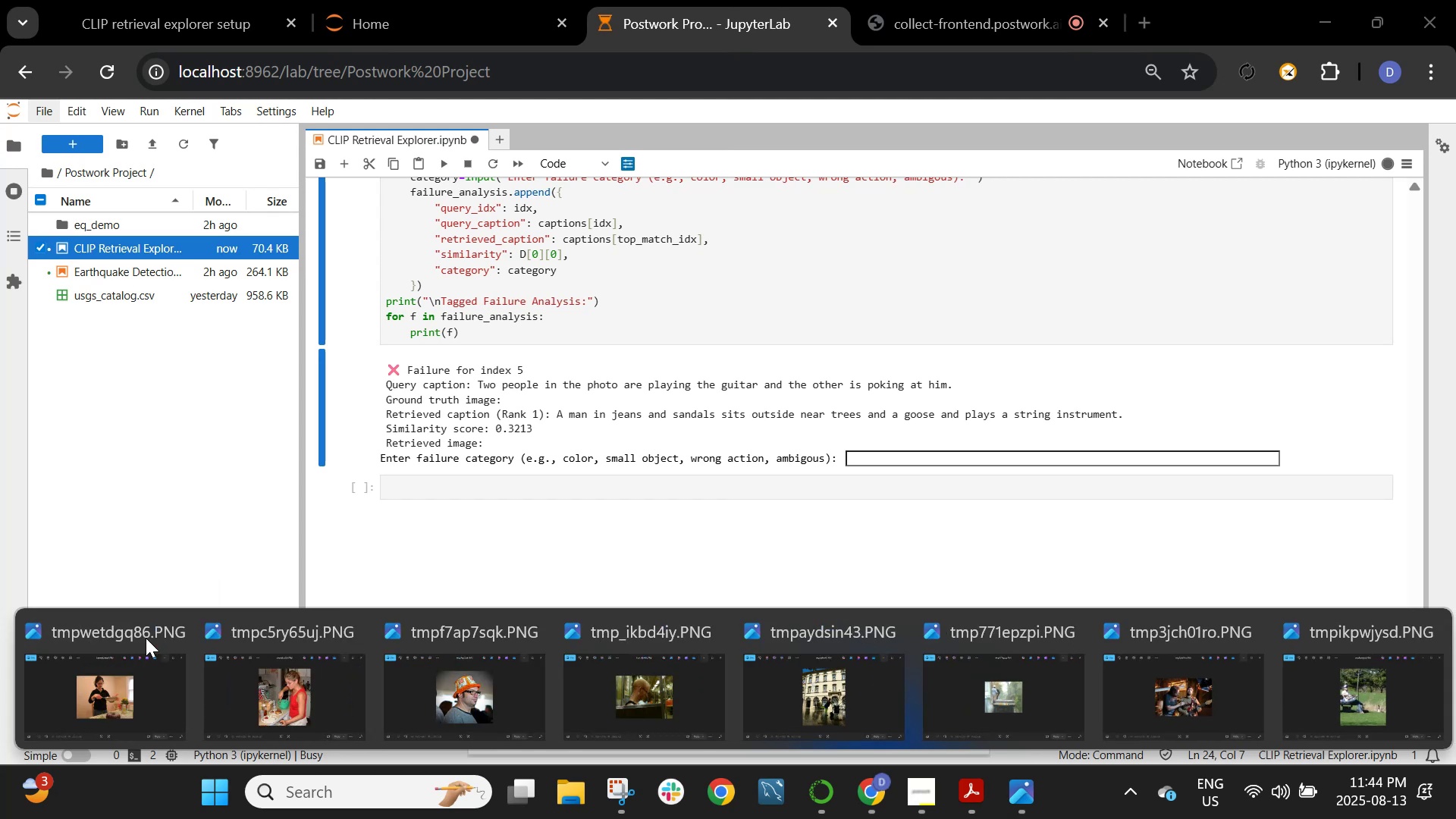 
left_click([146, 638])
 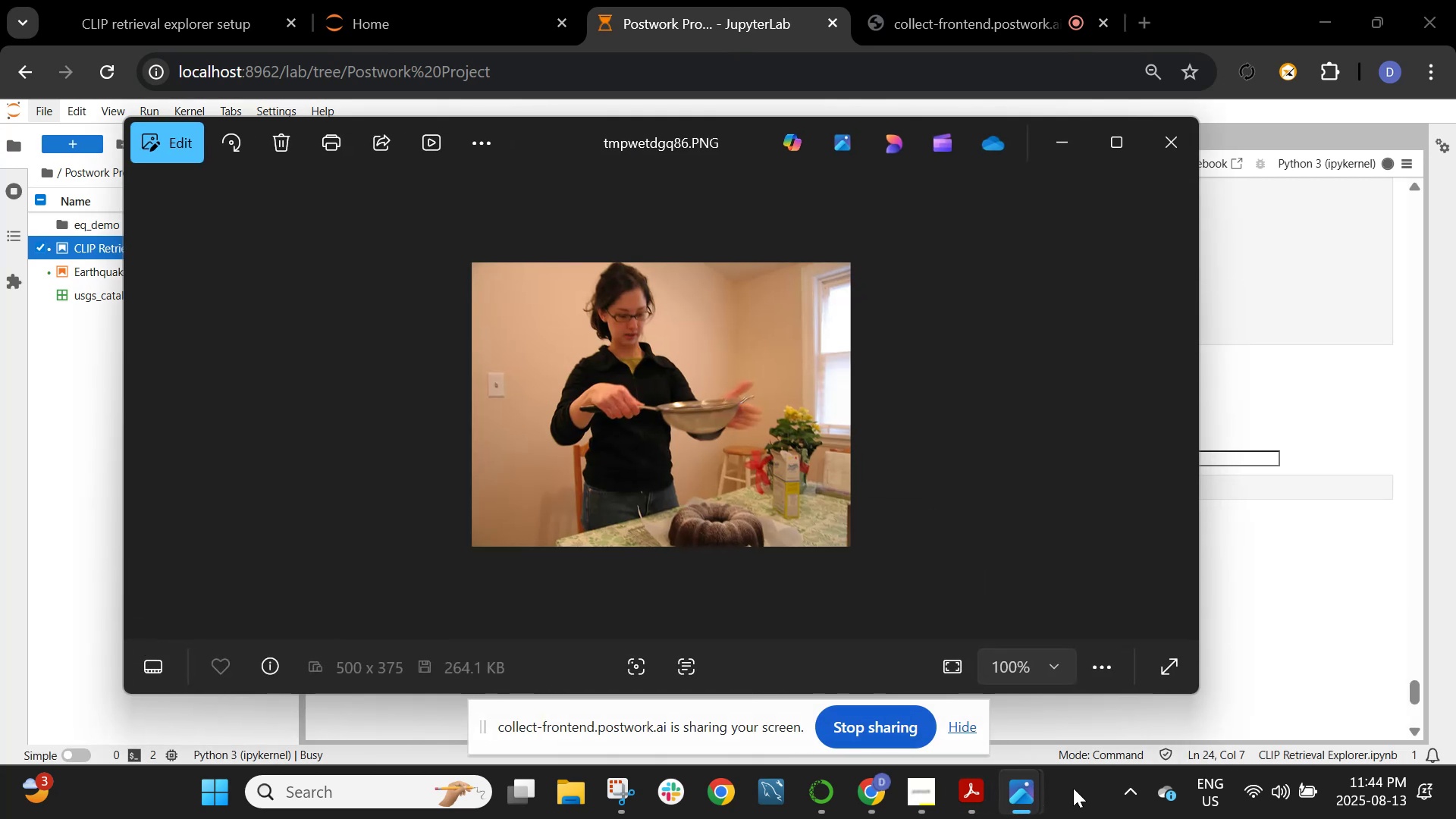 
left_click([1034, 790])
 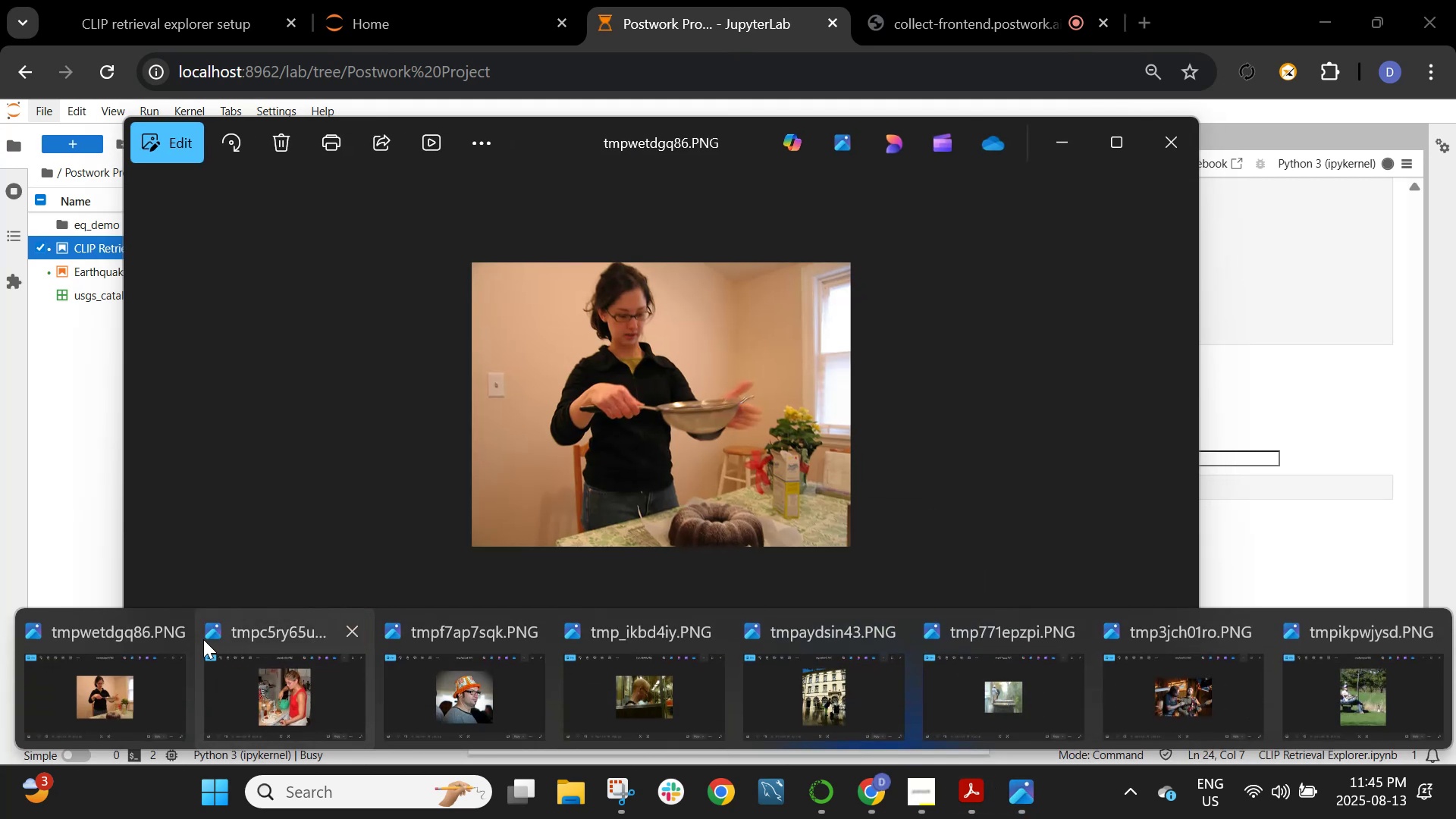 
left_click([179, 635])
 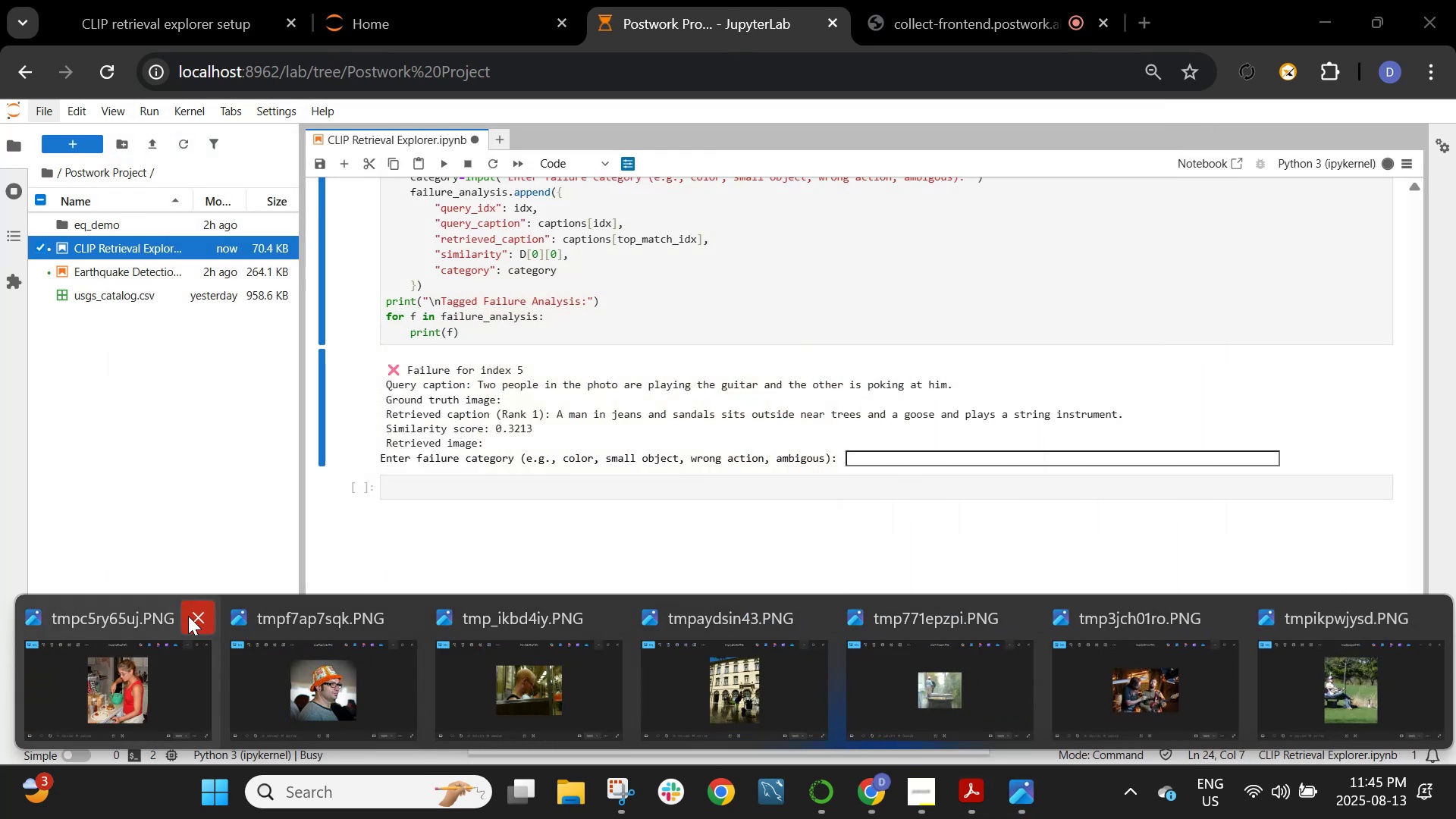 
left_click([202, 620])
 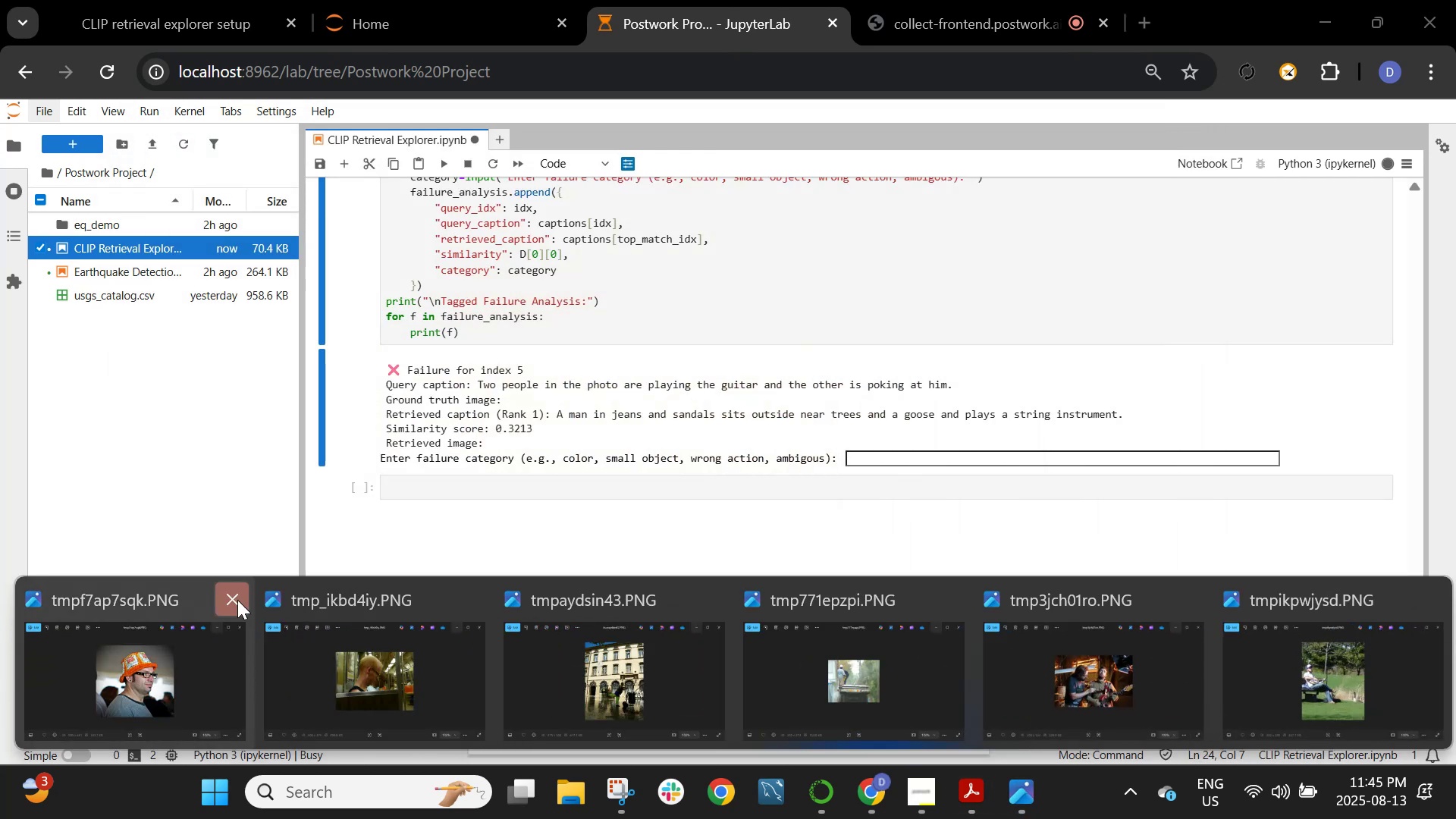 
left_click([238, 600])
 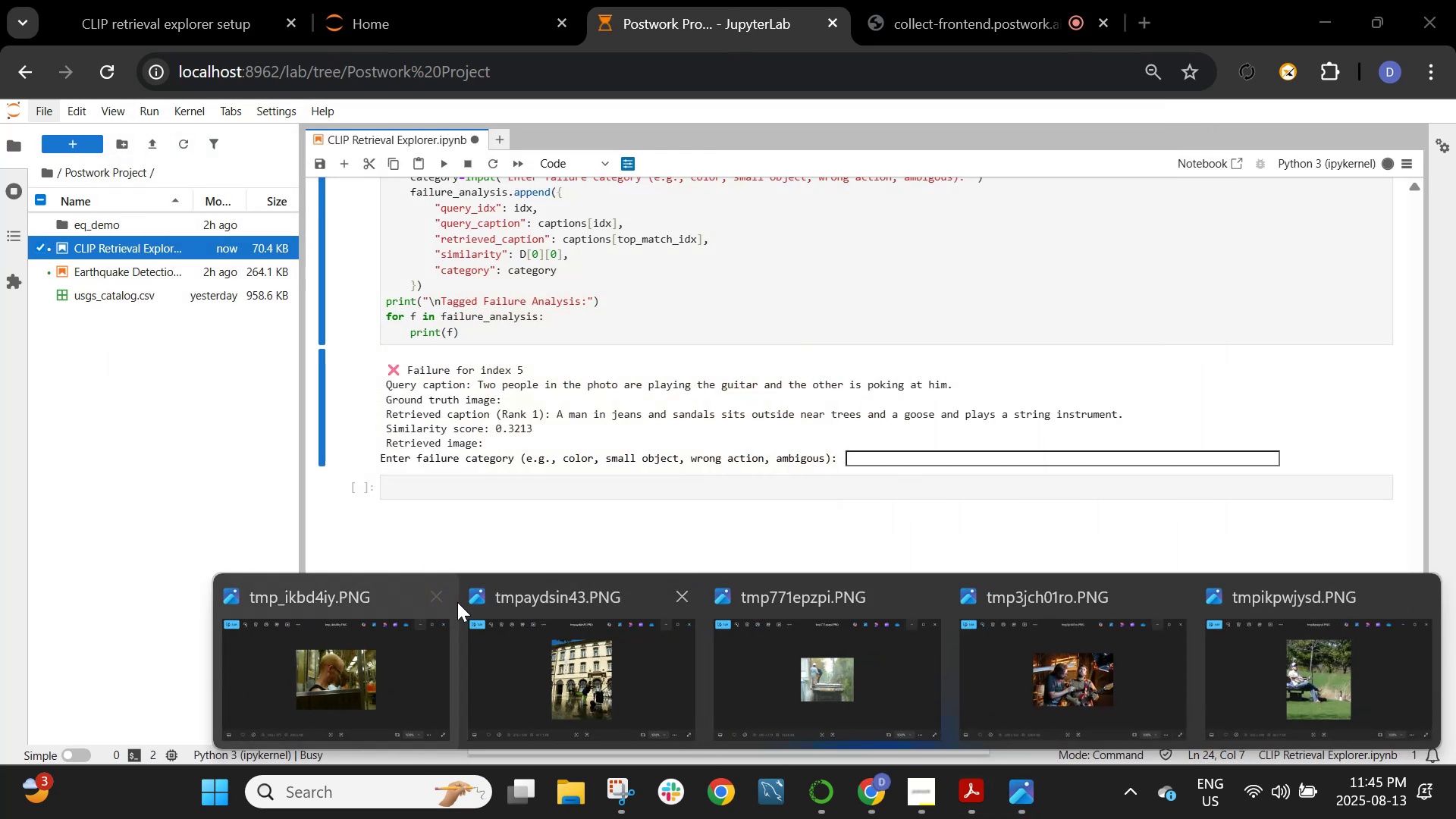 
left_click([445, 607])
 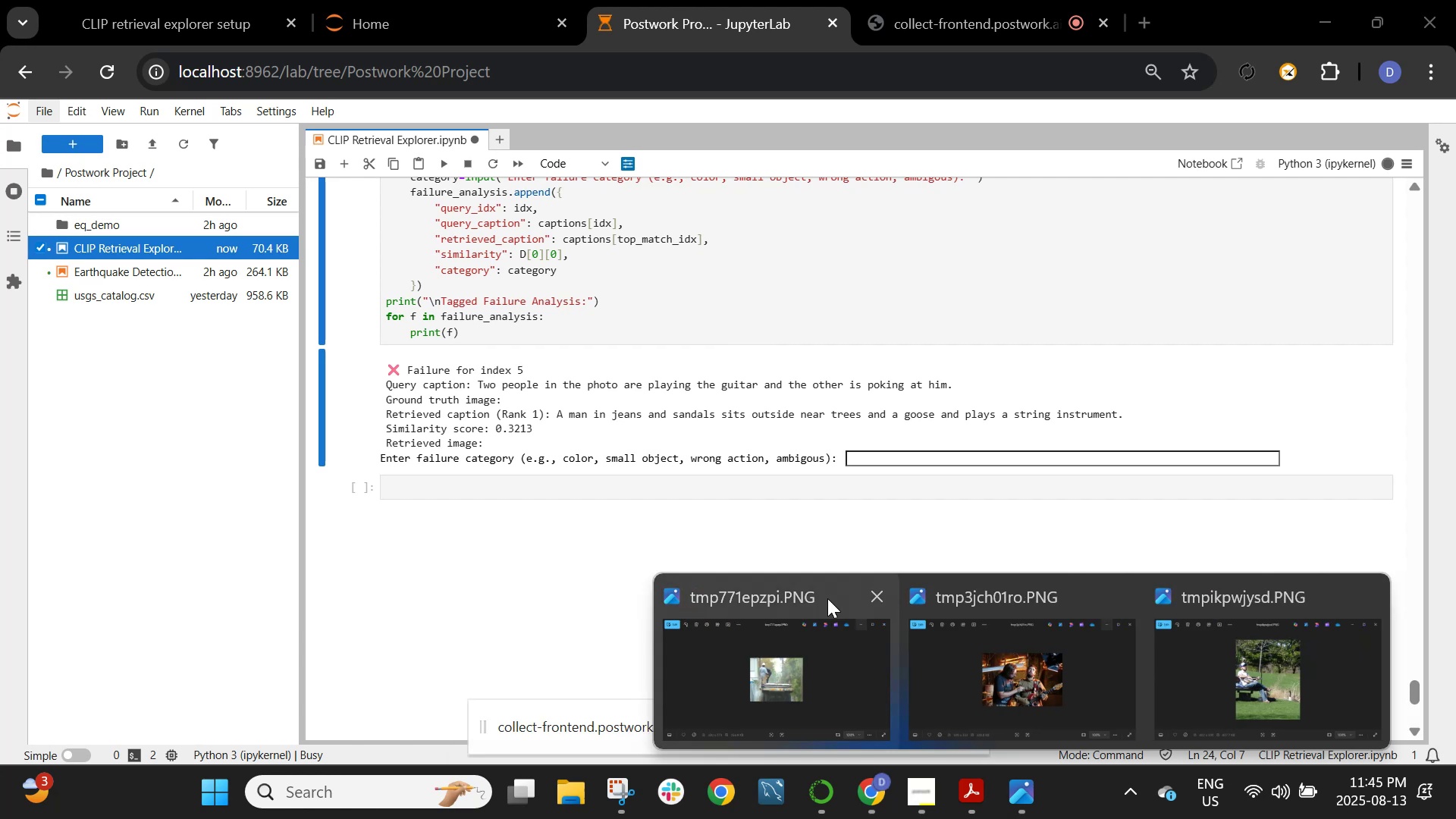 
left_click([861, 598])
 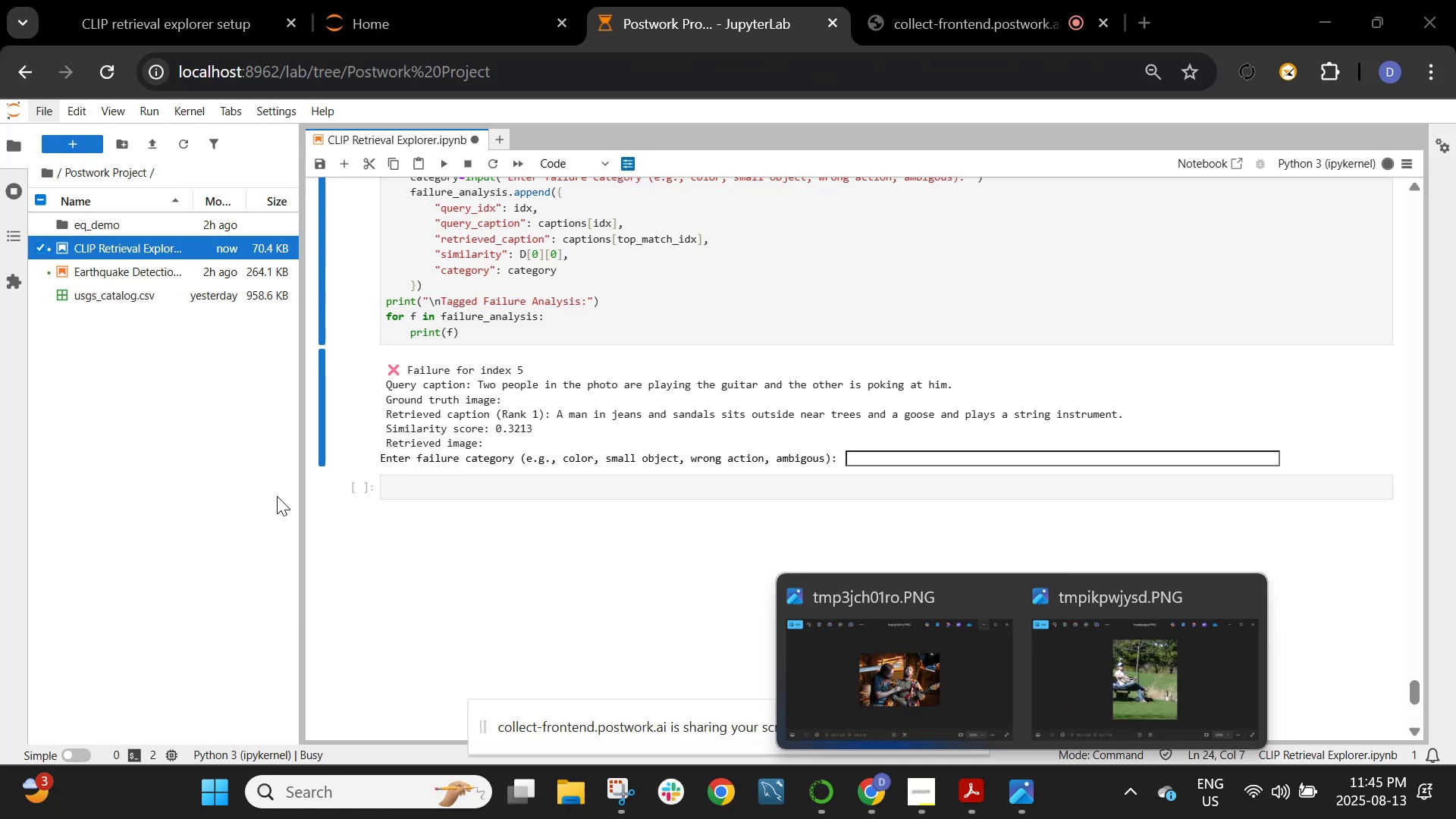 
left_click([544, 429])
 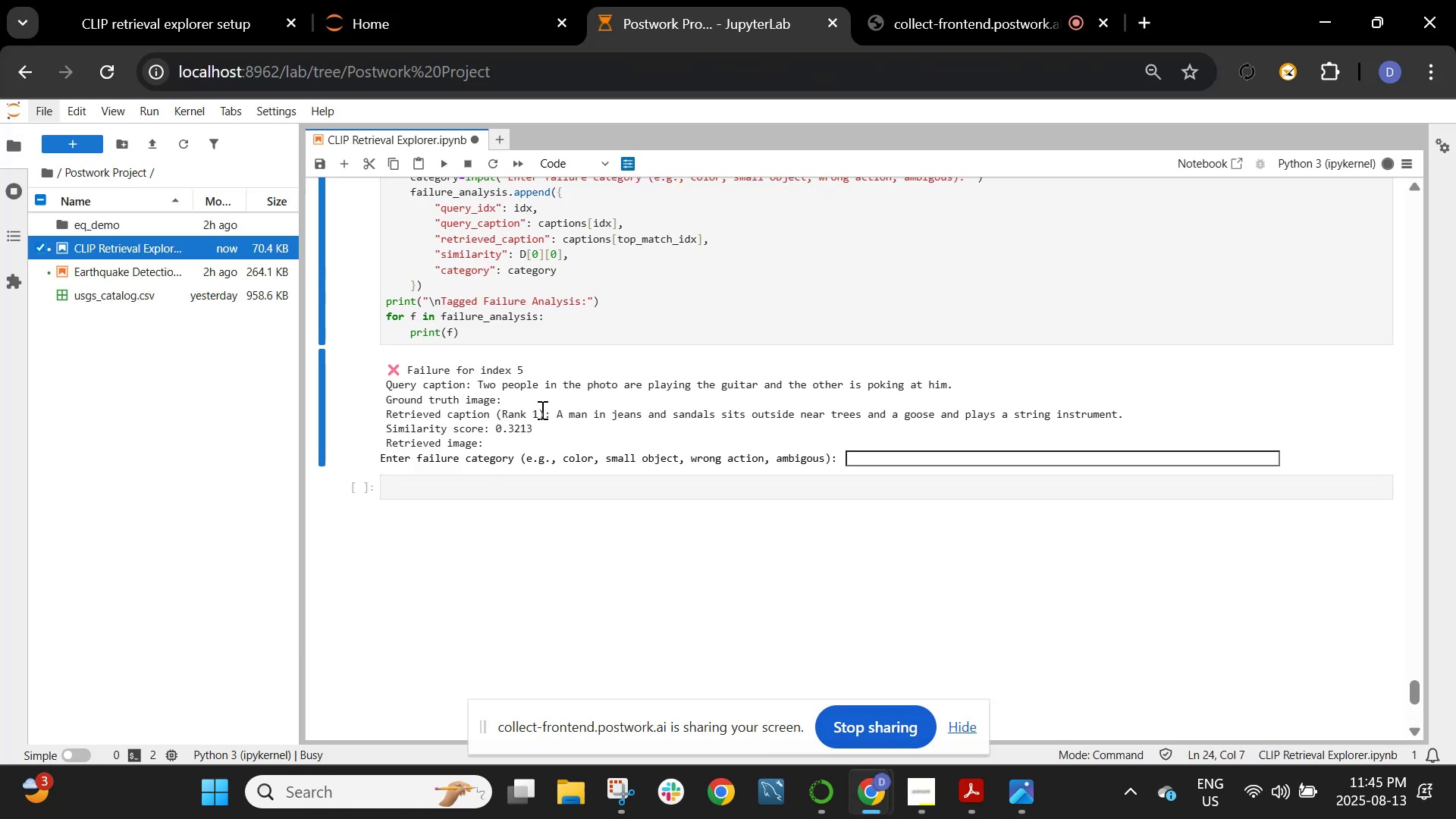 
wait(5.35)
 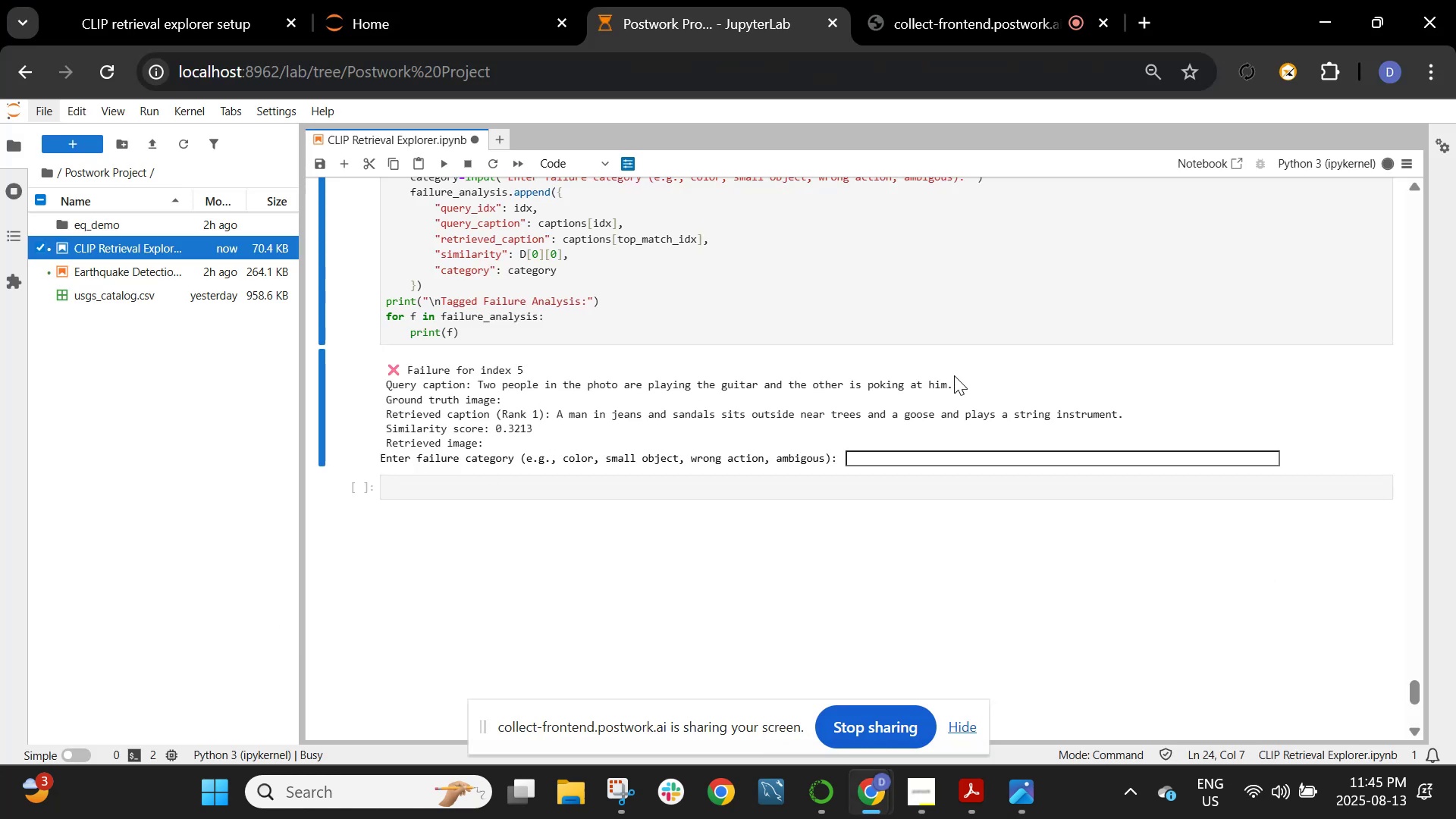 
left_click_drag(start_coordinate=[548, 413], to_coordinate=[565, 426])
 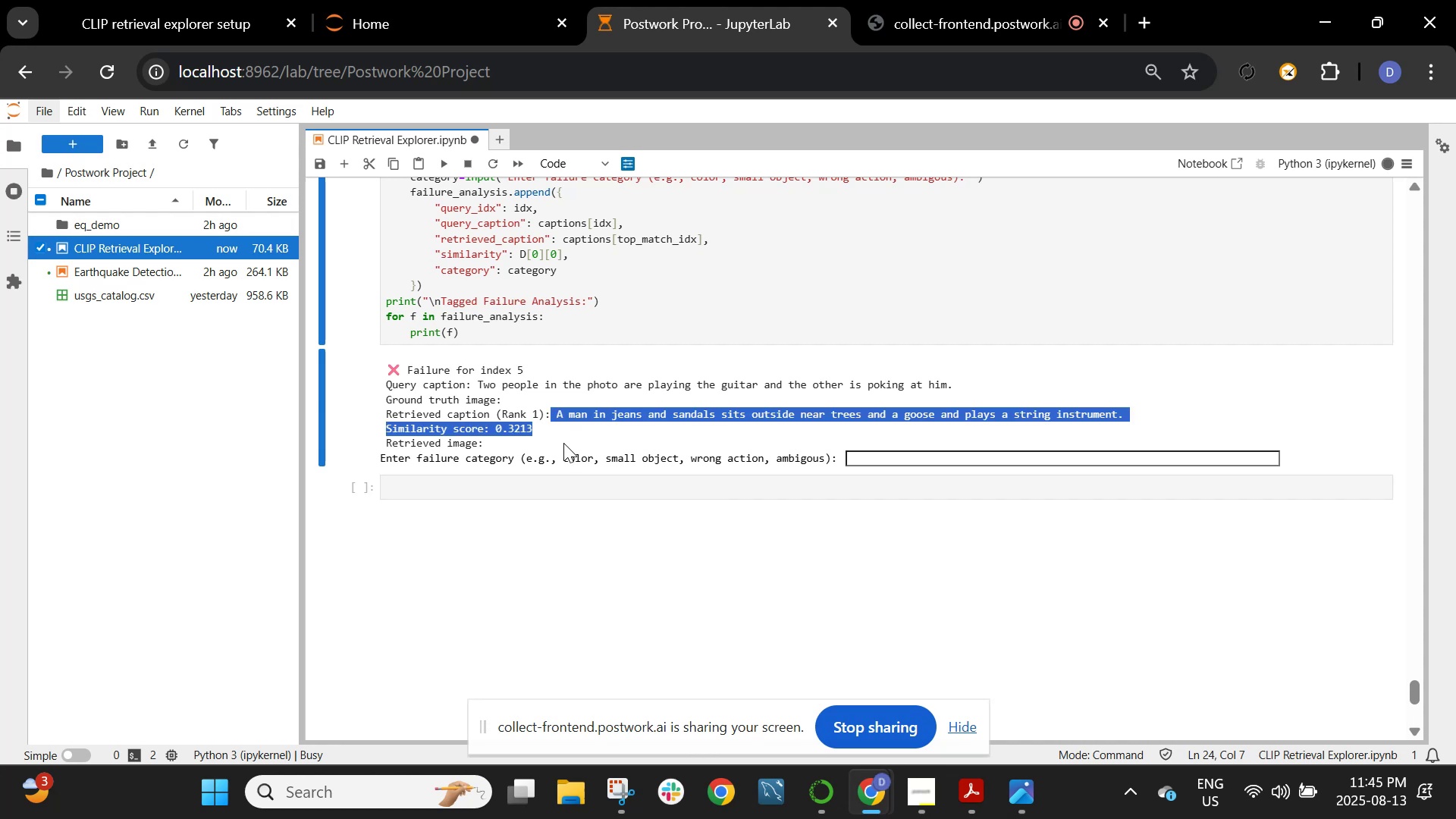 
wait(13.25)
 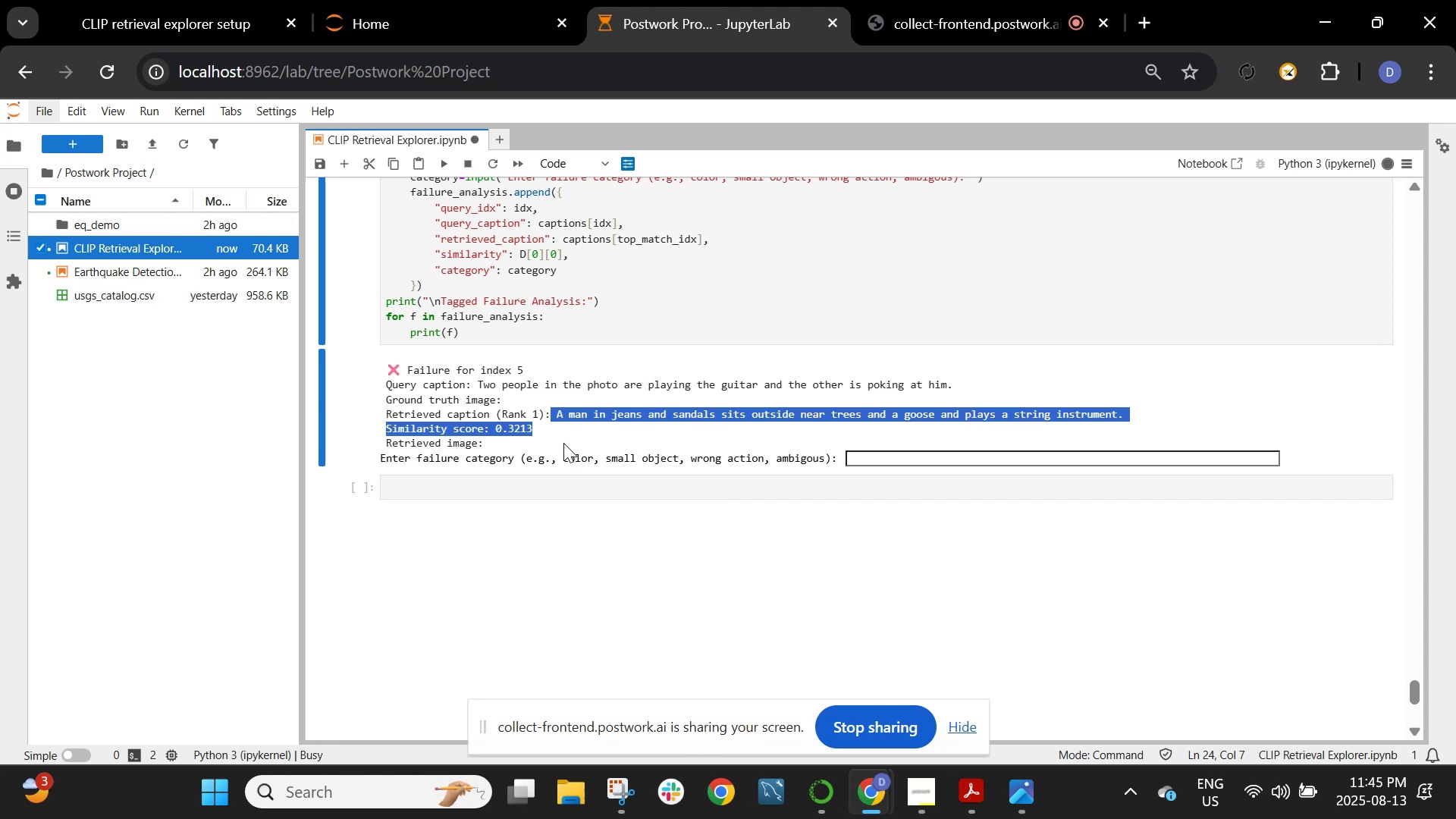 
left_click([573, 367])
 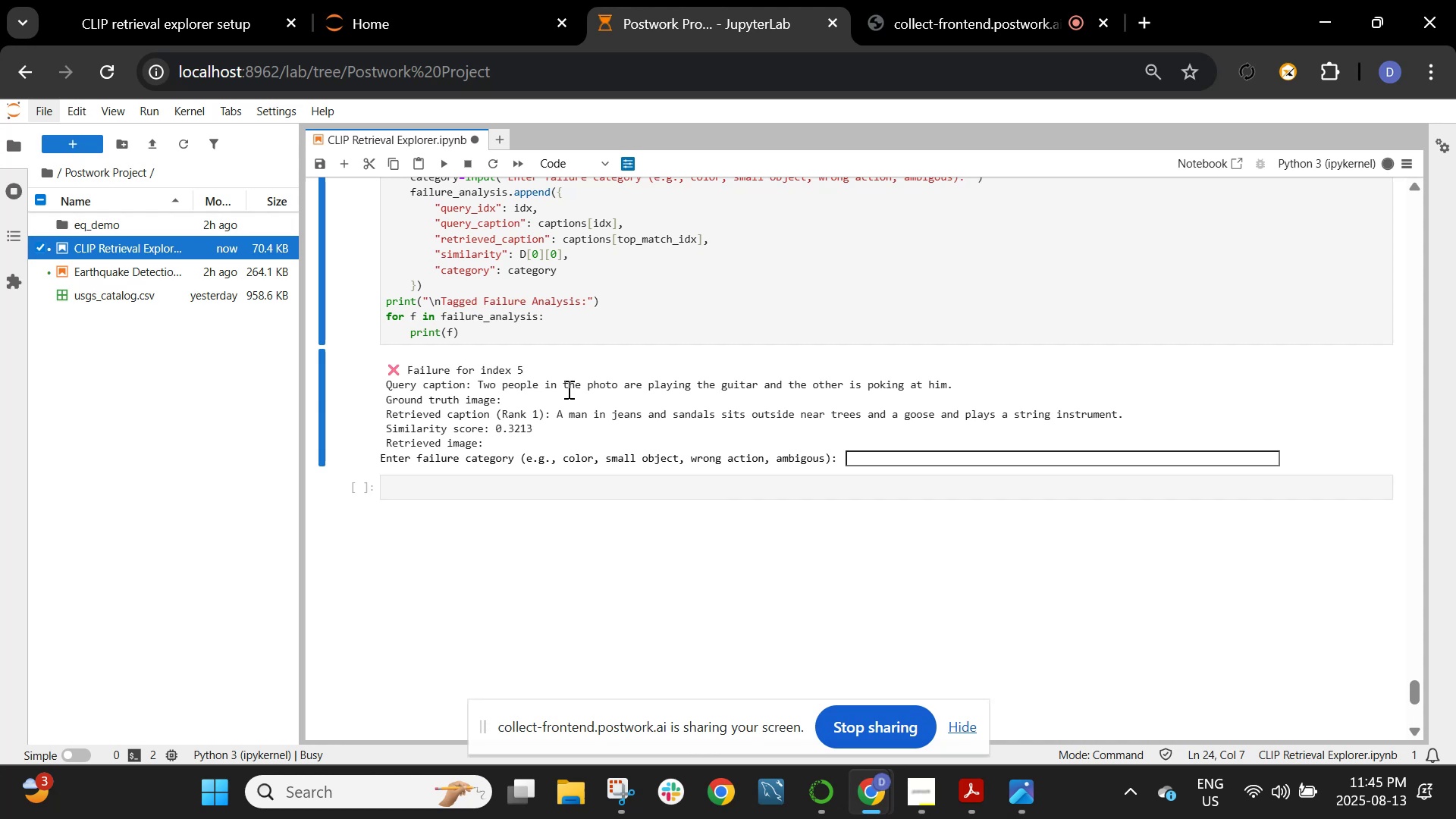 
wait(19.49)
 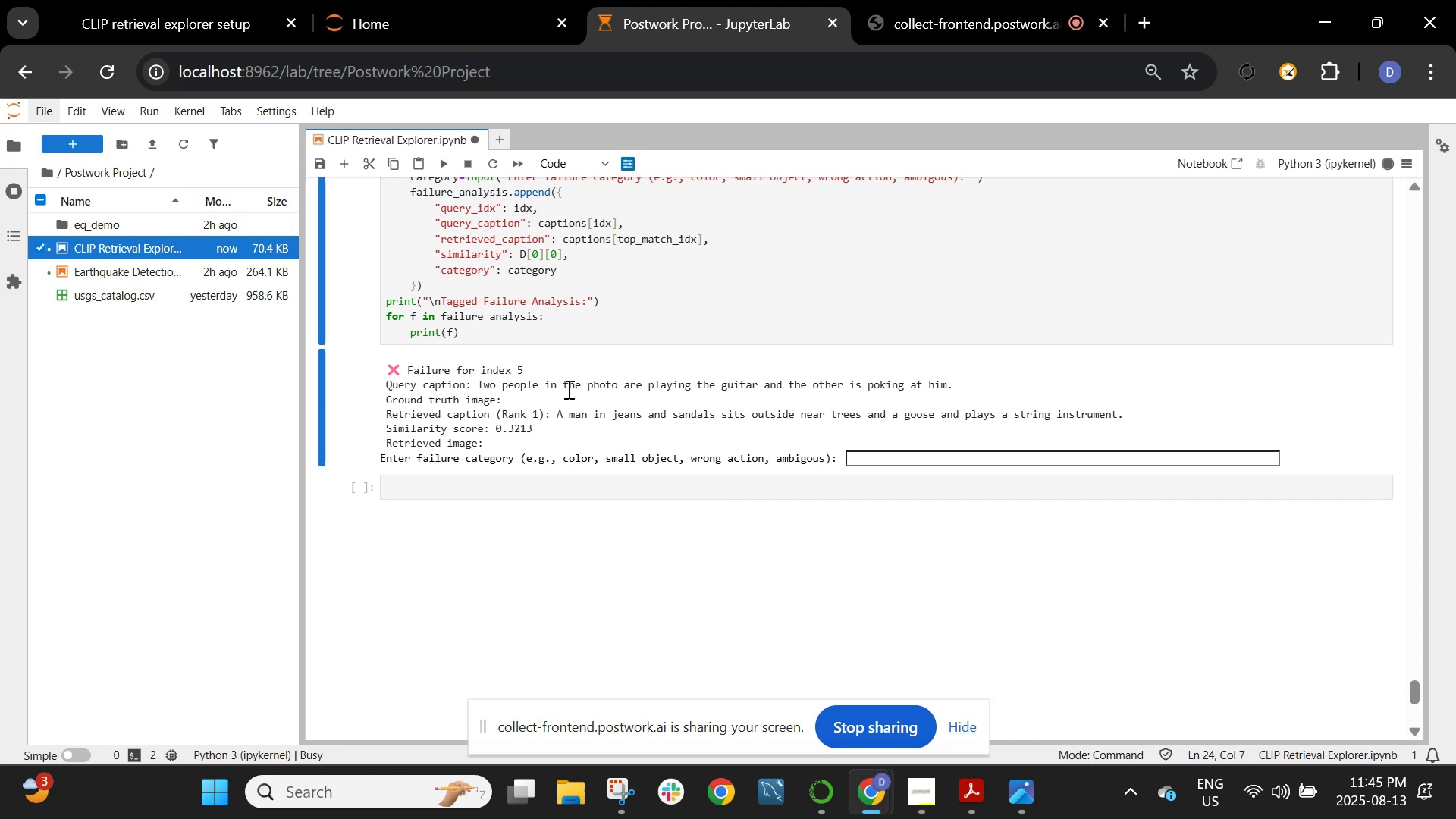 
type(ambi)
 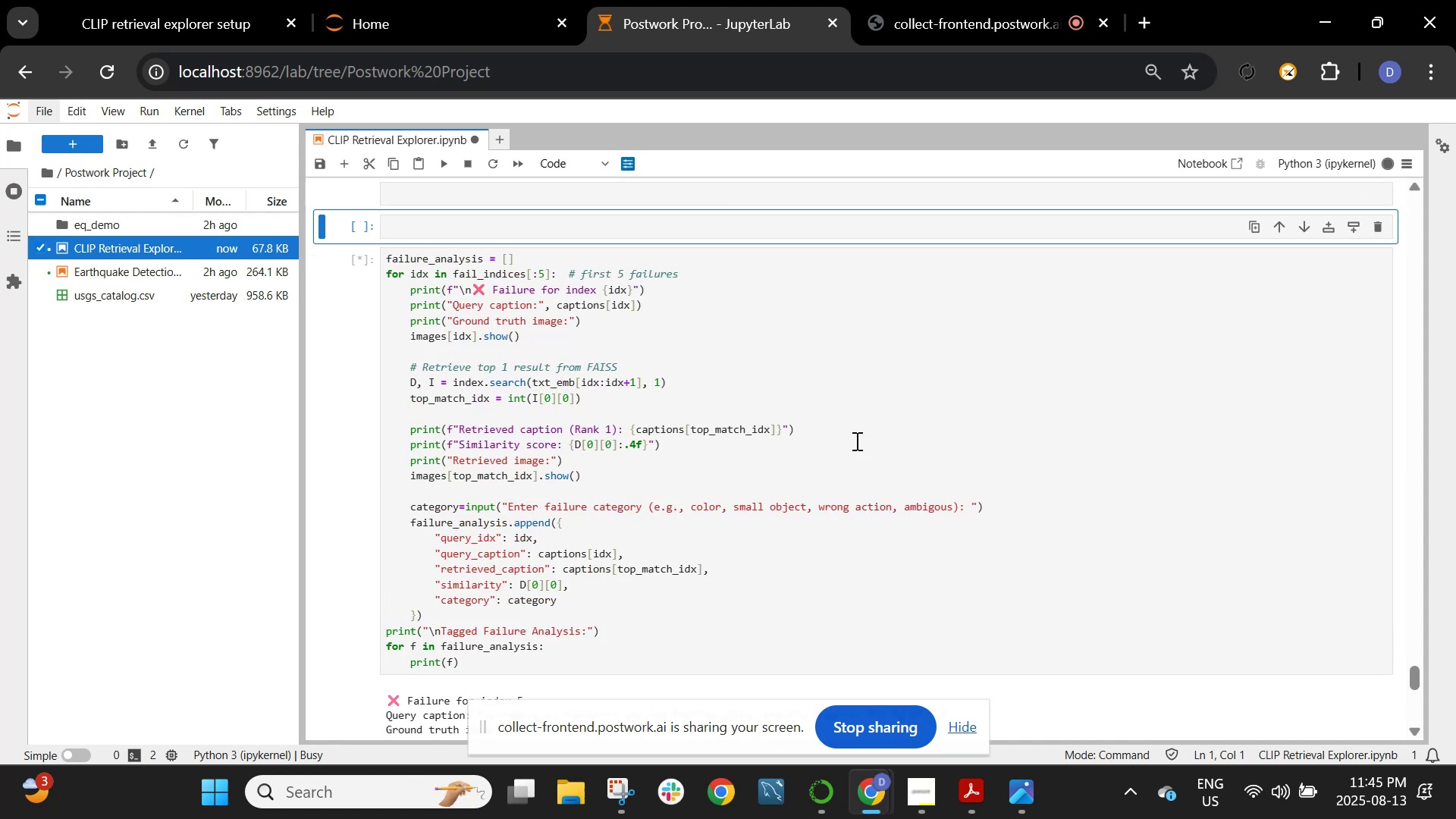 
scroll: coordinate [874, 307], scroll_direction: down, amount: 3.0
 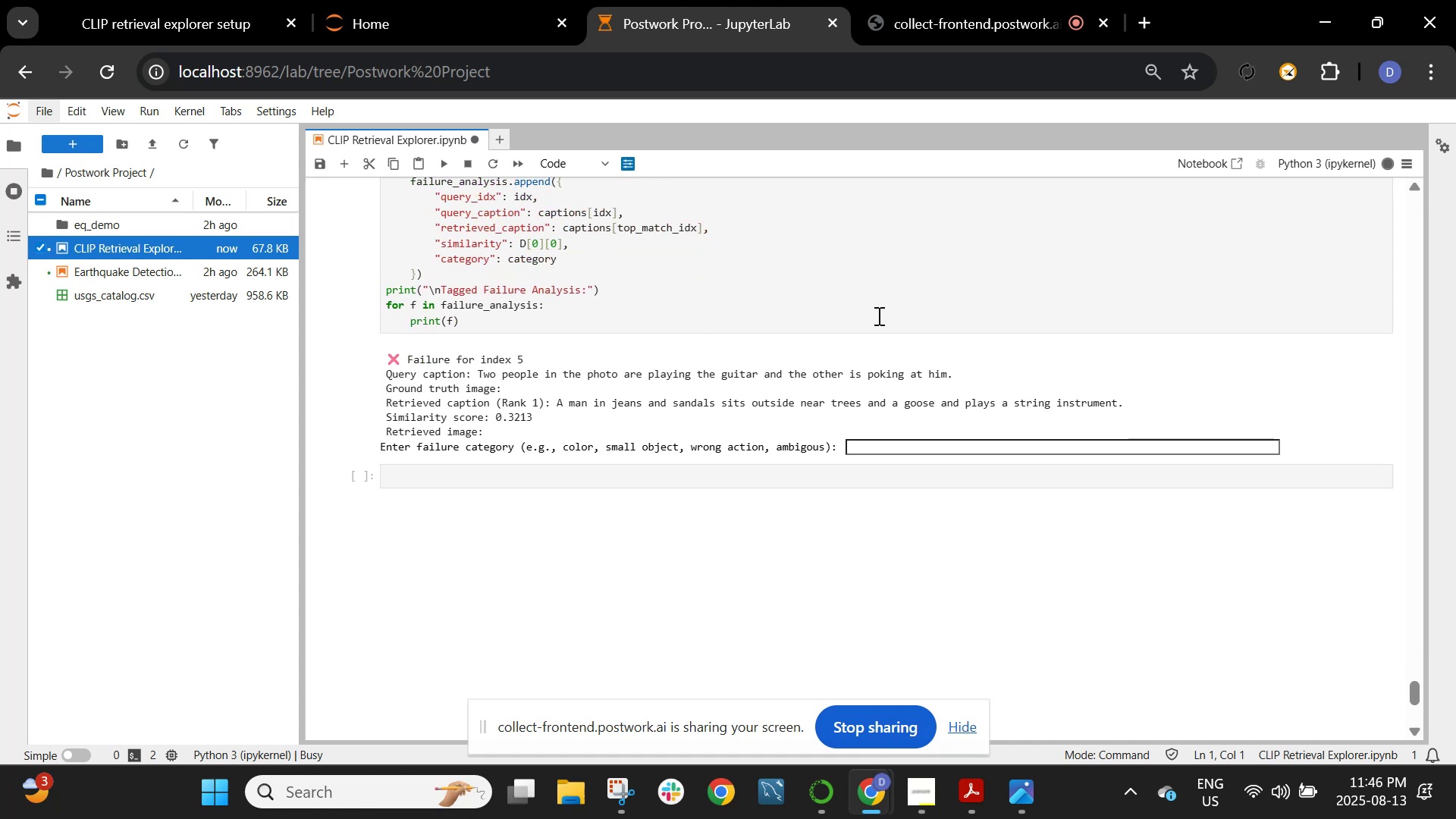 
wait(12.28)
 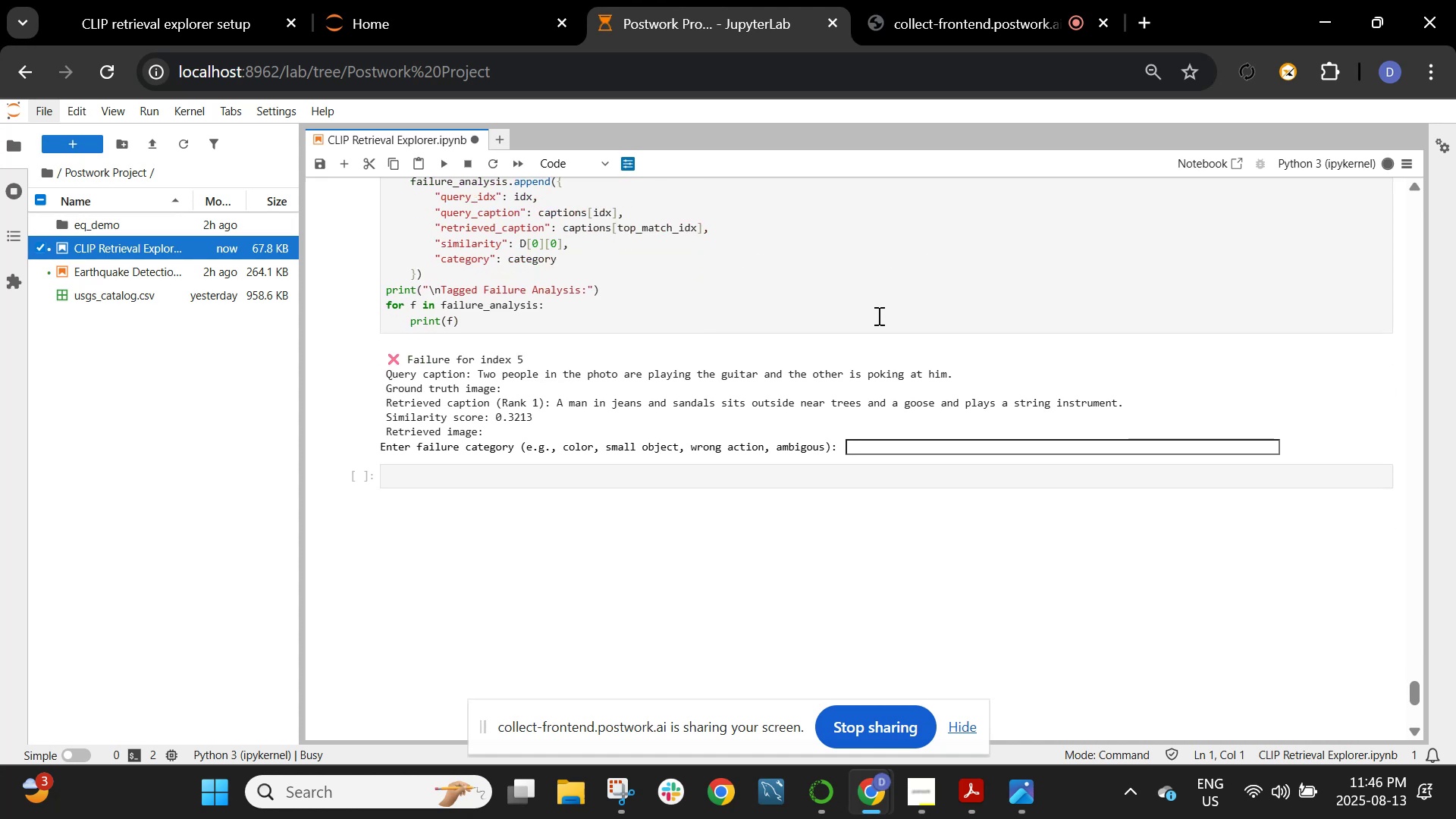 
left_click([877, 315])
 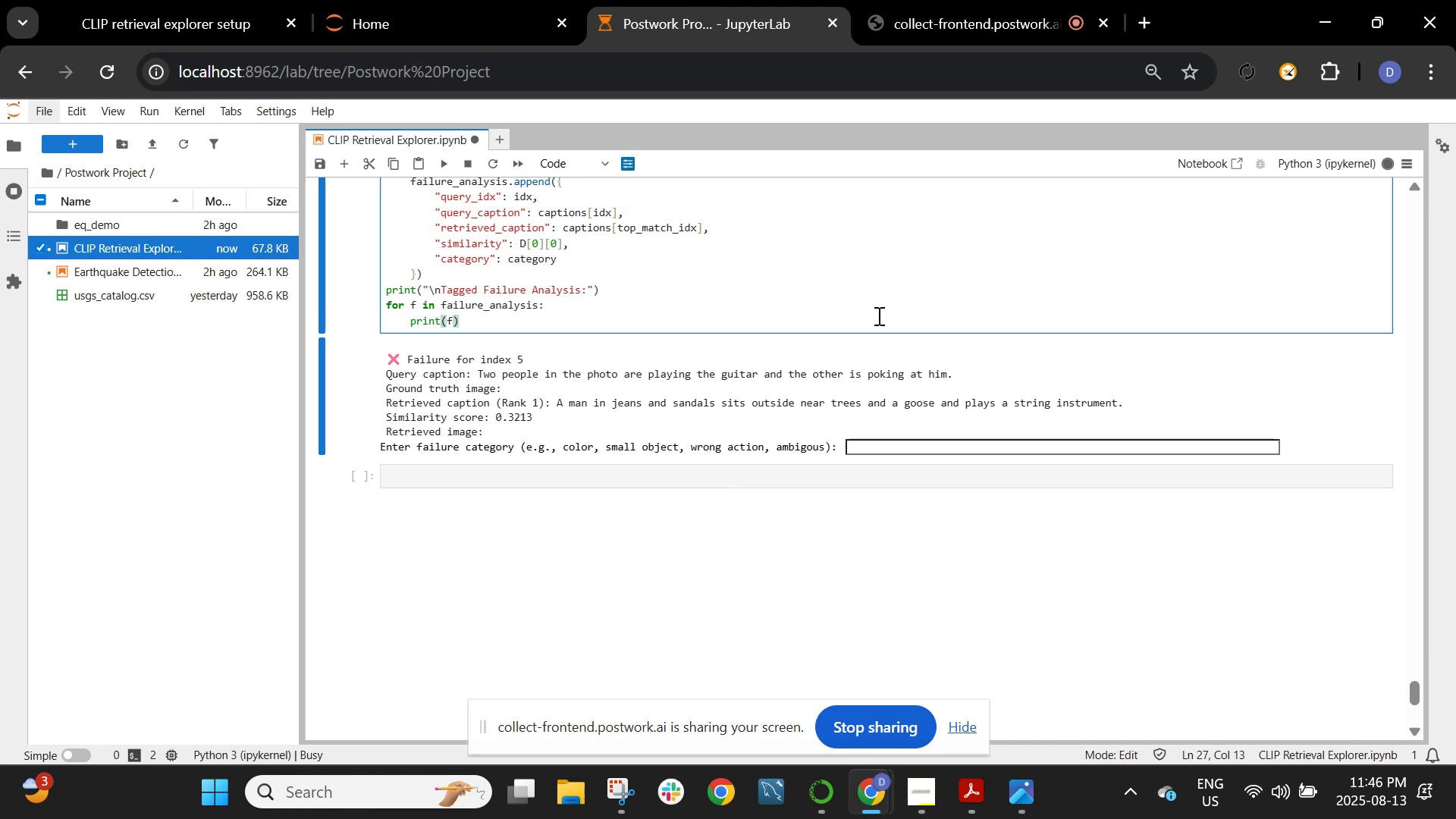 
scroll: coordinate [865, 237], scroll_direction: up, amount: 113.0
 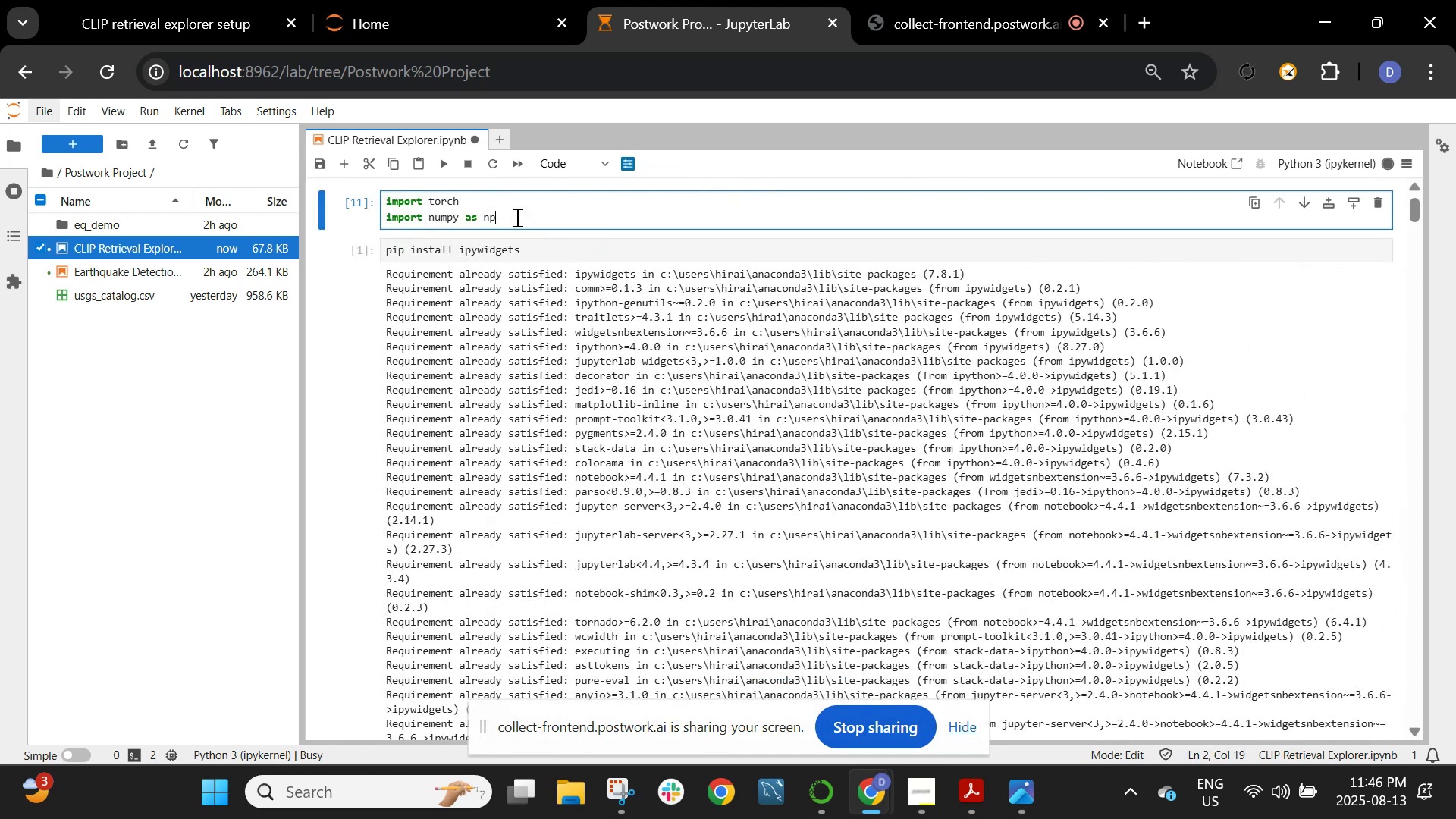 
left_click([341, 163])
 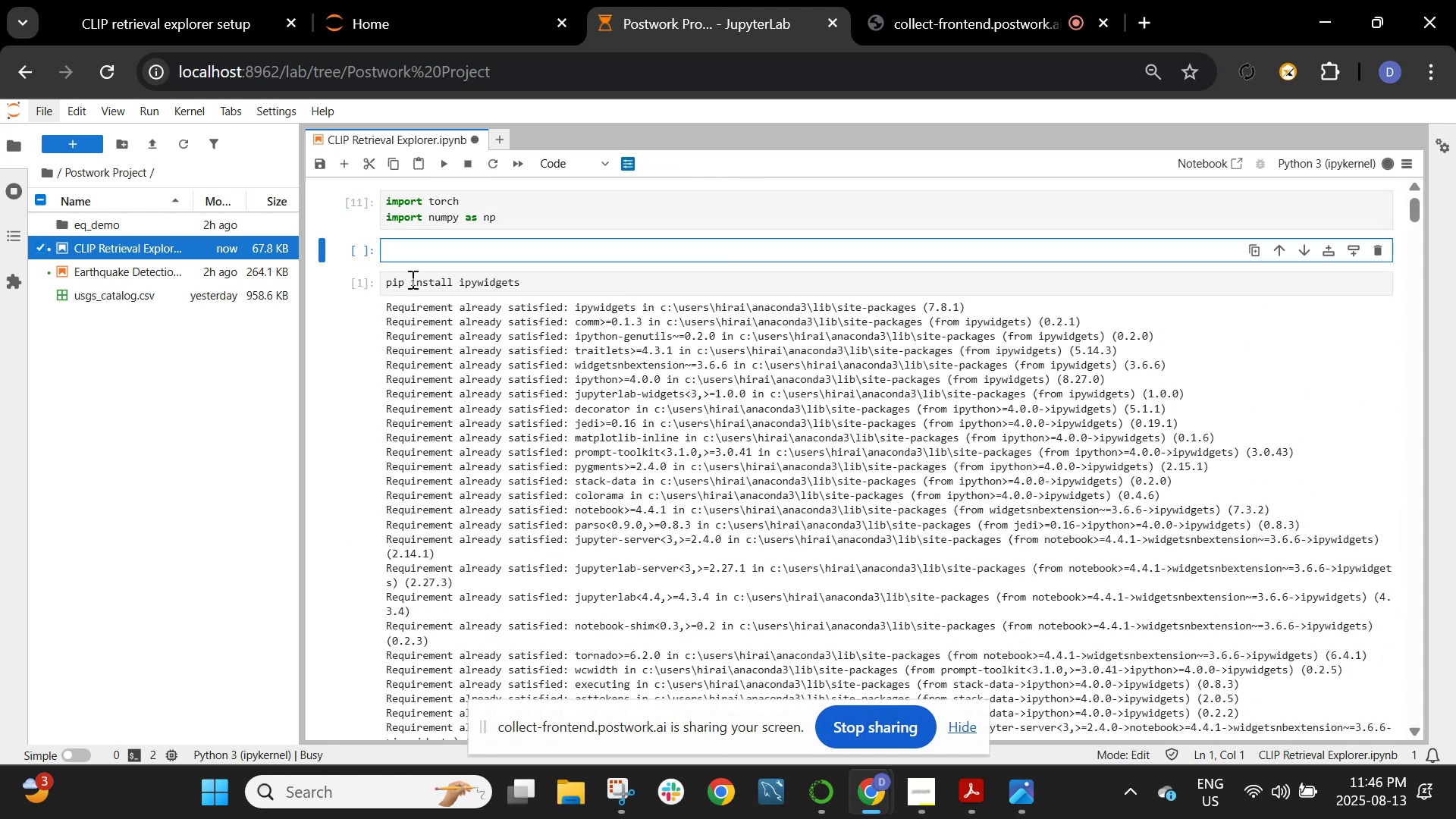 
type(pip install spacy)
 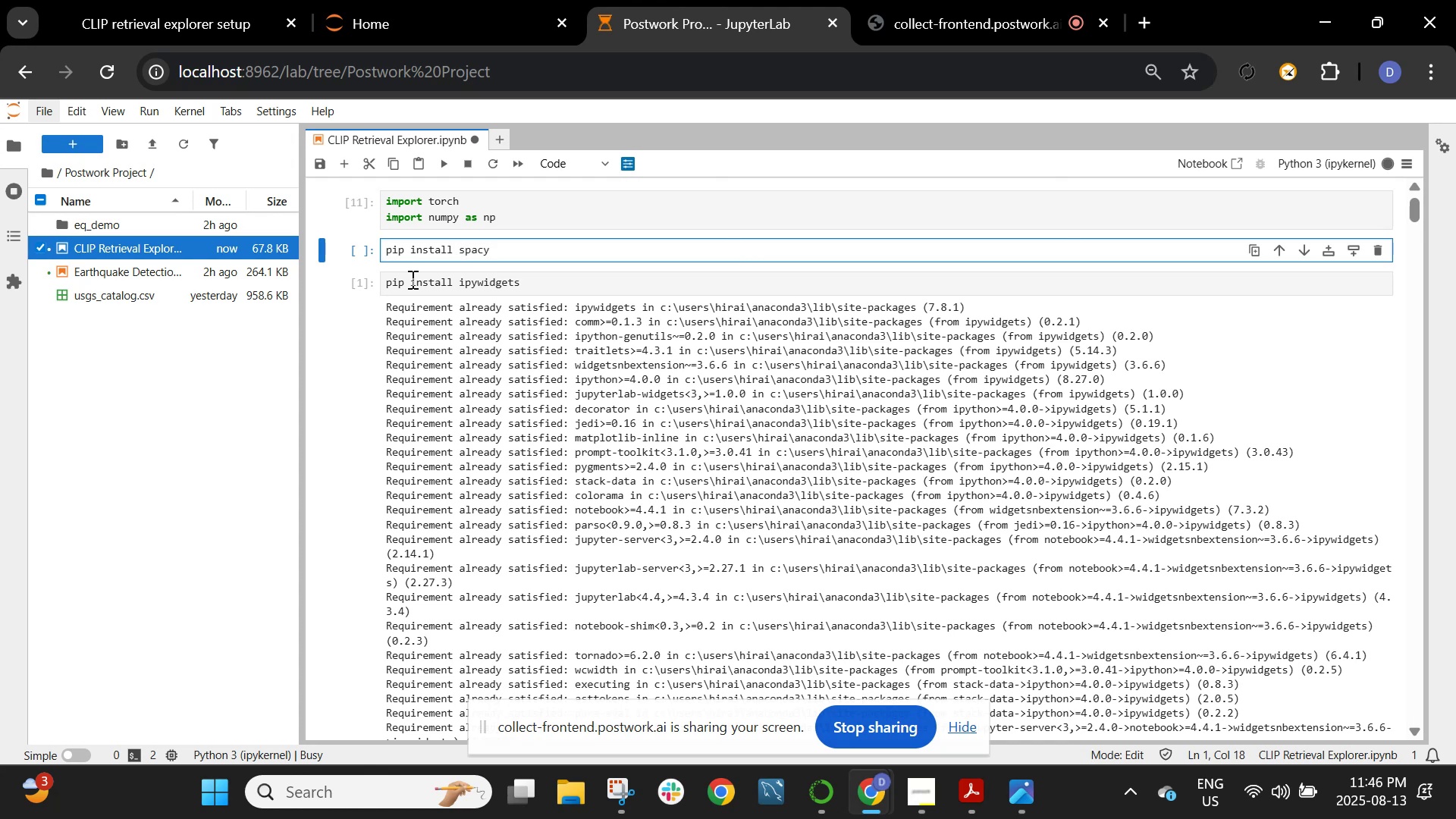 
key(Shift+Enter)
 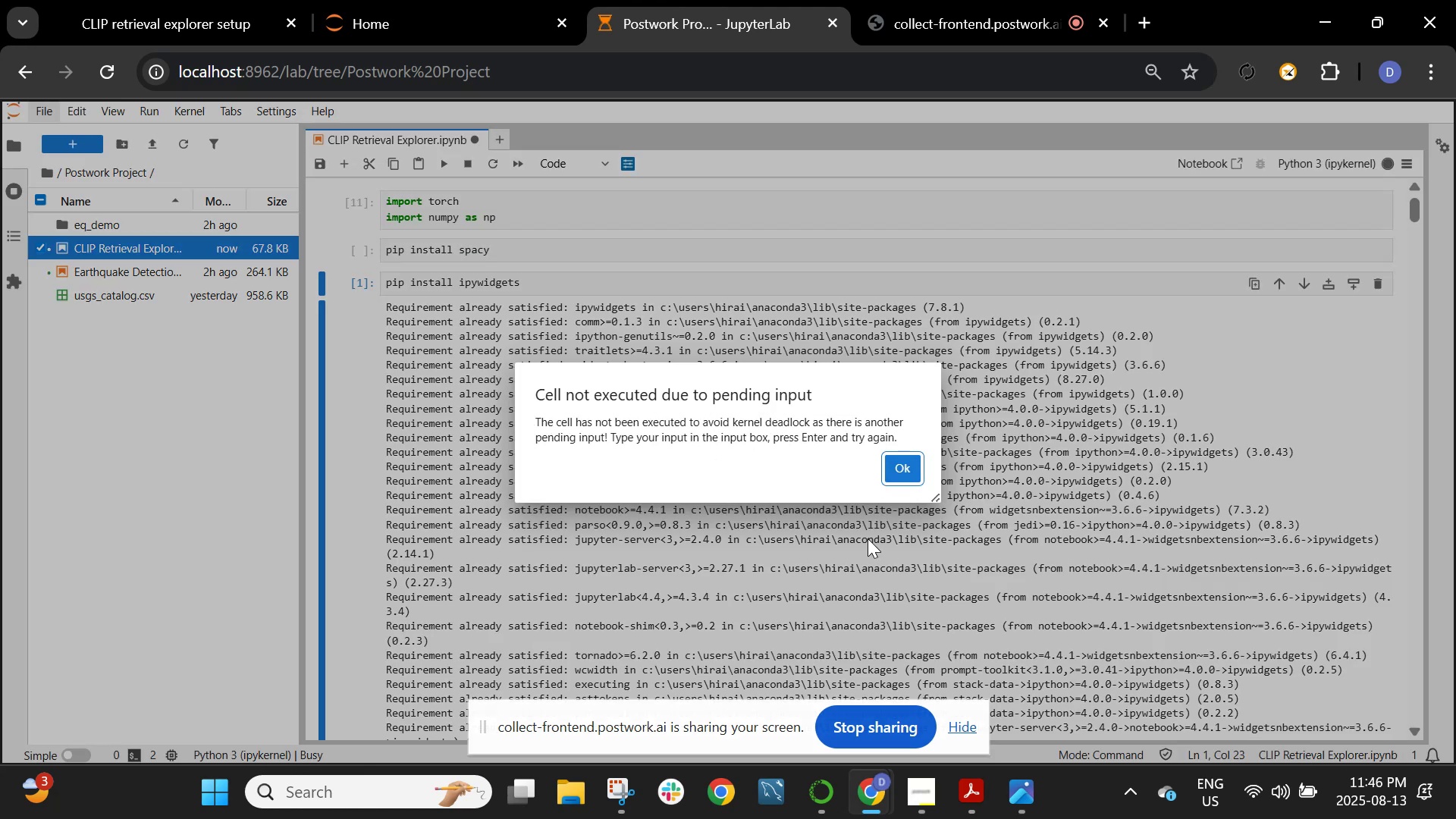 
left_click([905, 457])
 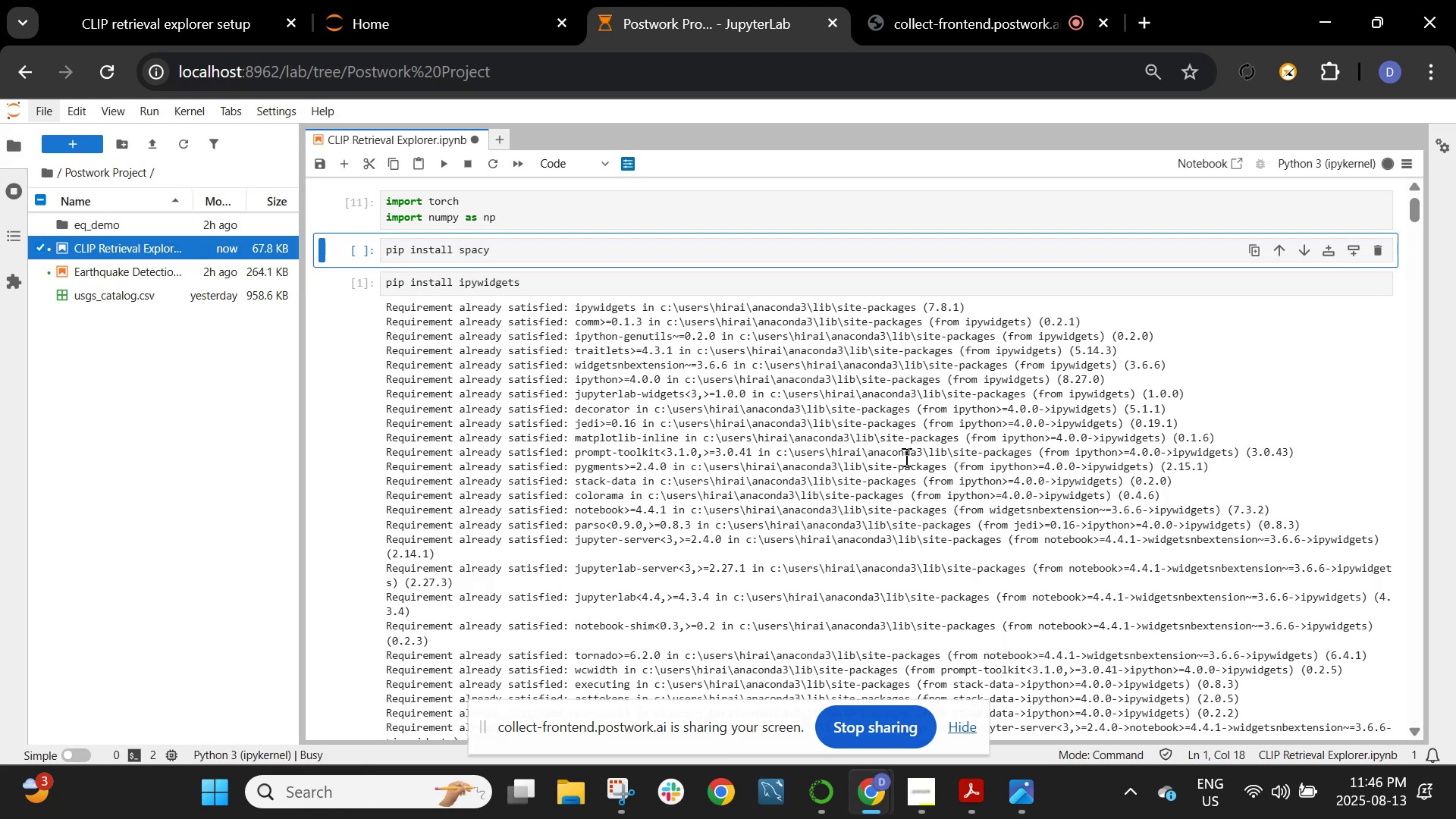 
scroll: coordinate [890, 453], scroll_direction: down, amount: 30.0
 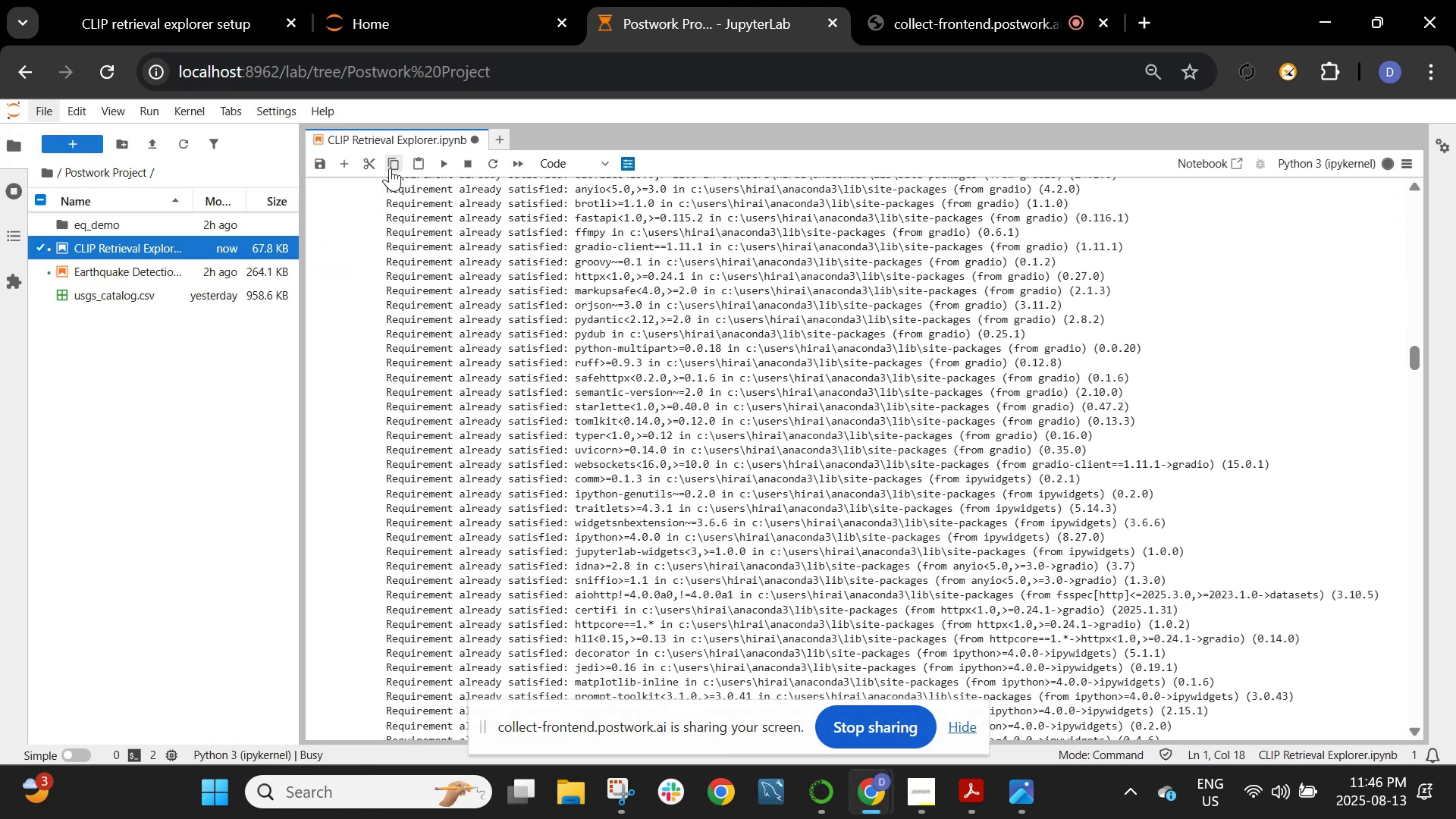 
left_click([476, 162])
 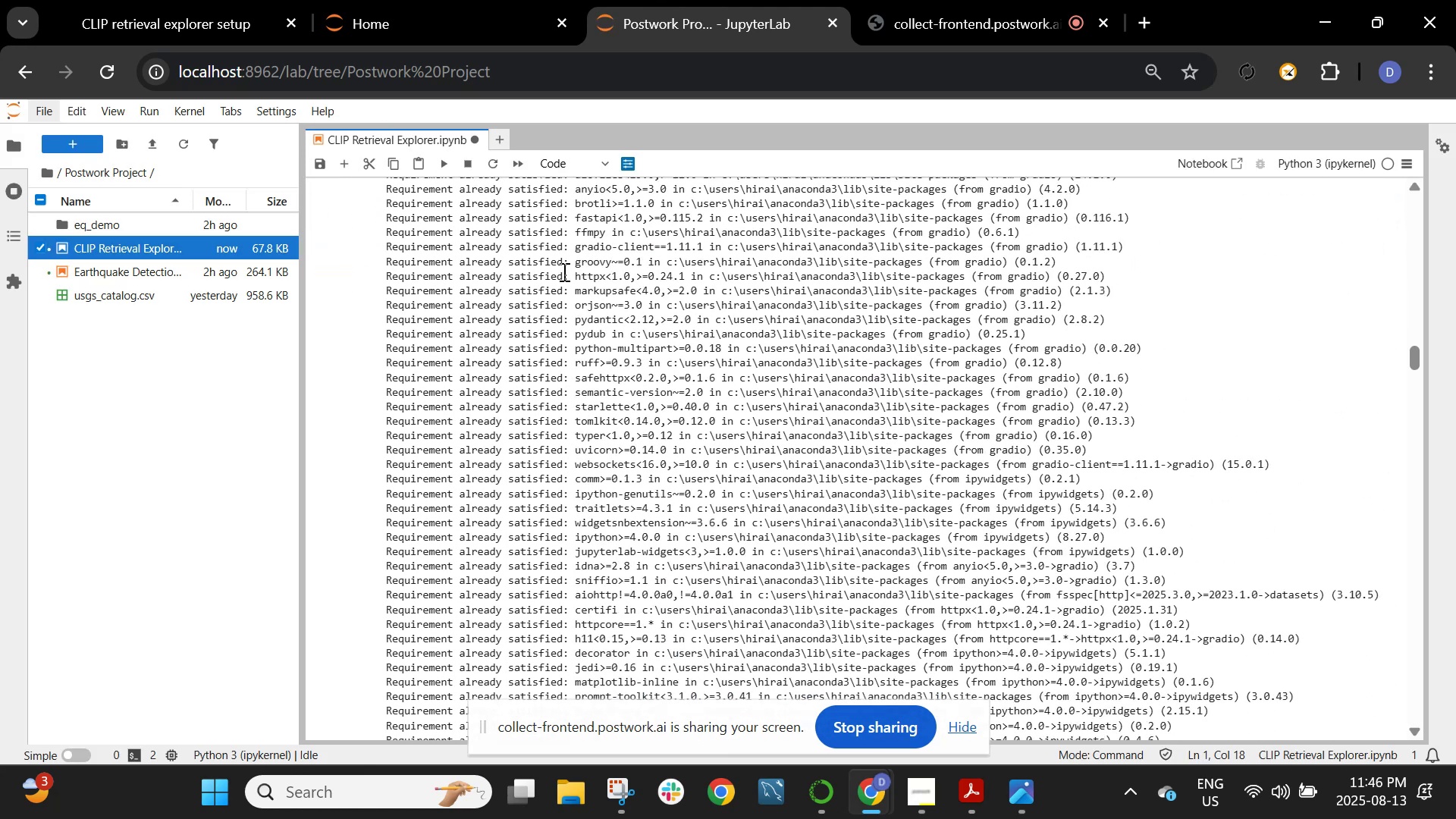 
scroll: coordinate [570, 231], scroll_direction: up, amount: 36.0
 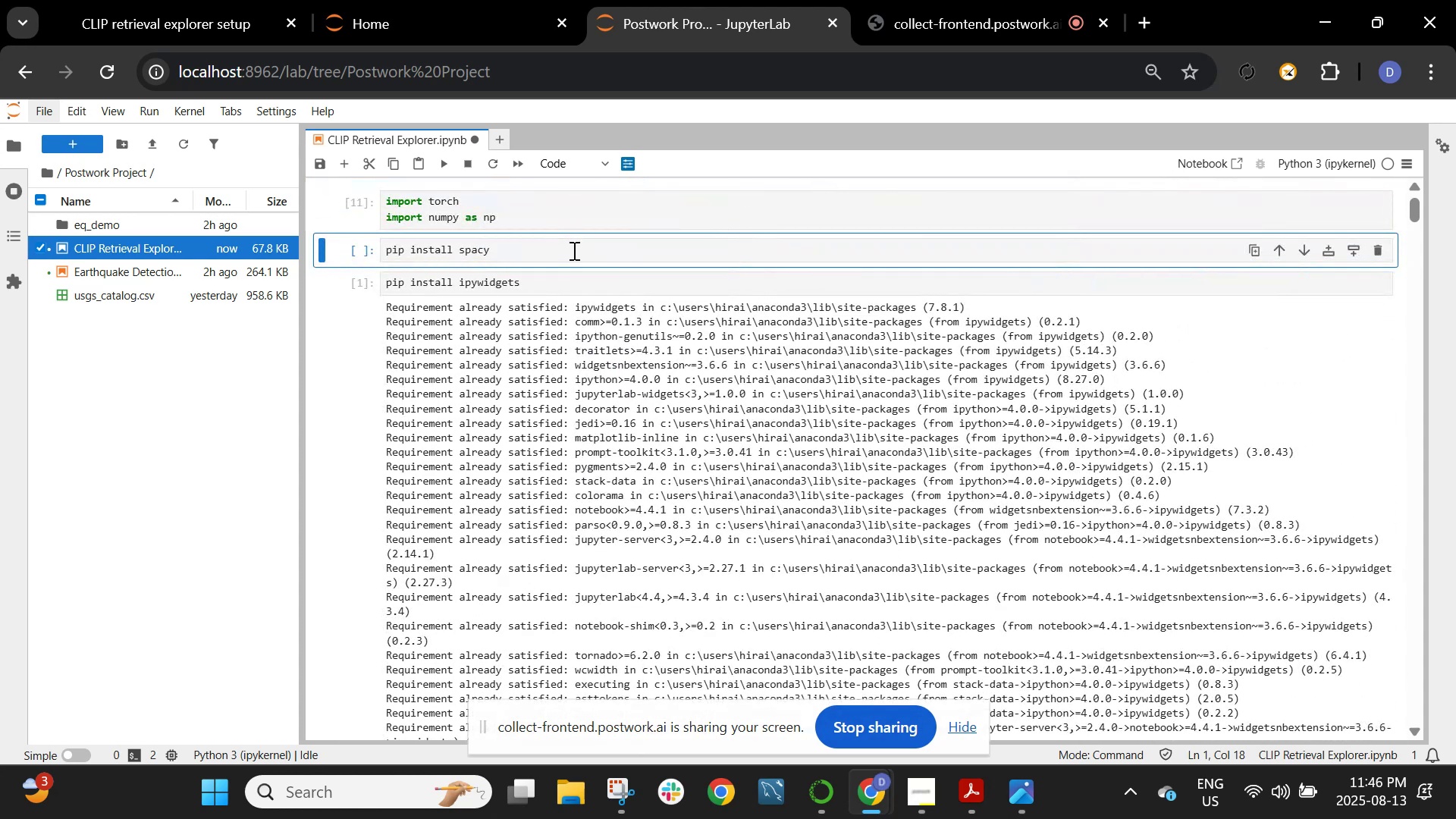 
left_click([573, 250])
 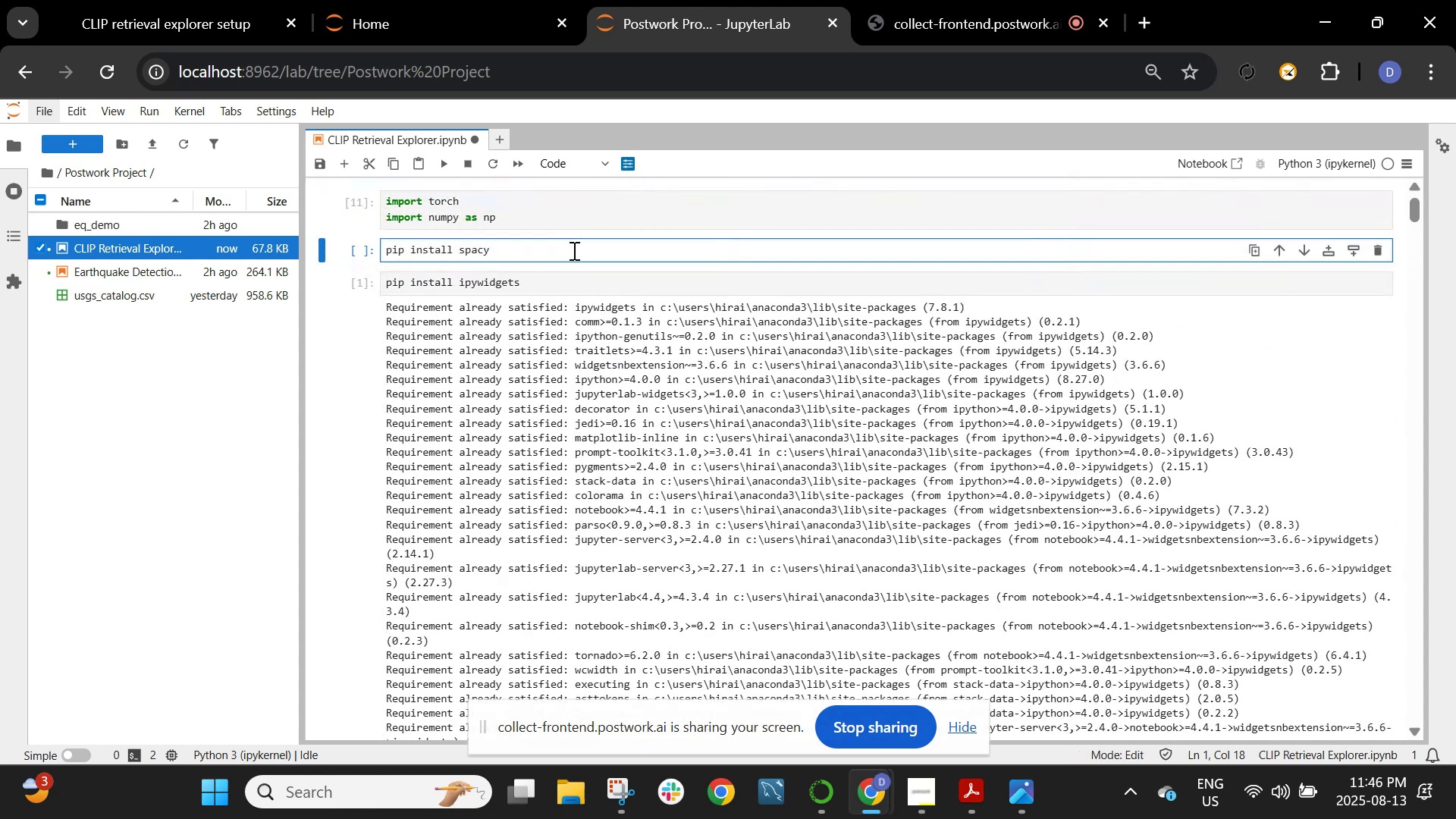 
key(Shift+ShiftRight)
 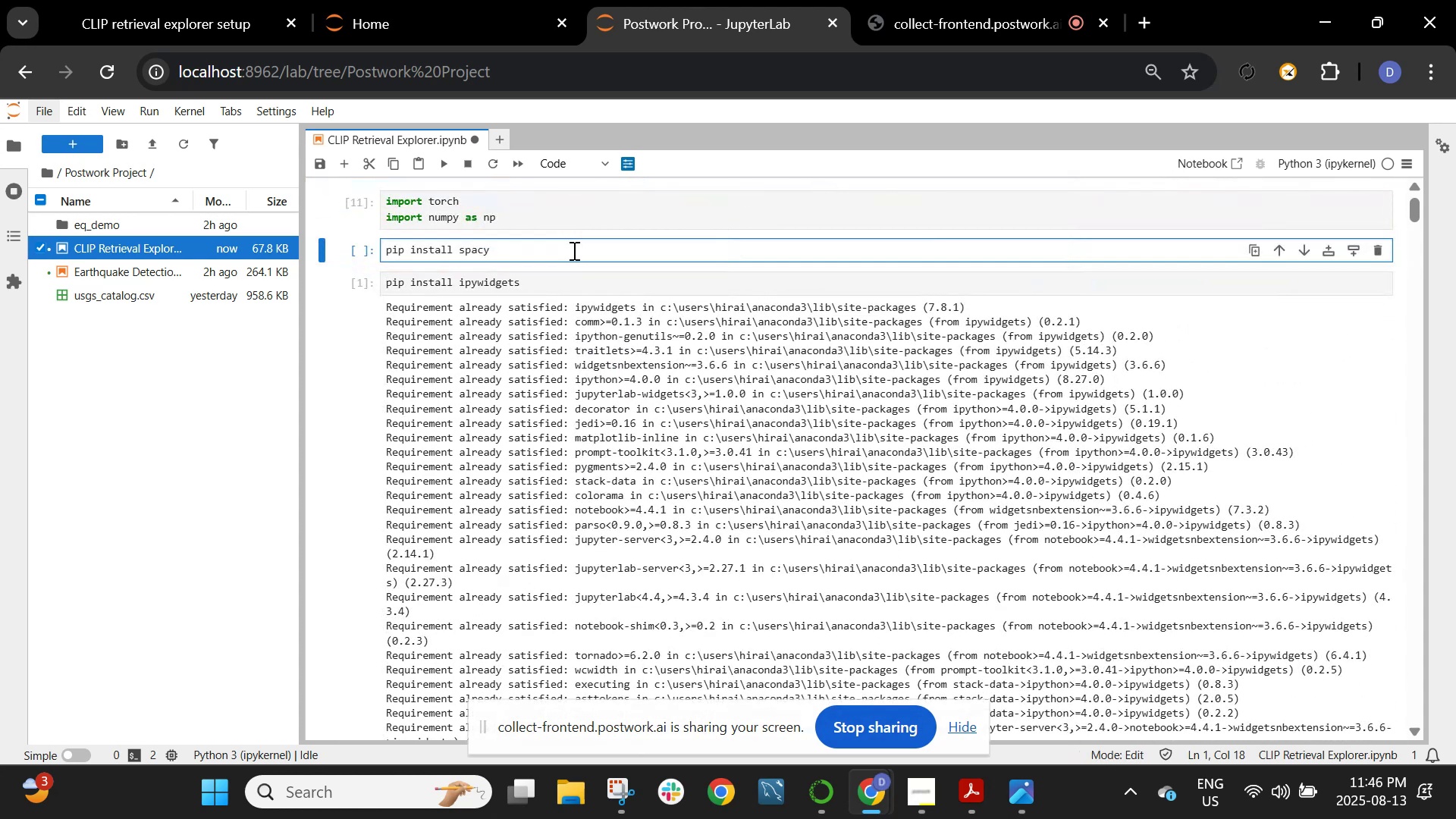 
key(Shift+Enter)
 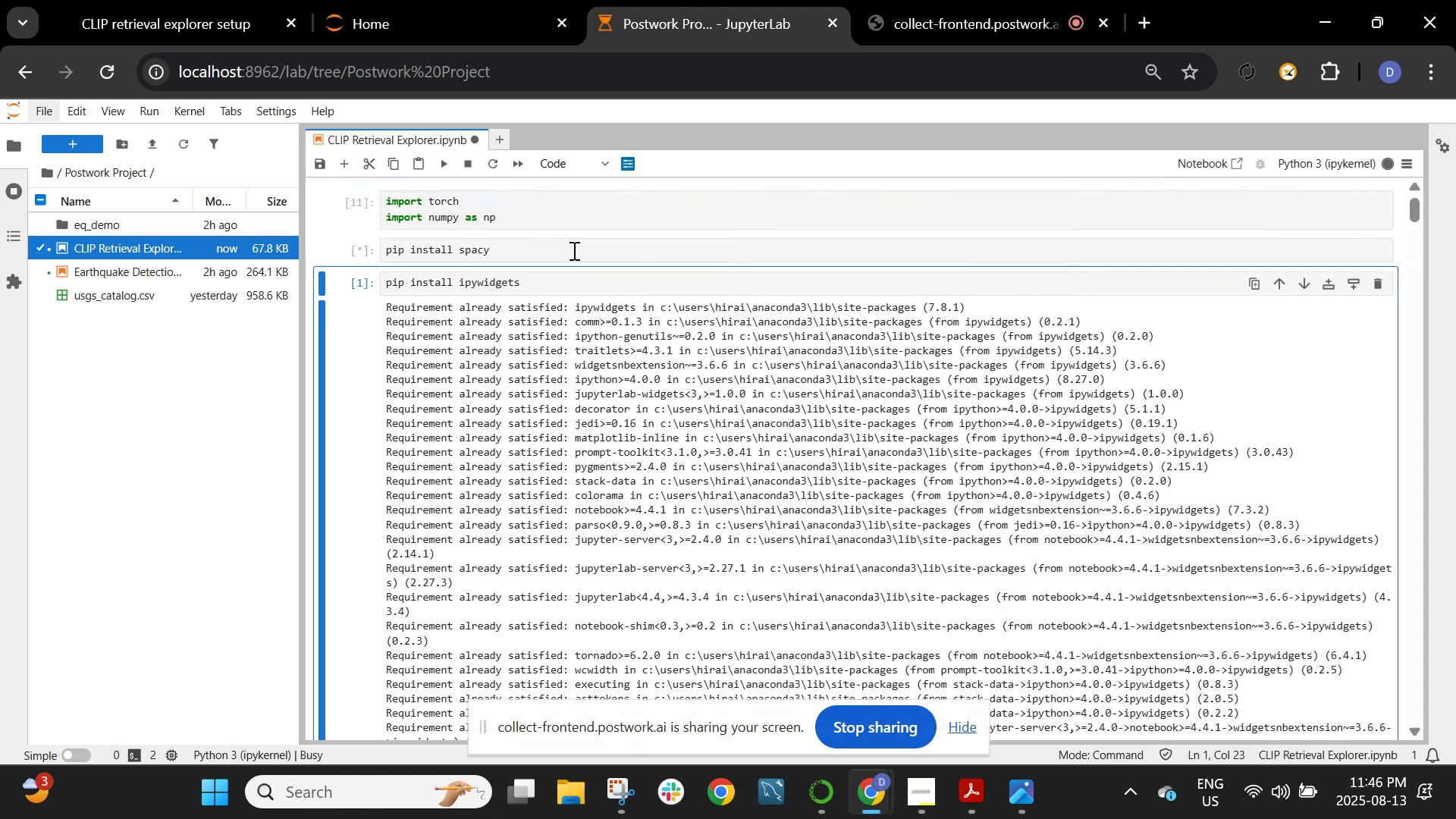 
scroll: coordinate [556, 231], scroll_direction: down, amount: 102.0
 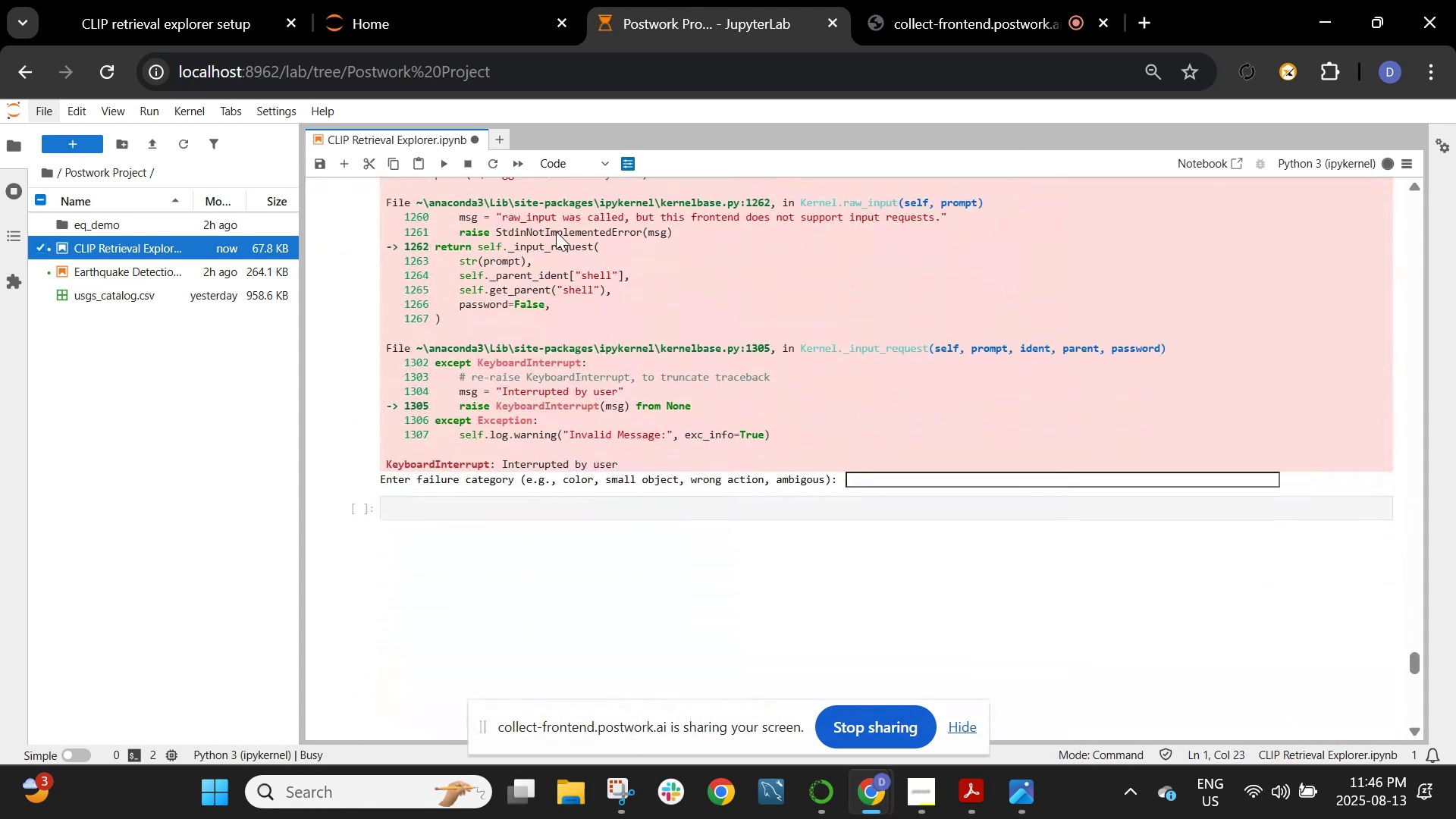 
scroll: coordinate [556, 229], scroll_direction: up, amount: 9.0
 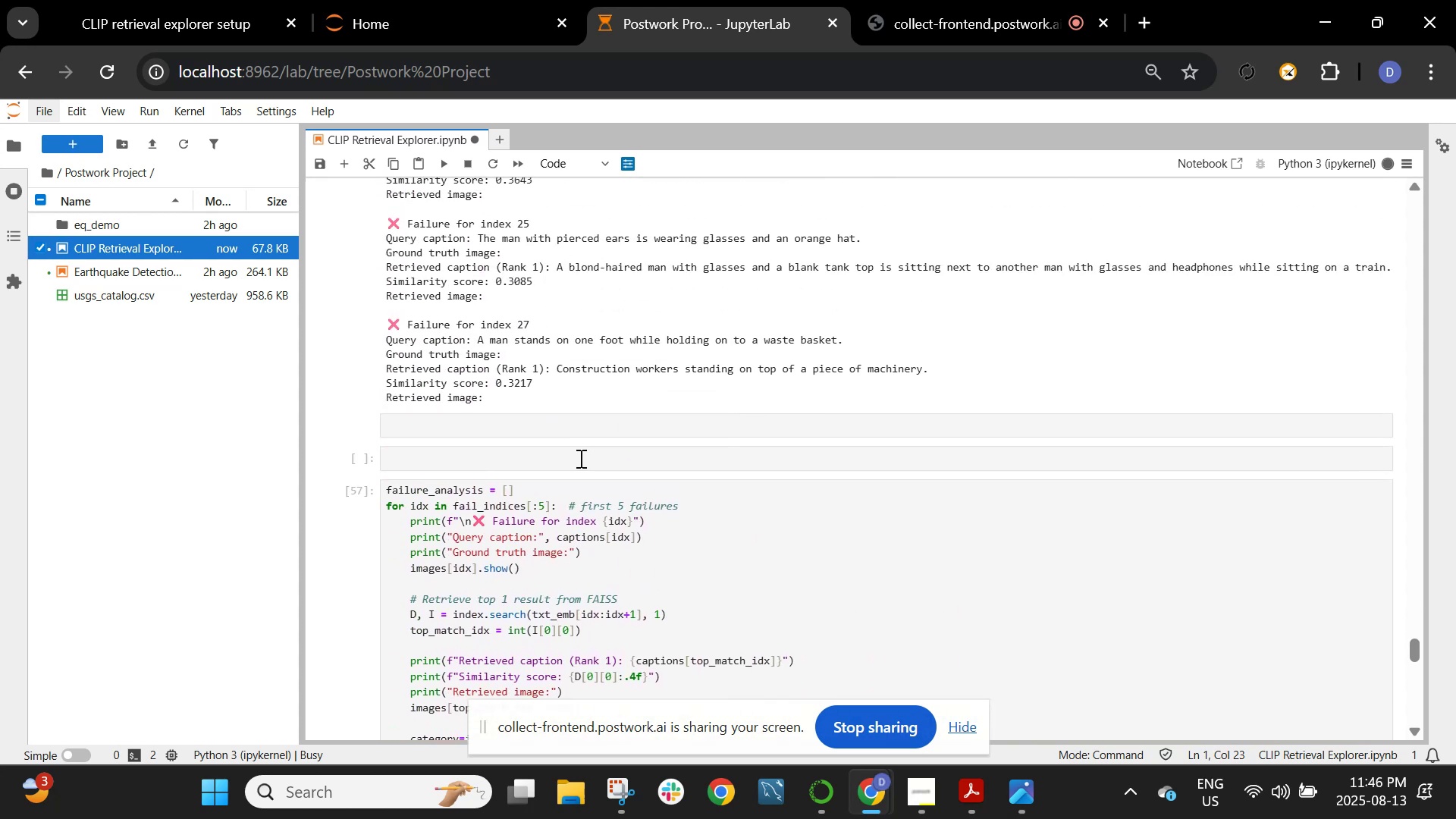 
left_click([588, 428])
 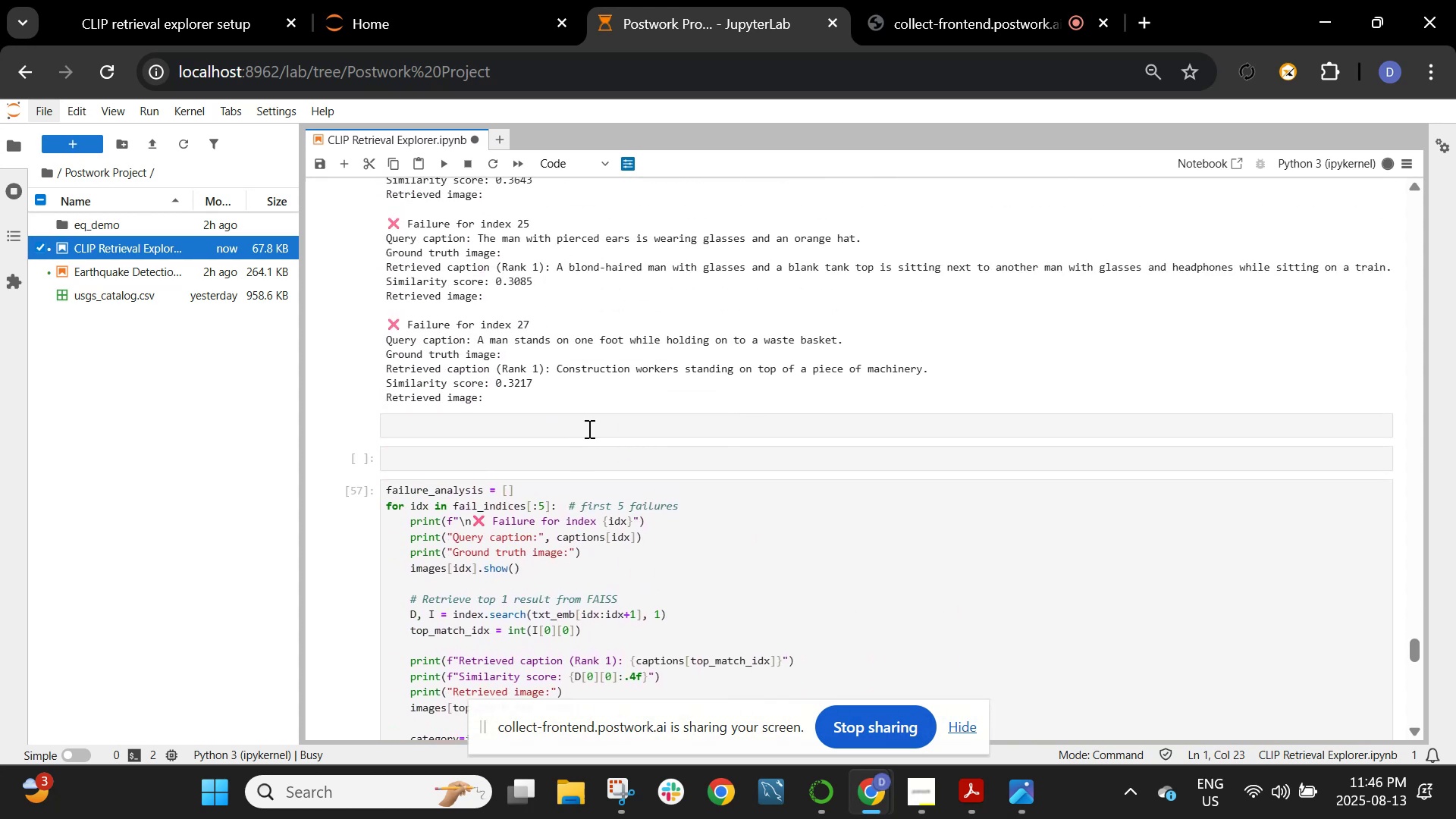 
left_click([588, 428])
 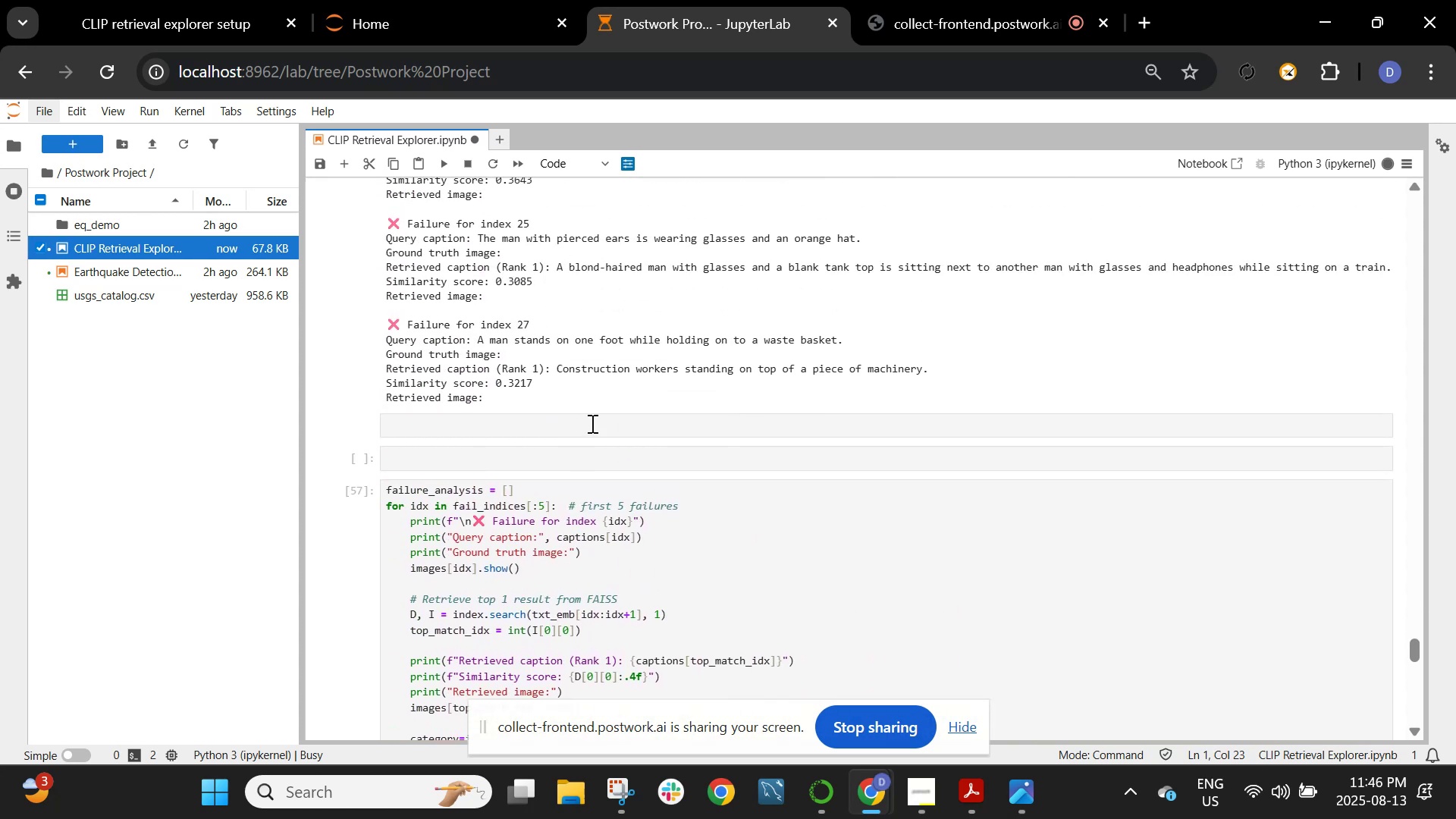 
wait(8.55)
 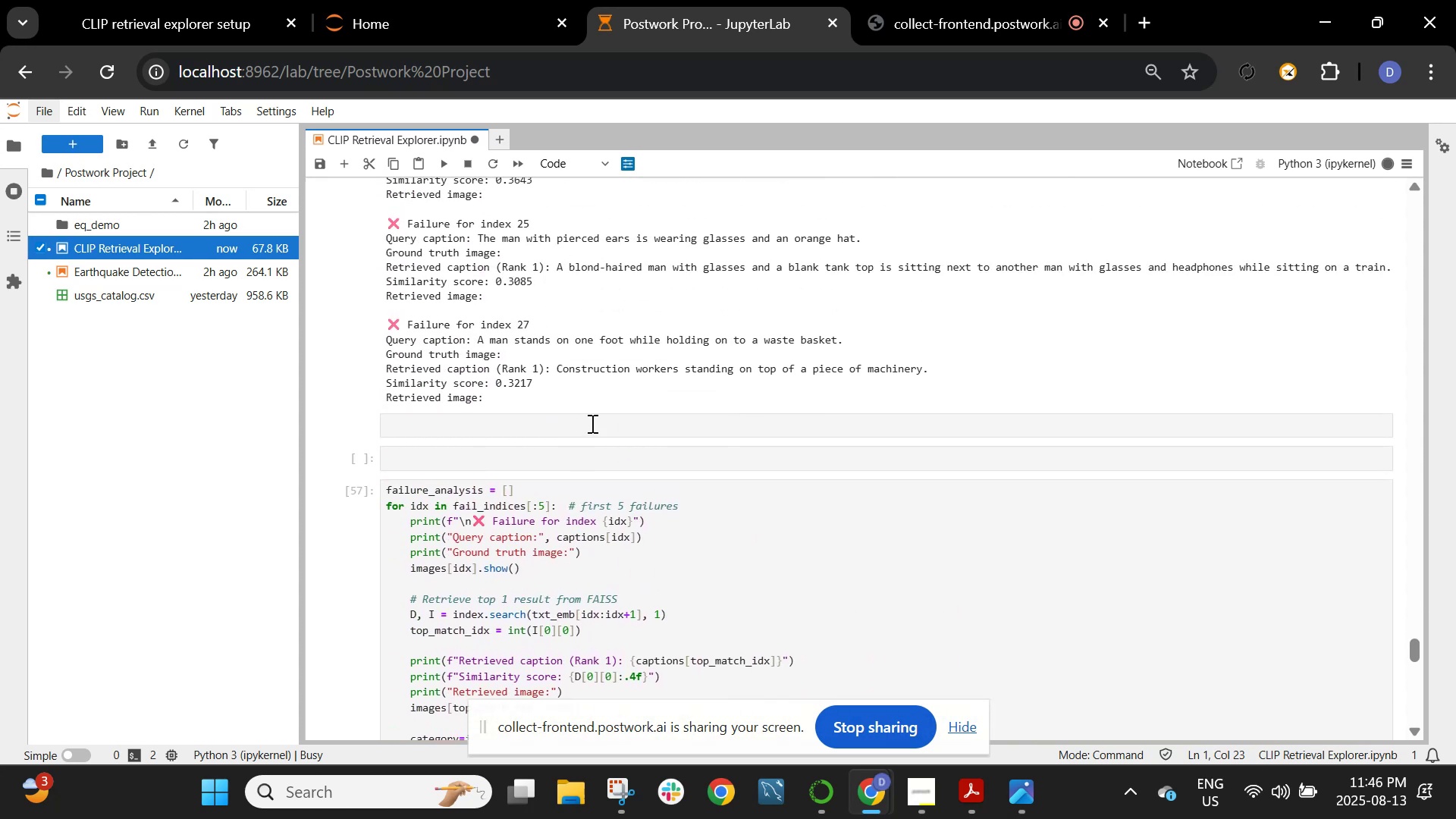 
scroll: coordinate [732, 353], scroll_direction: up, amount: 135.0
 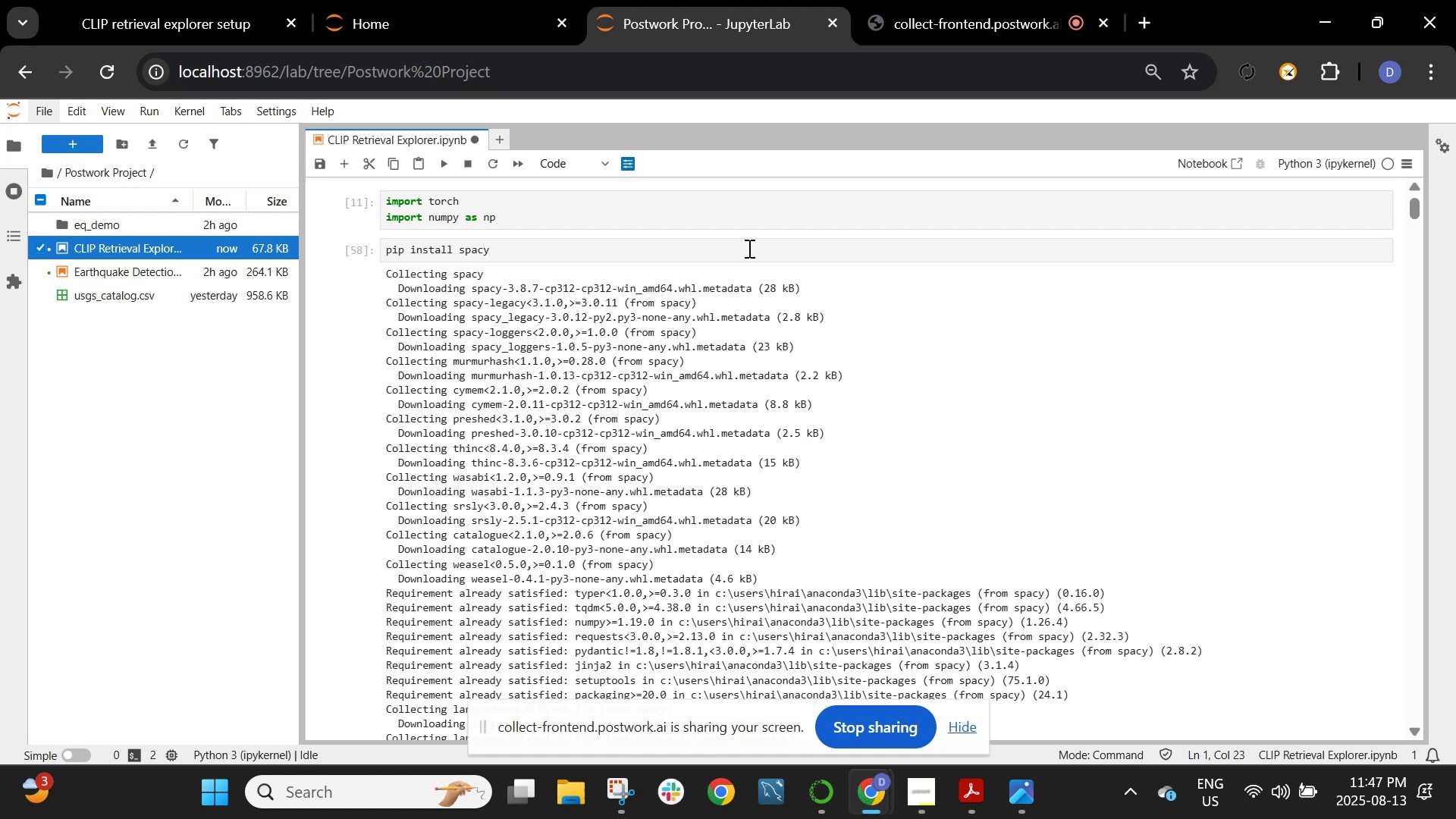 
wait(40.36)
 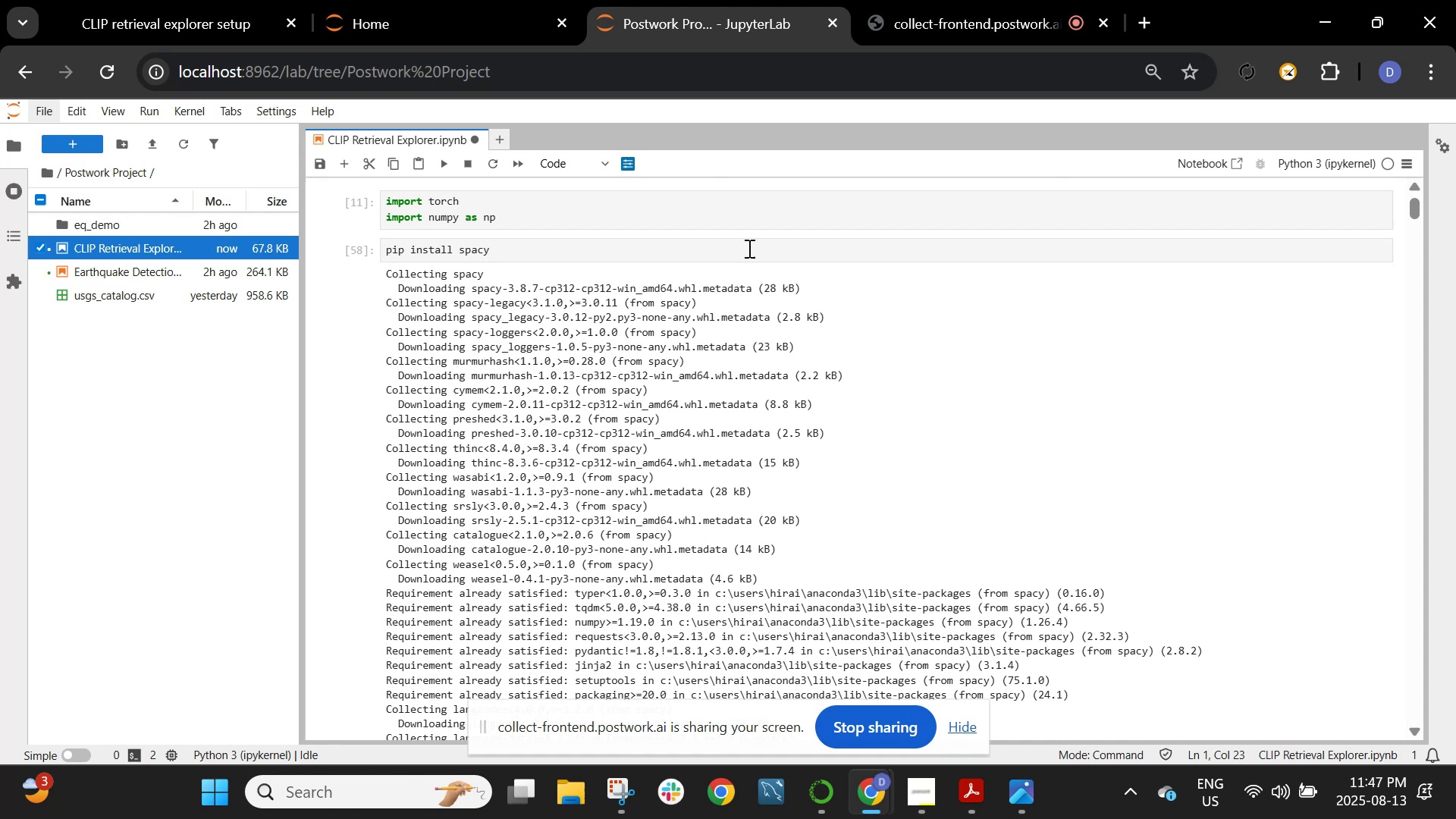 
scroll: coordinate [664, 401], scroll_direction: down, amount: 108.0
 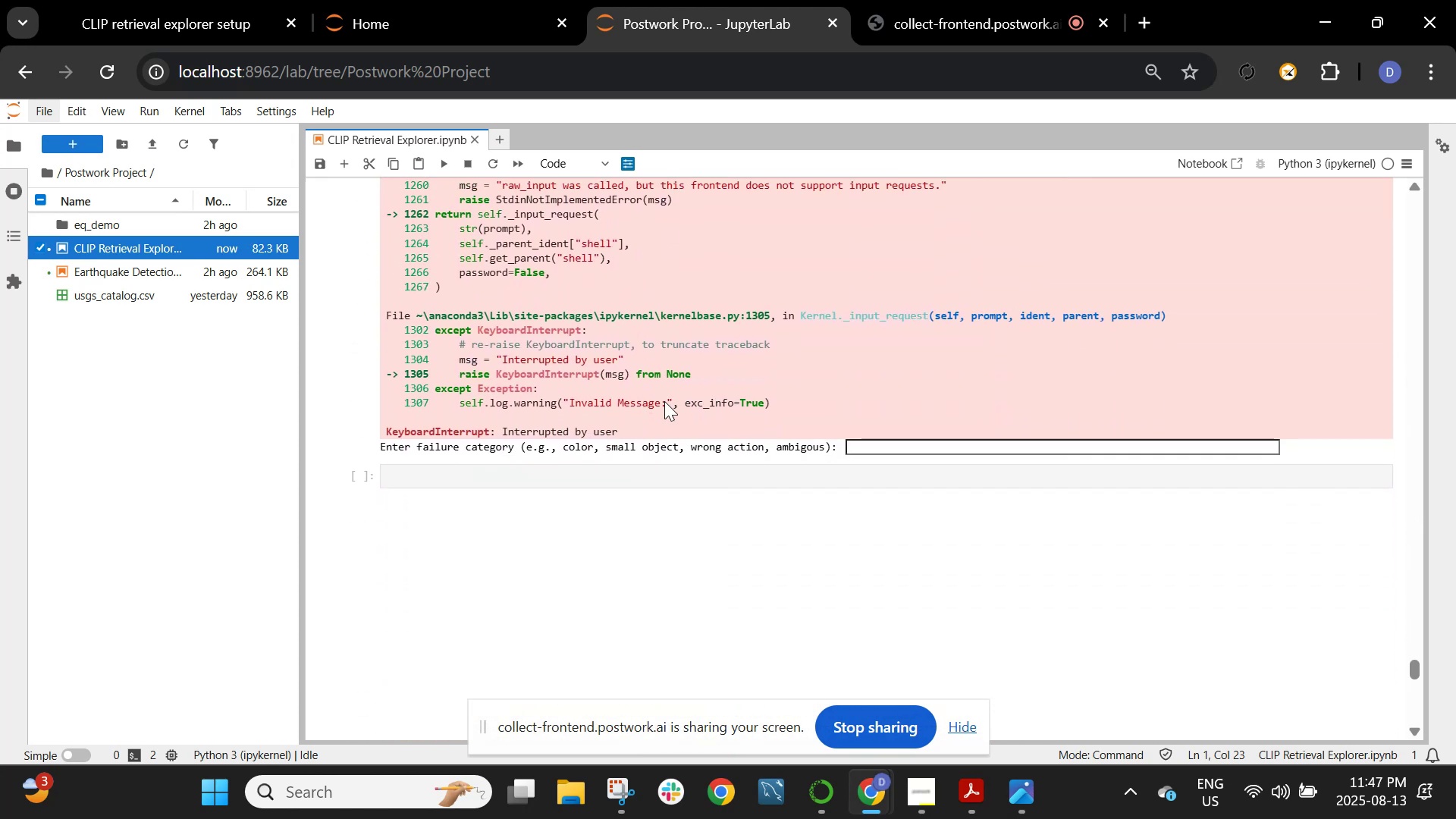 
scroll: coordinate [466, 370], scroll_direction: up, amount: 15.0
 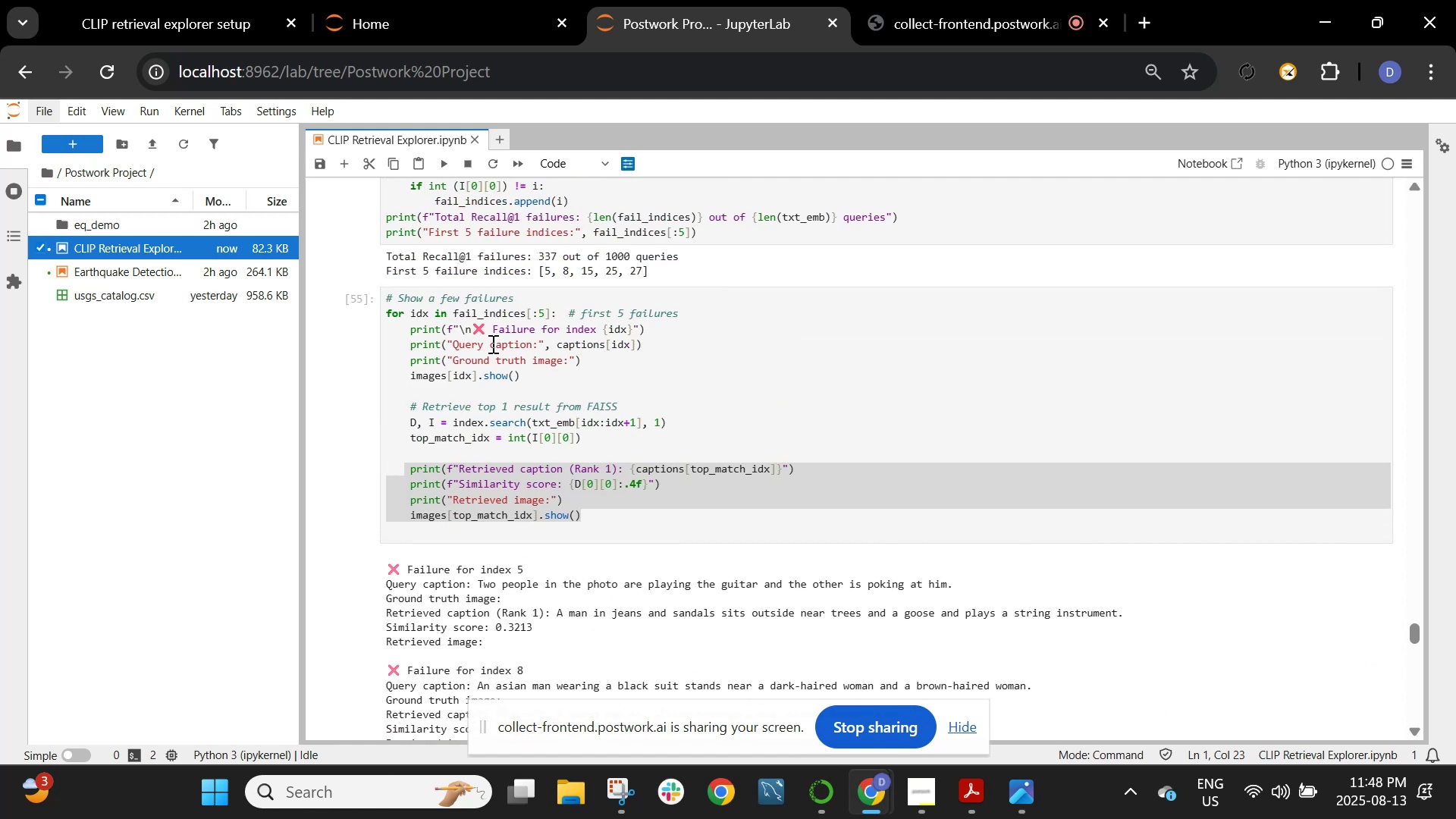 
wait(5.57)
 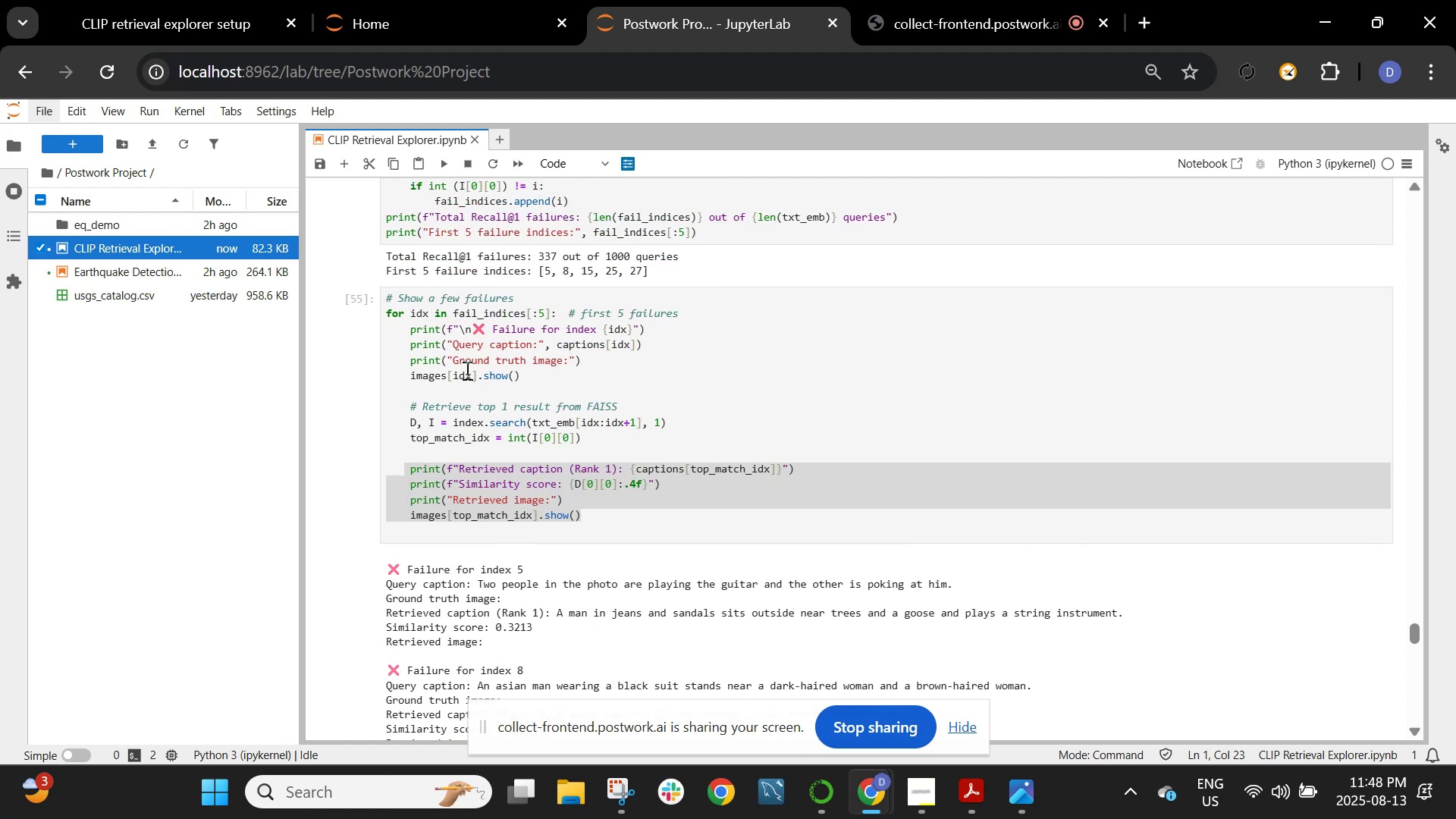 
scroll: coordinate [488, 341], scroll_direction: up, amount: 2.0
 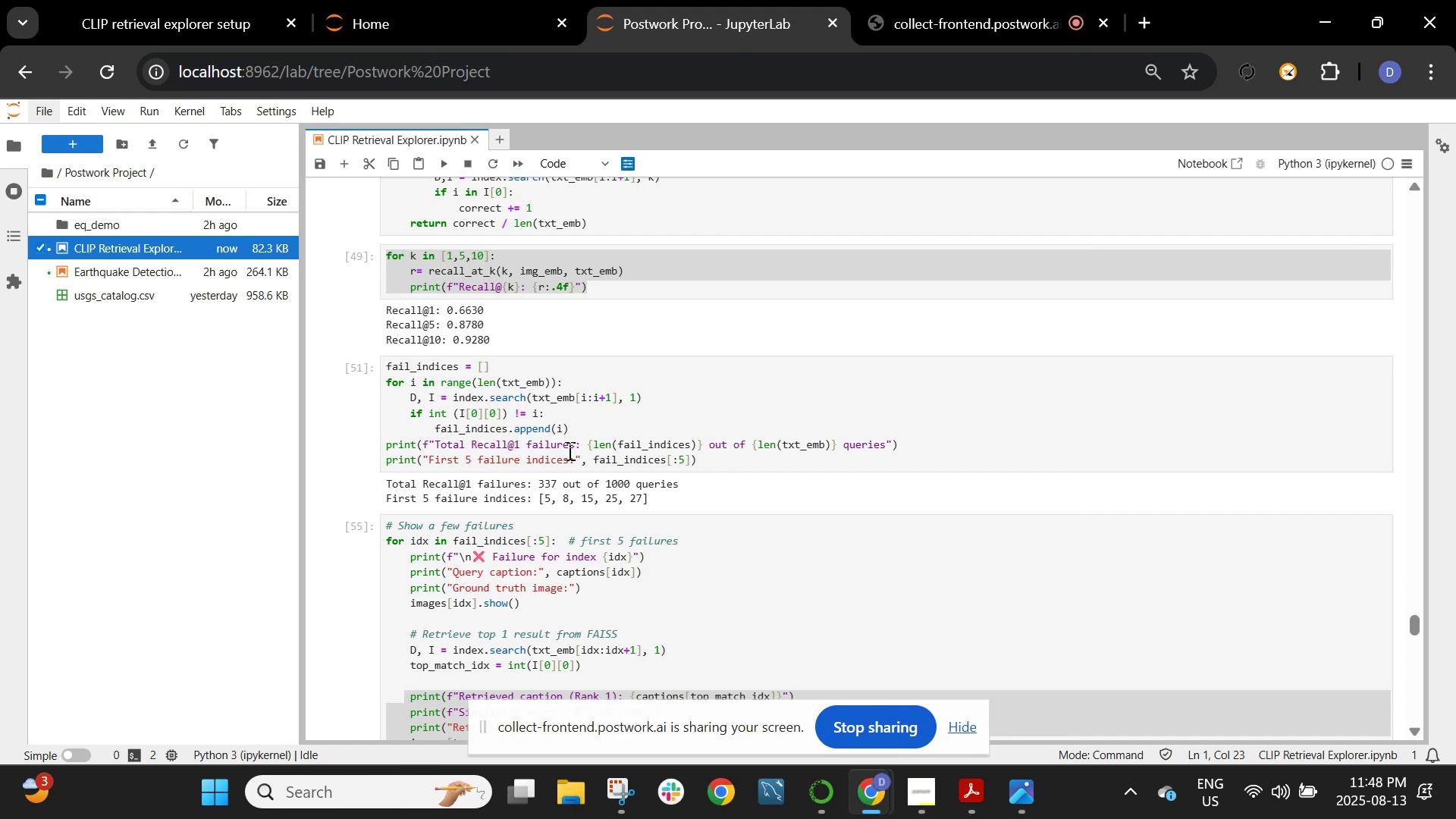 
wait(19.97)
 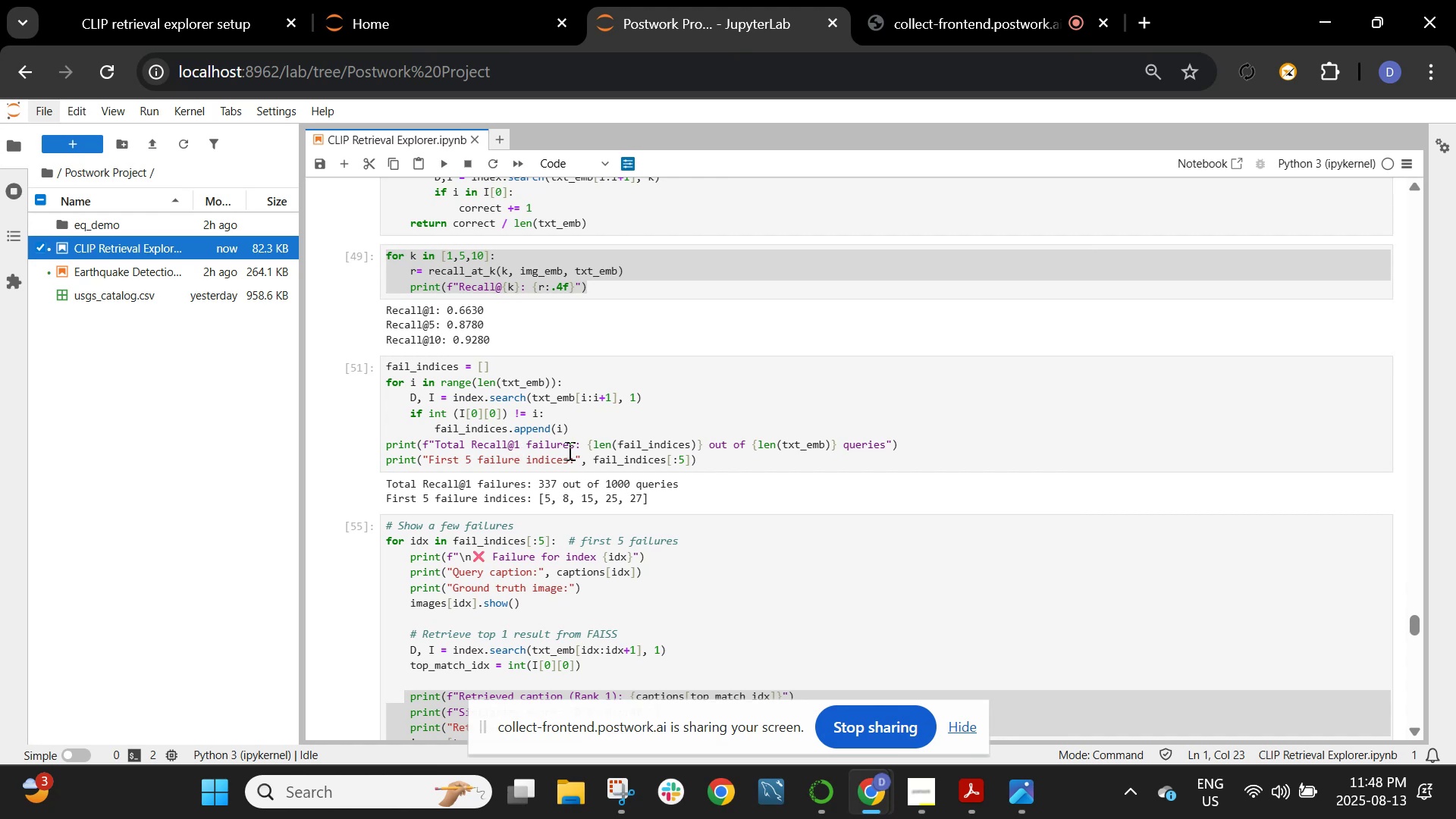 
scroll: coordinate [570, 440], scroll_direction: down, amount: 6.0
 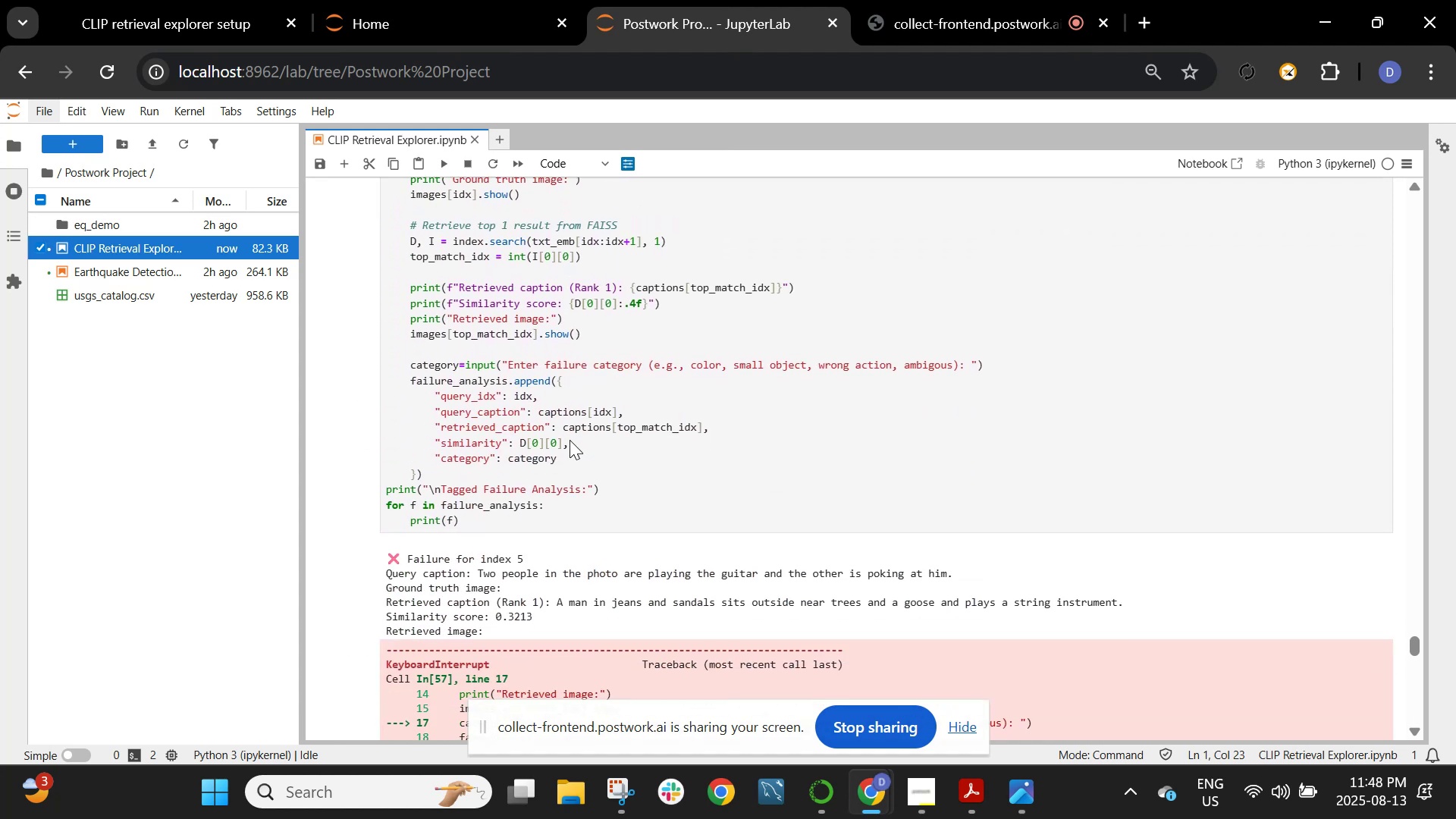 
scroll: coordinate [570, 440], scroll_direction: up, amount: 10.0
 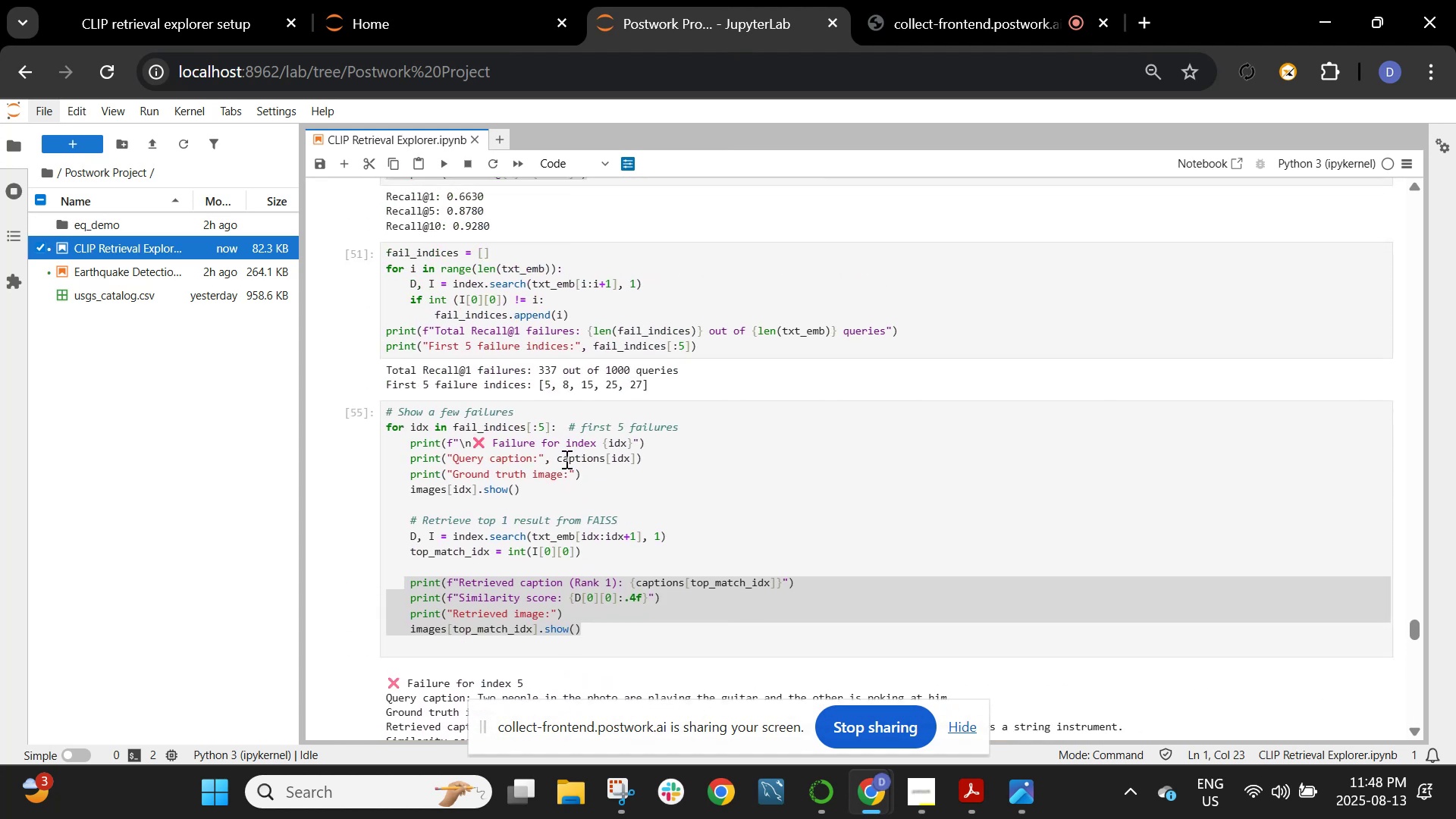 
left_click([550, 464])
 